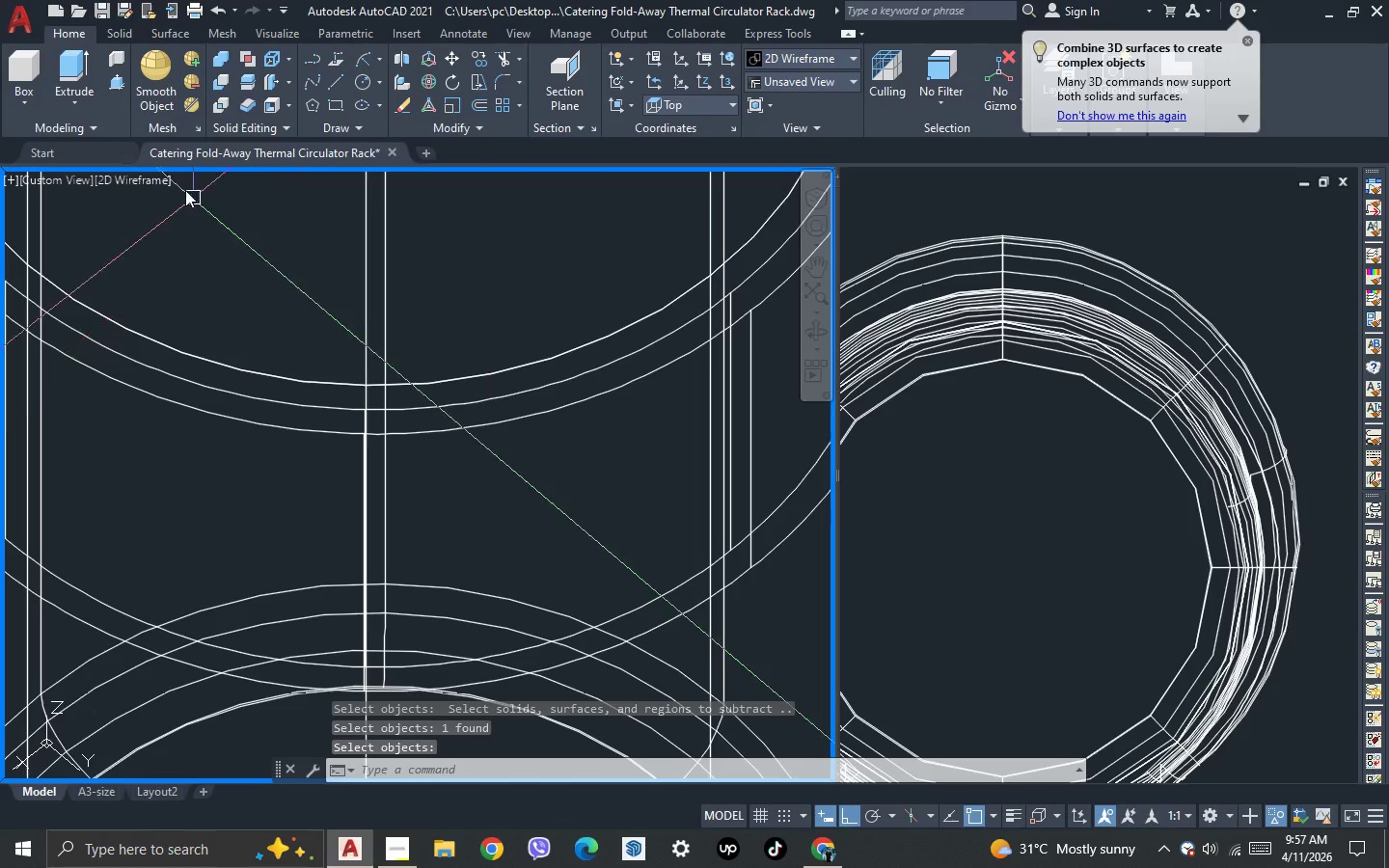 
left_click([154, 172])
 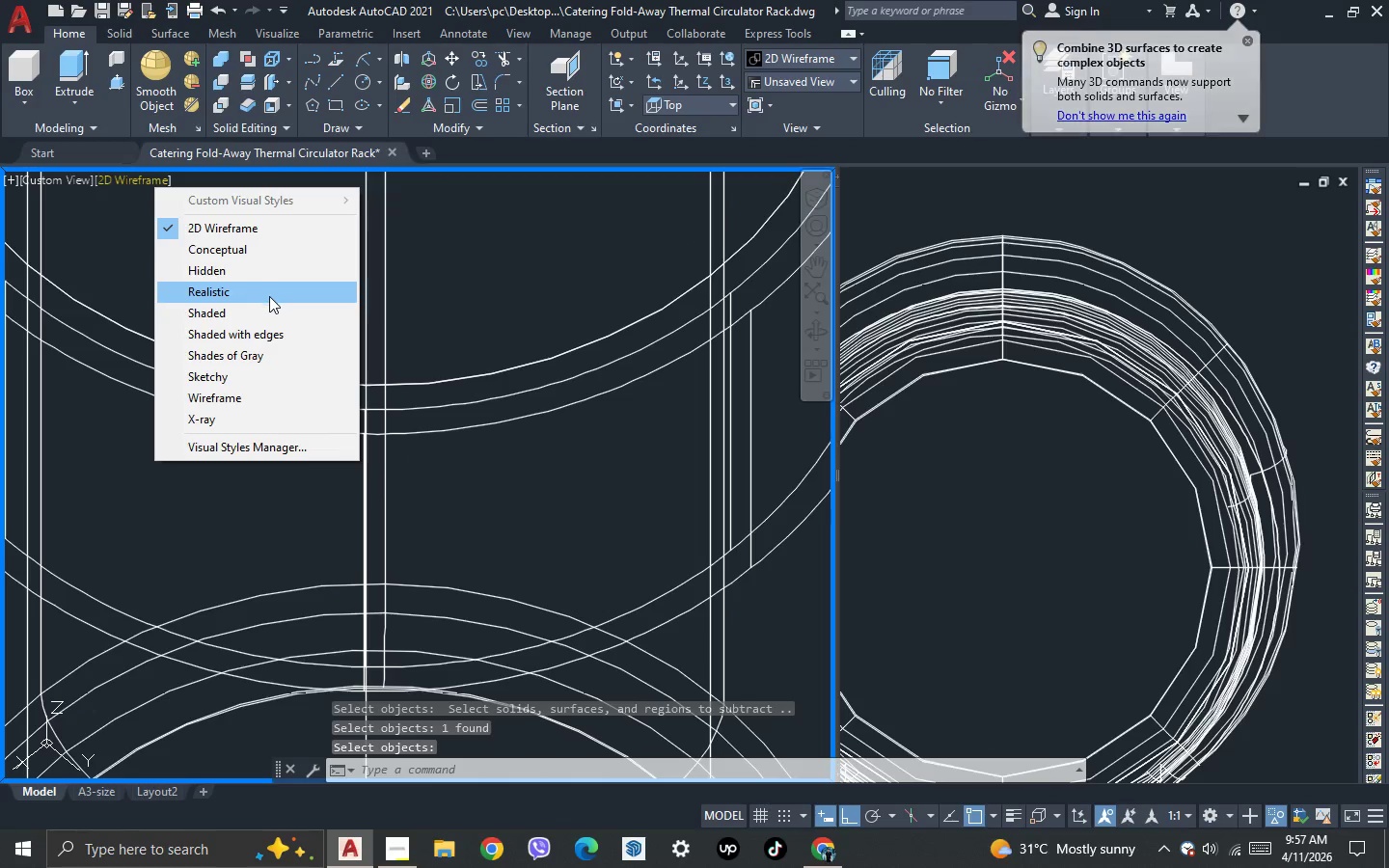 
left_click([269, 296])
 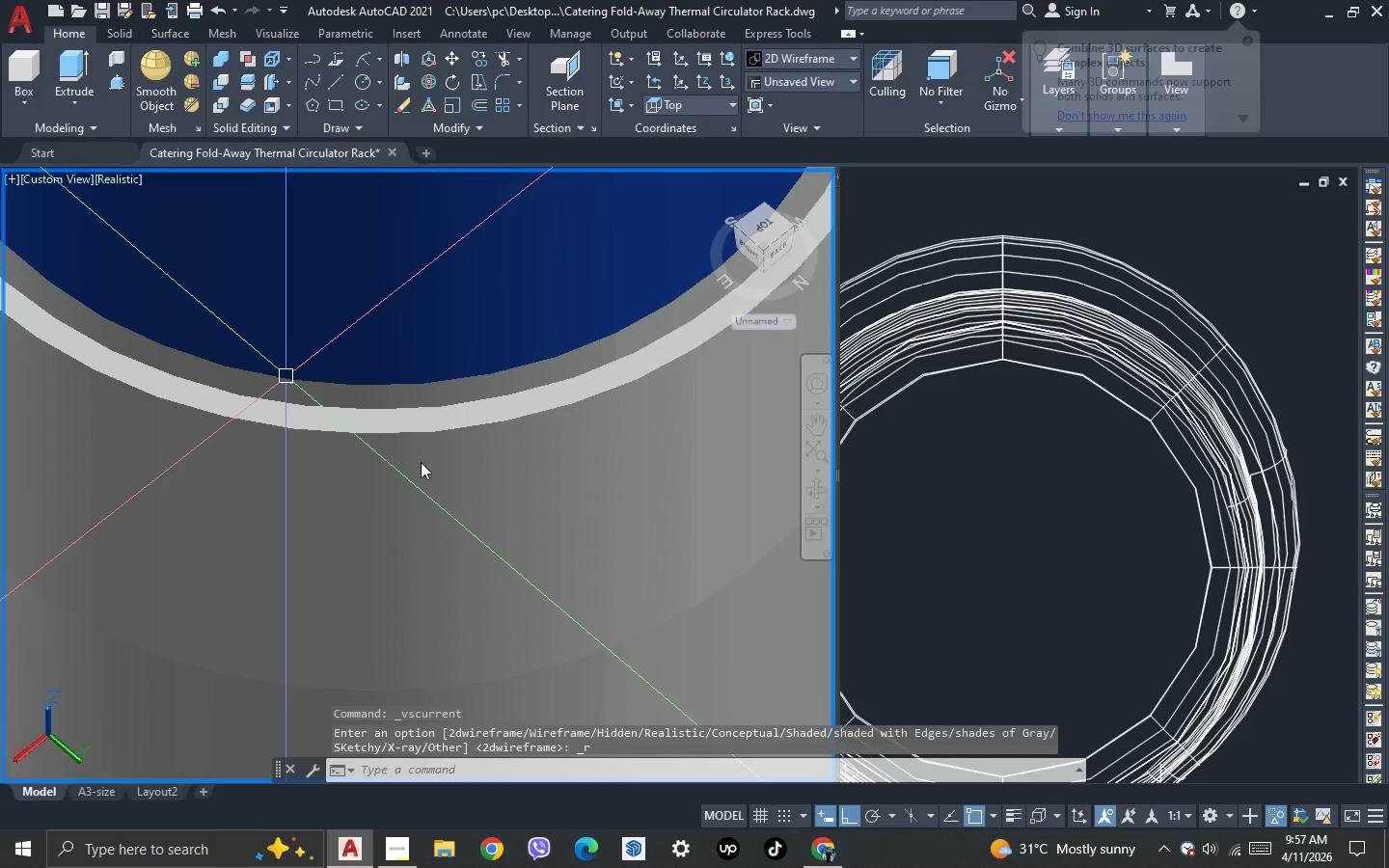 
scroll: coordinate [447, 411], scroll_direction: down, amount: 6.0
 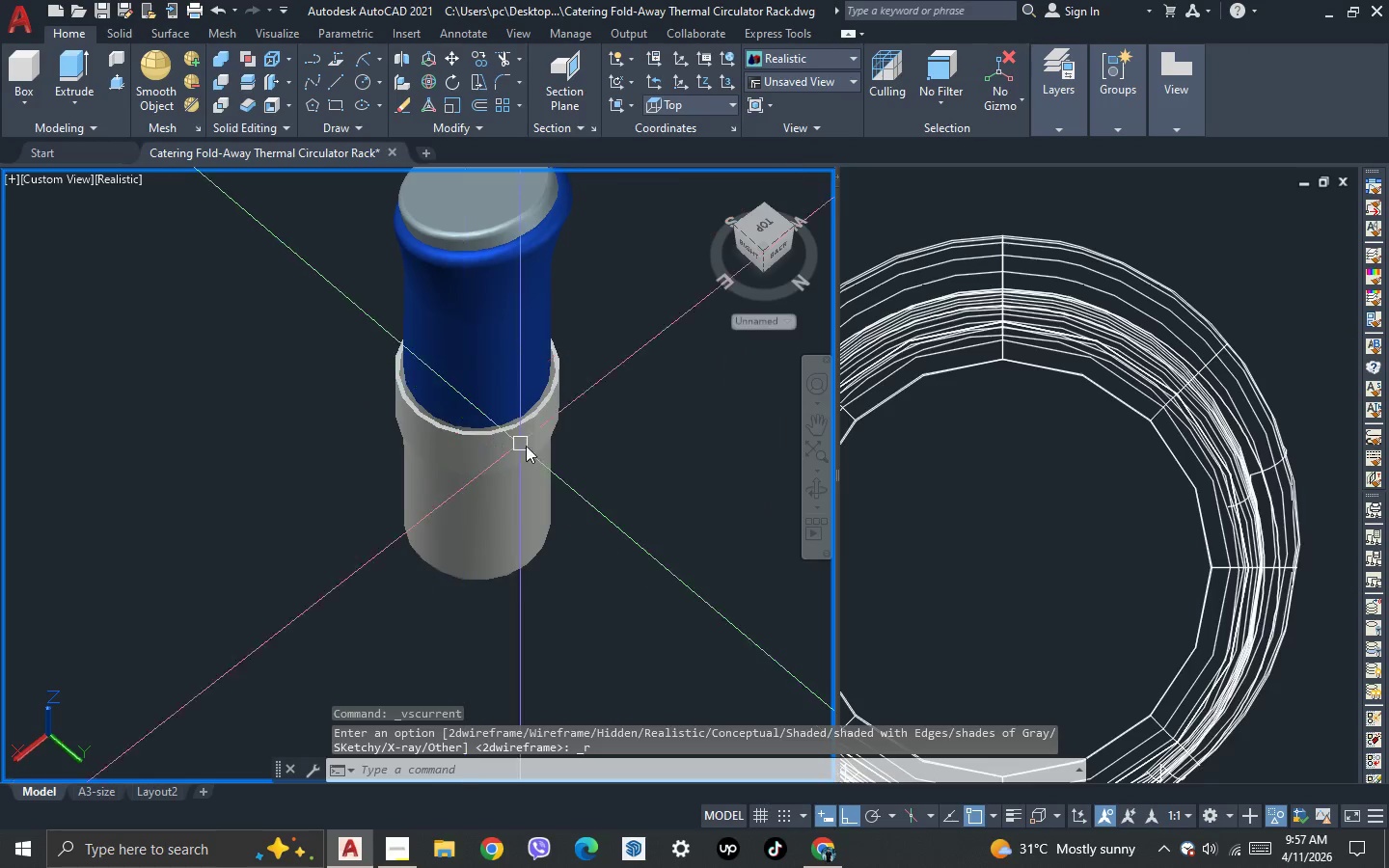 
scroll: coordinate [535, 449], scroll_direction: up, amount: 2.0
 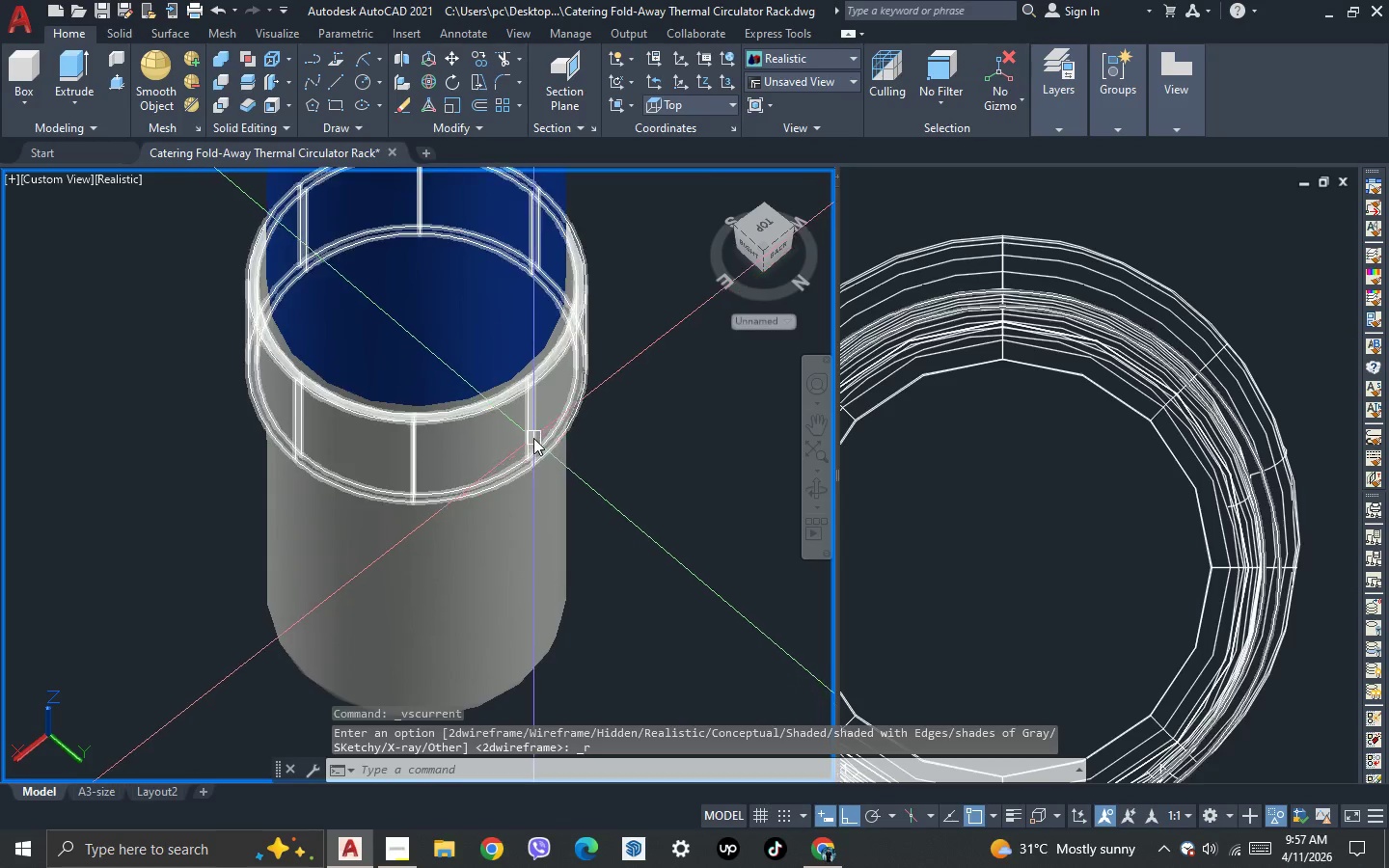 
left_click([533, 438])
 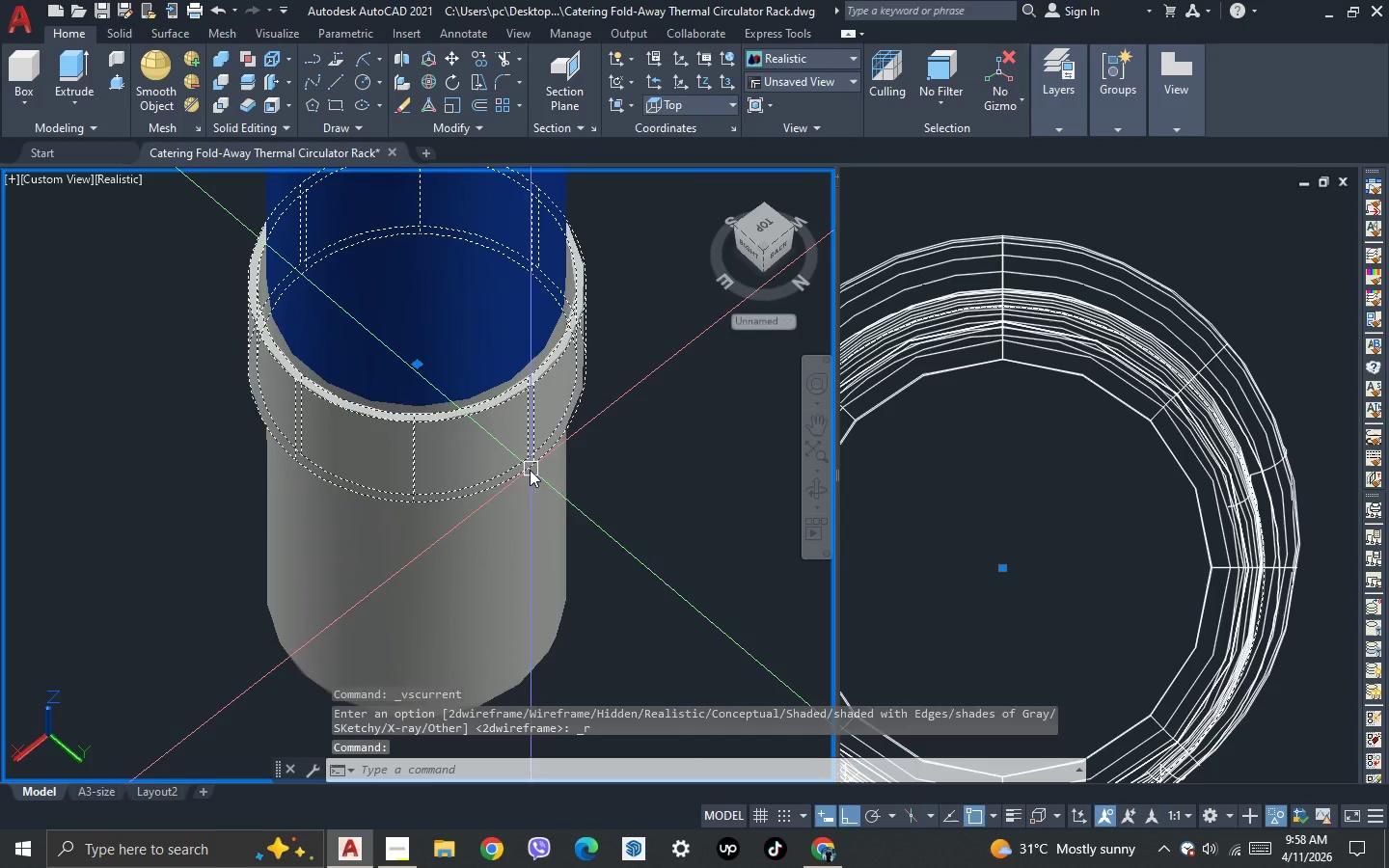 
key(Control+ControlLeft)
 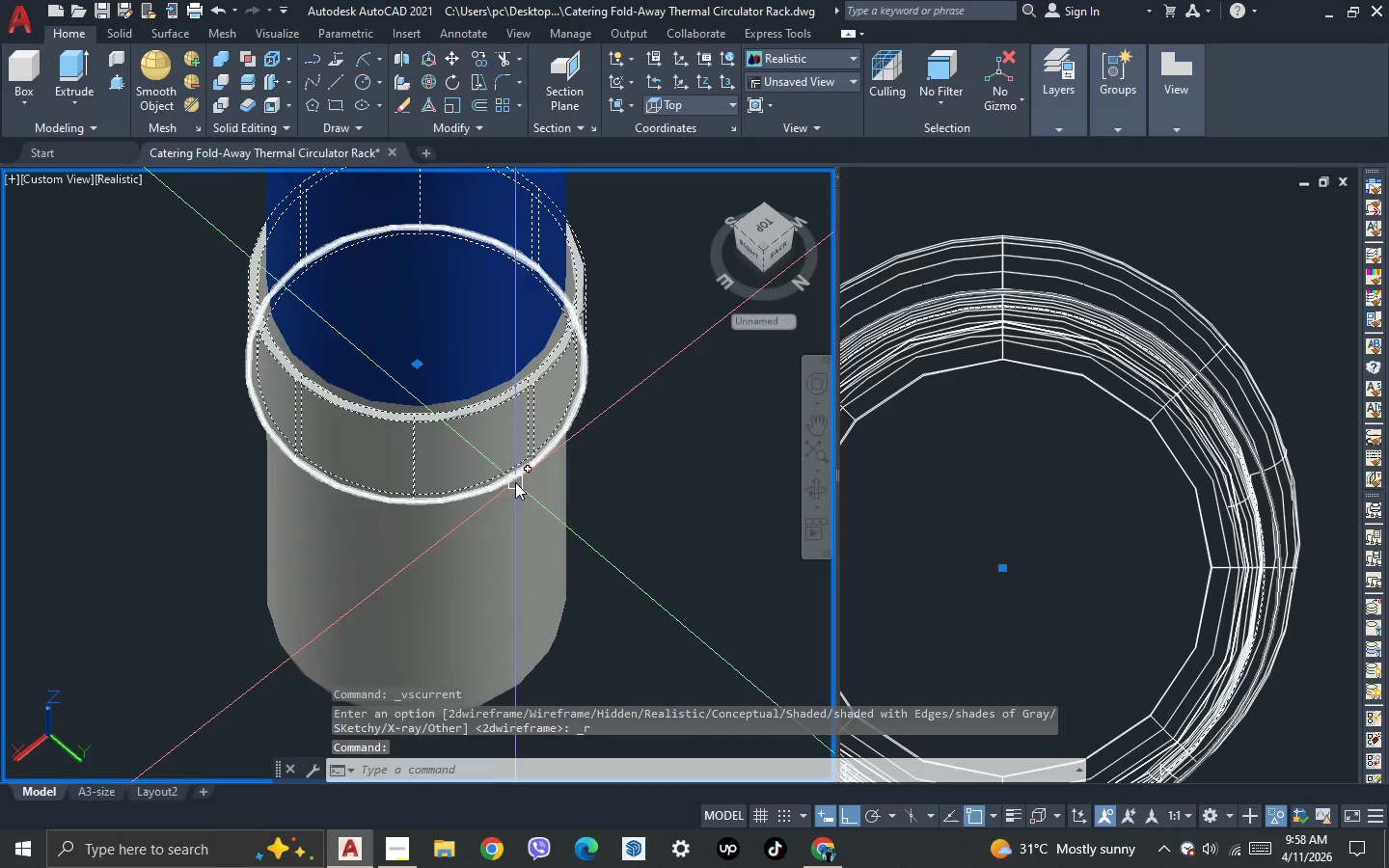 
key(Control+1)
 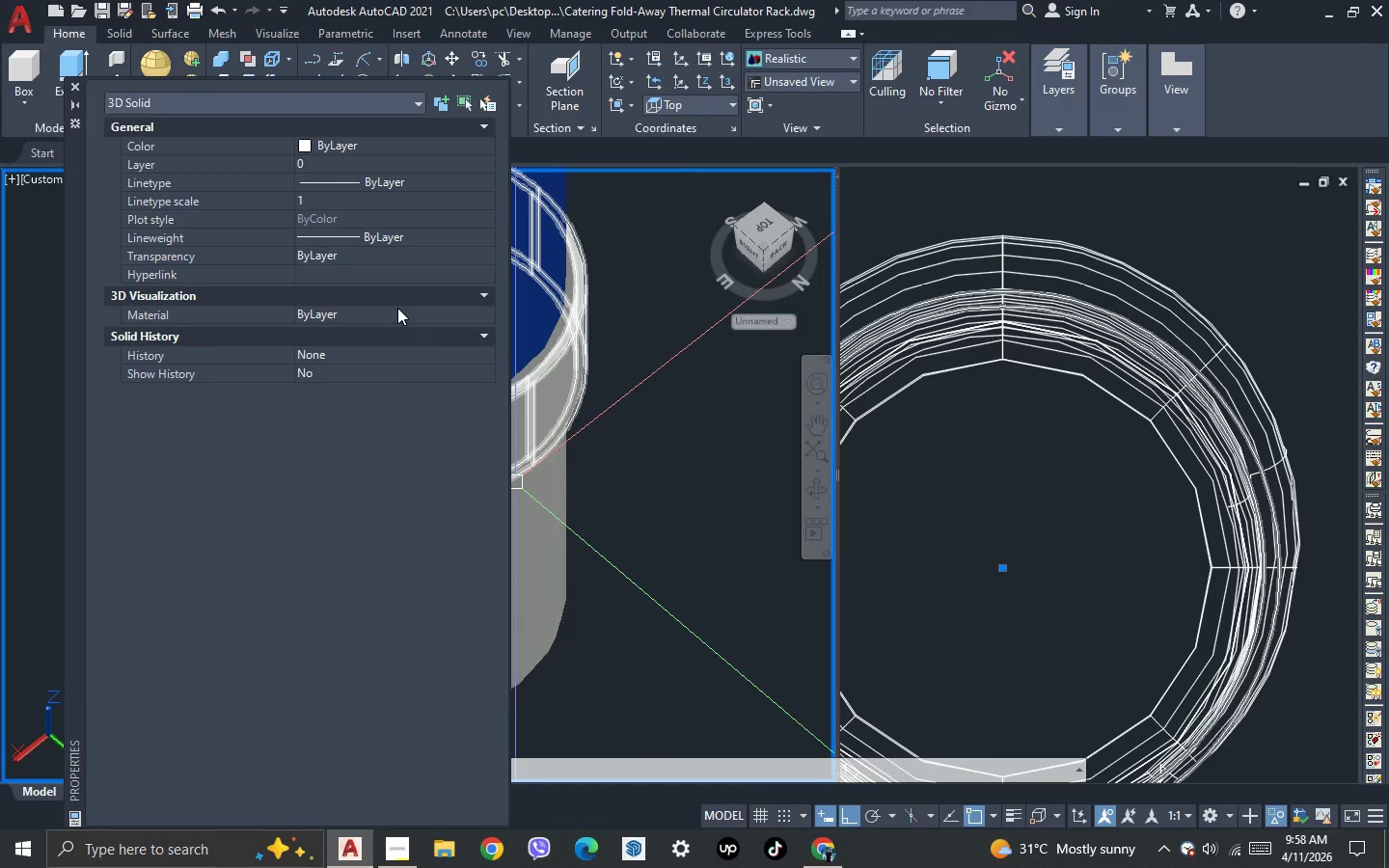 
left_click([397, 308])
 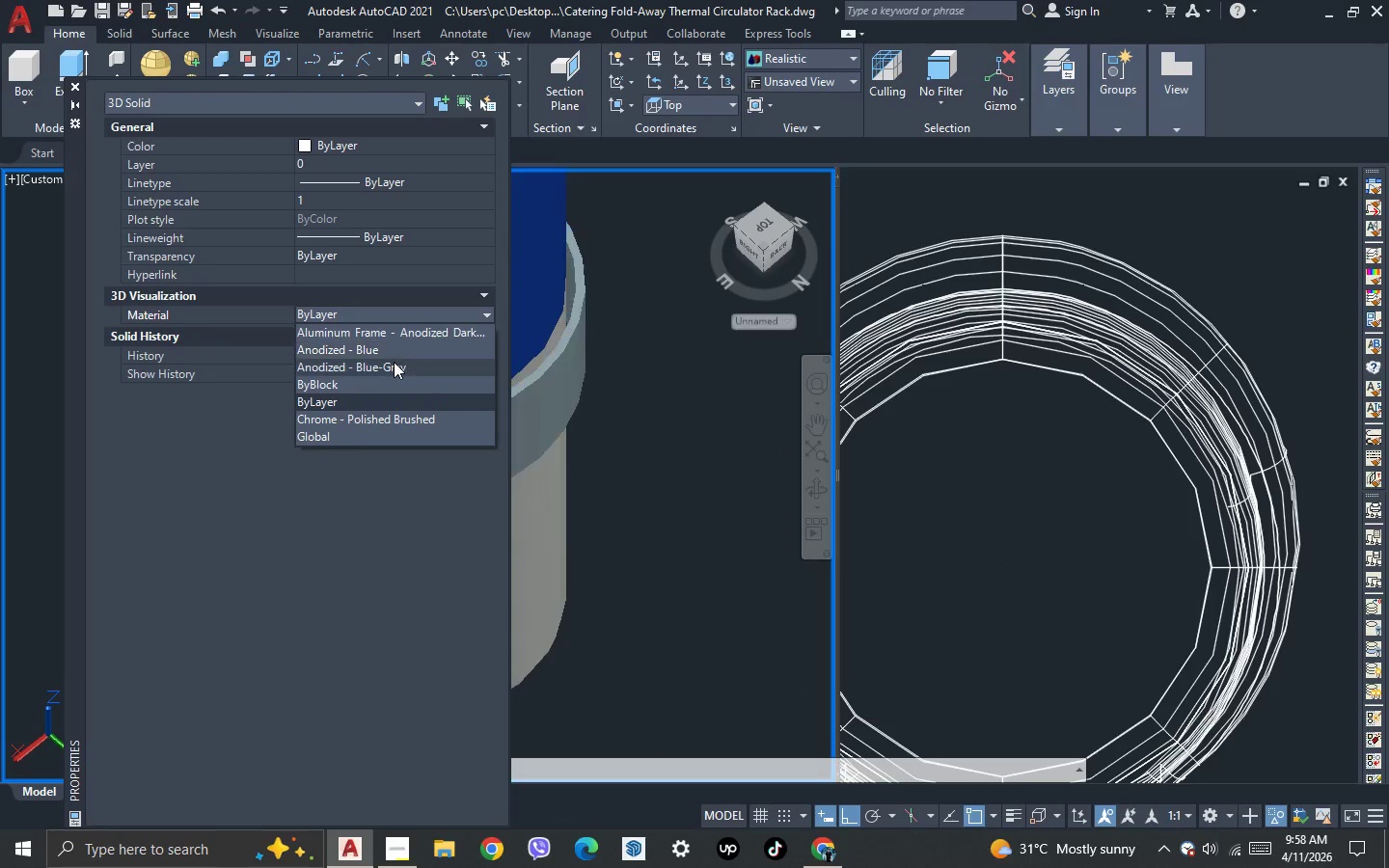 
key(Escape)
 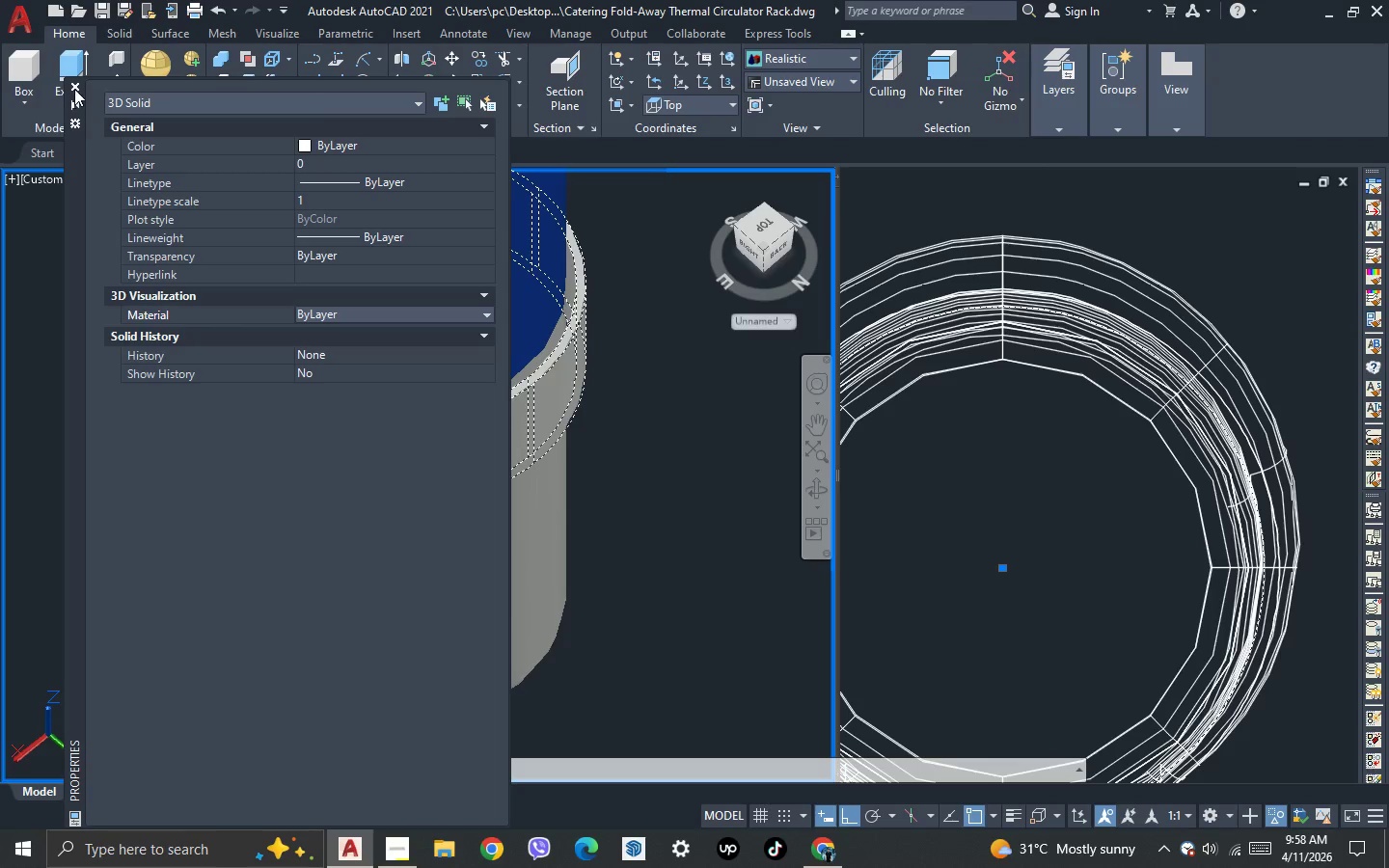 
left_click([74, 87])
 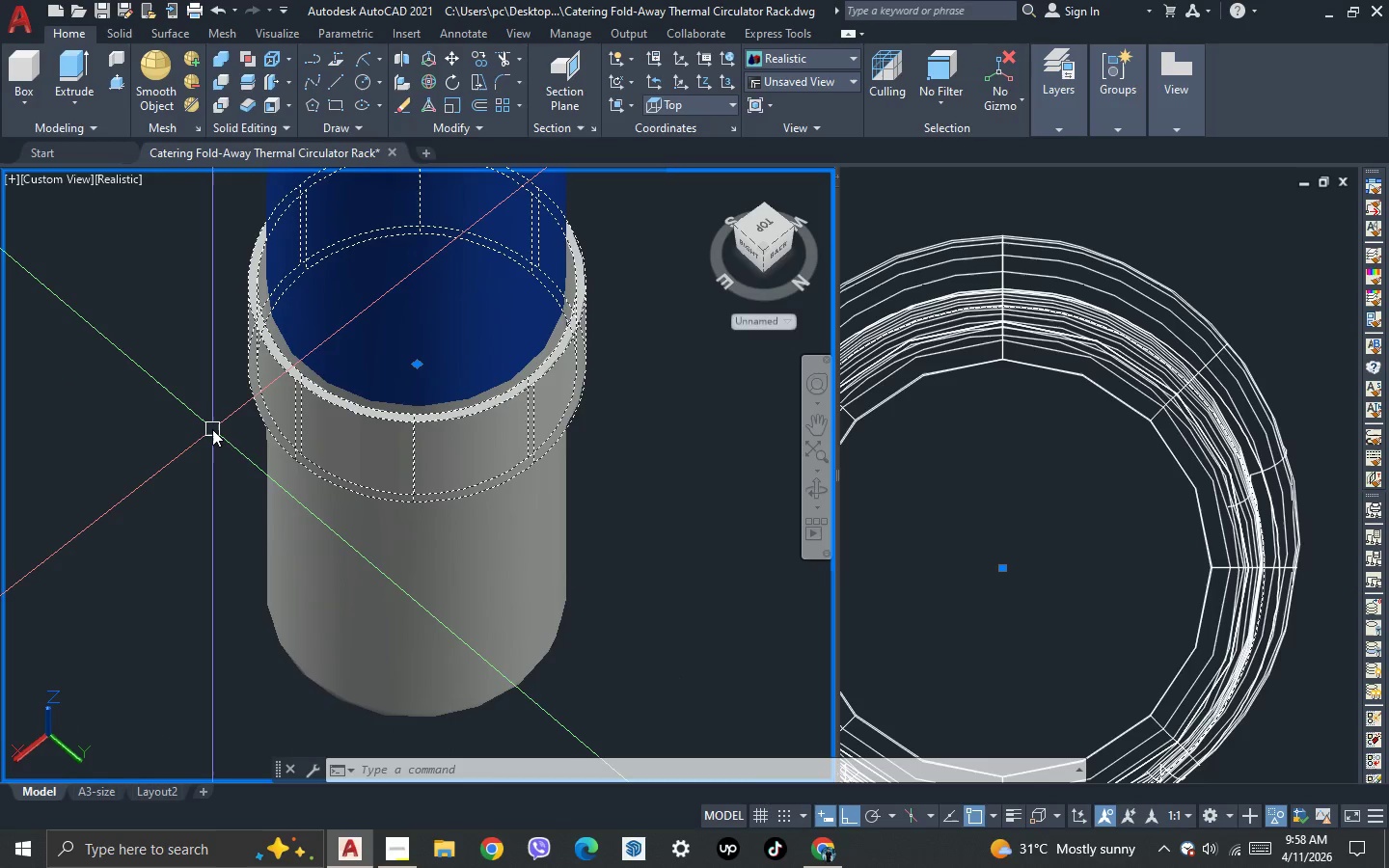 
type(mat )
 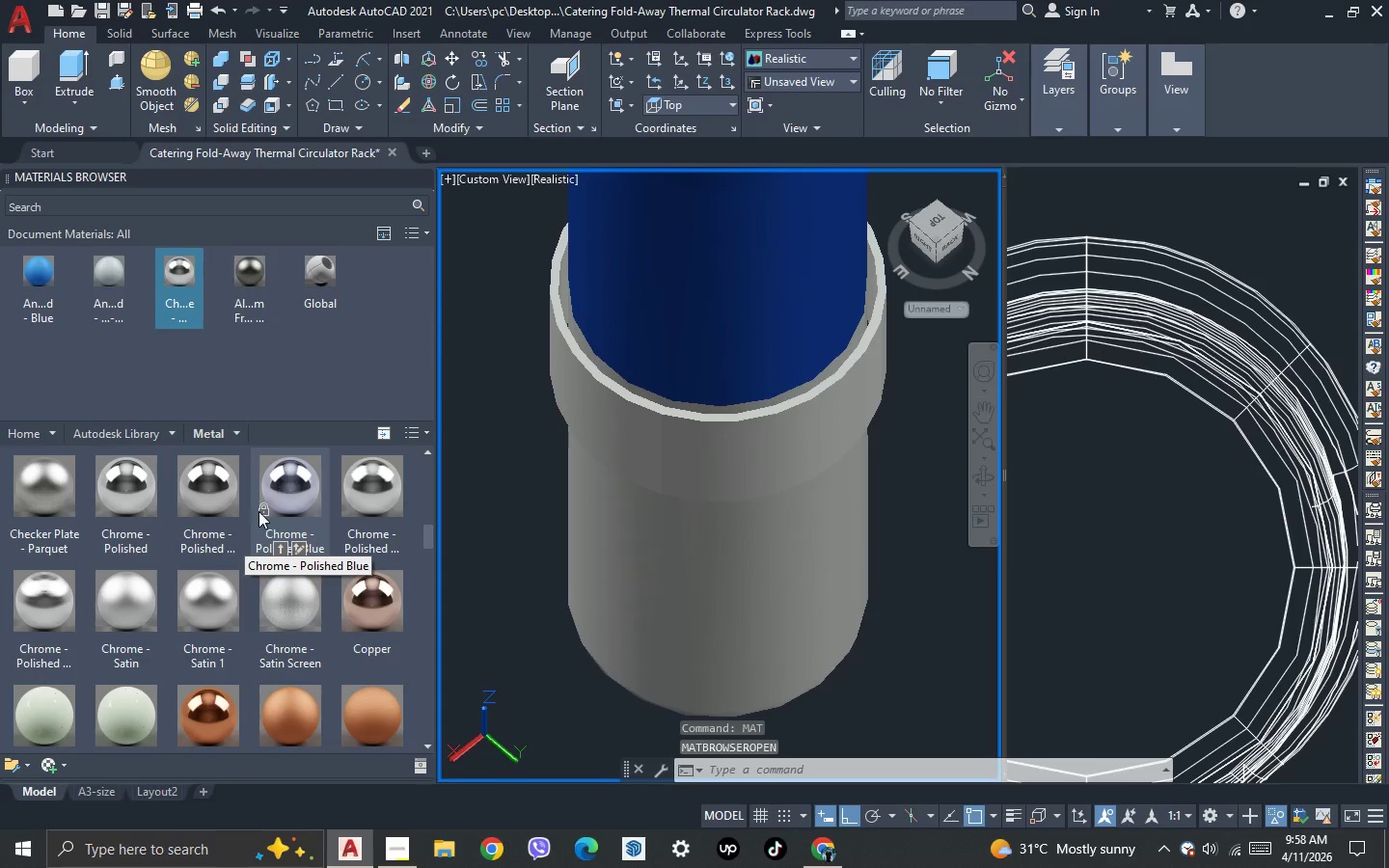 
scroll: coordinate [232, 542], scroll_direction: up, amount: 3.0
 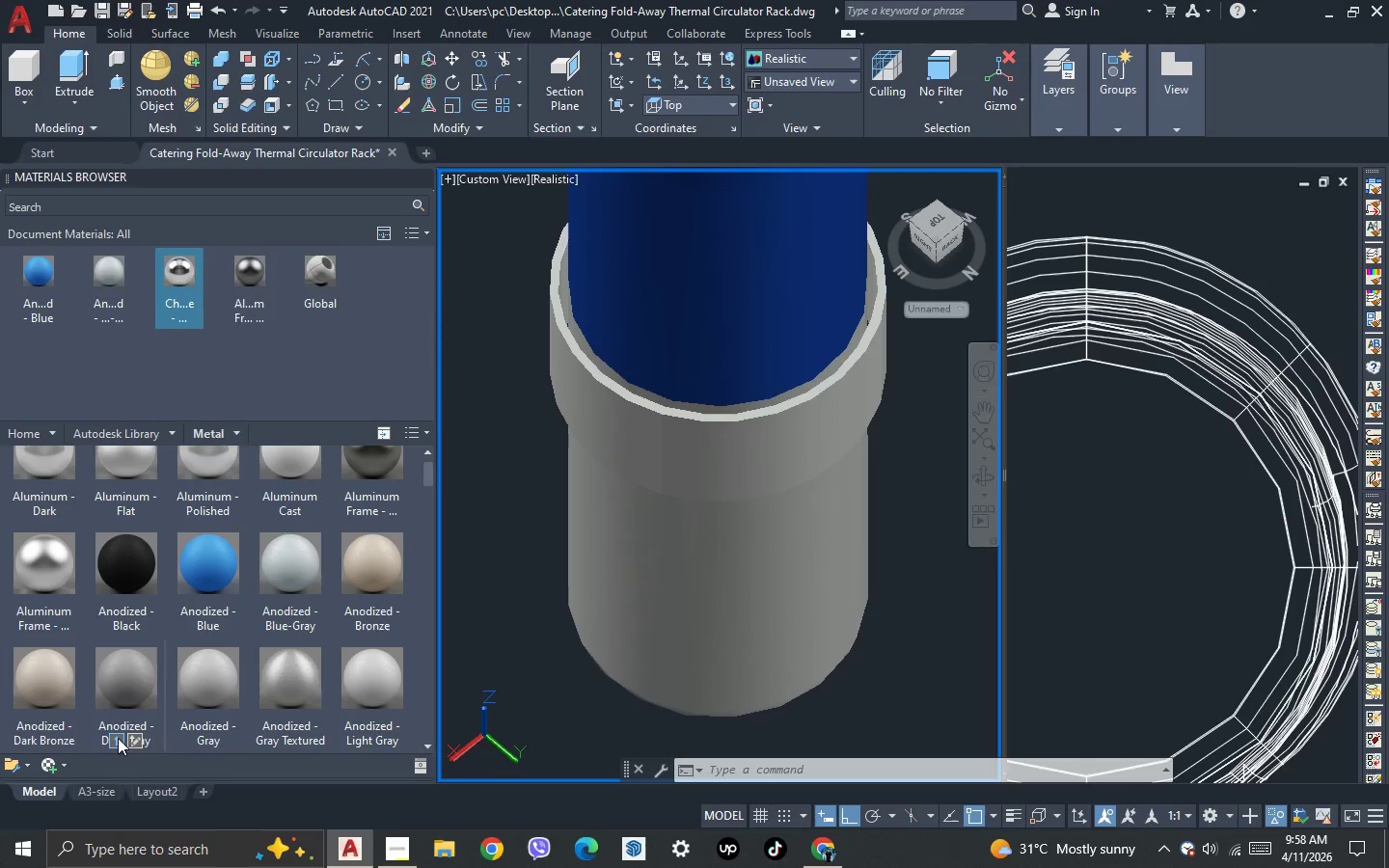 
wait(5.16)
 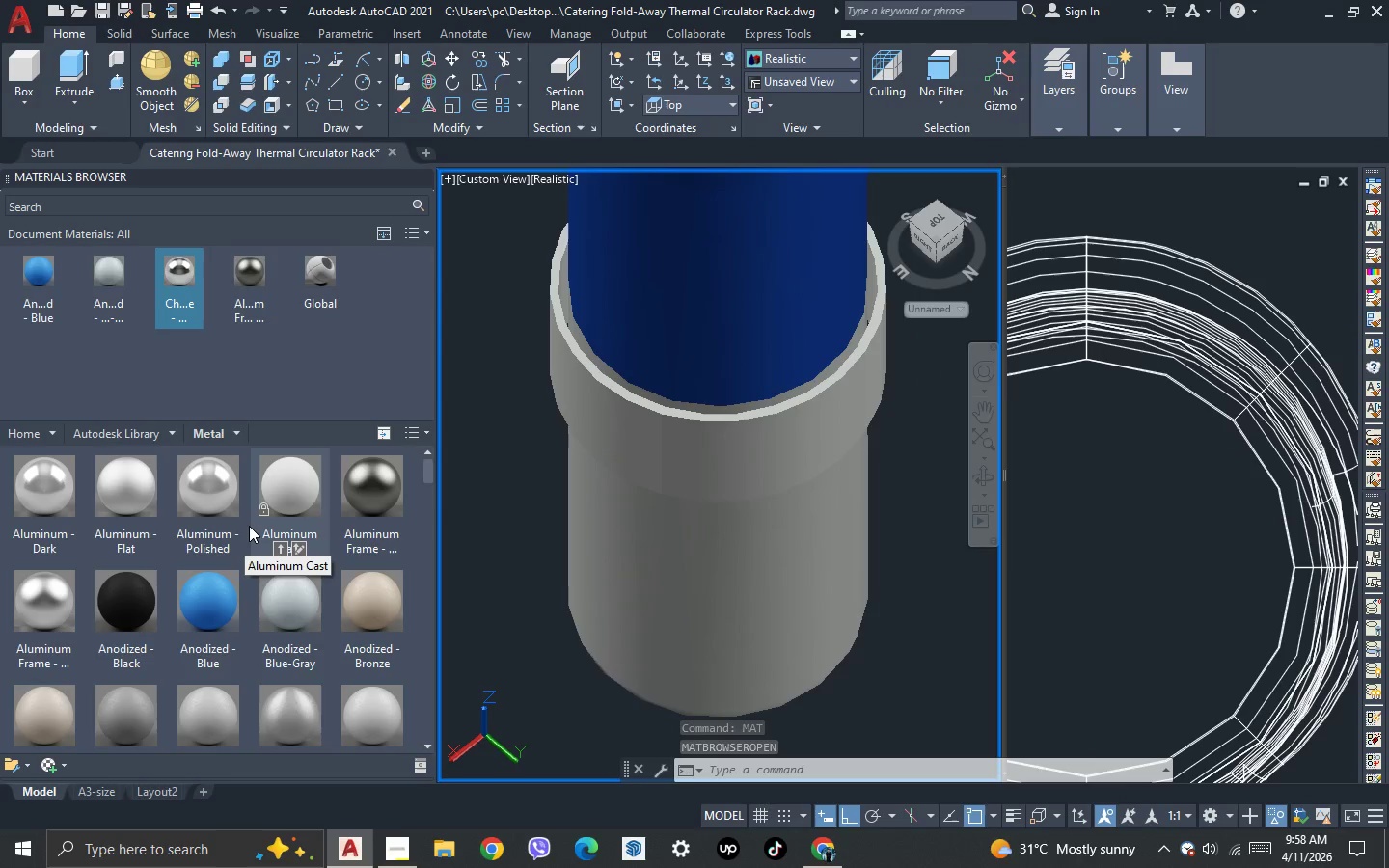 
left_click([587, 422])
 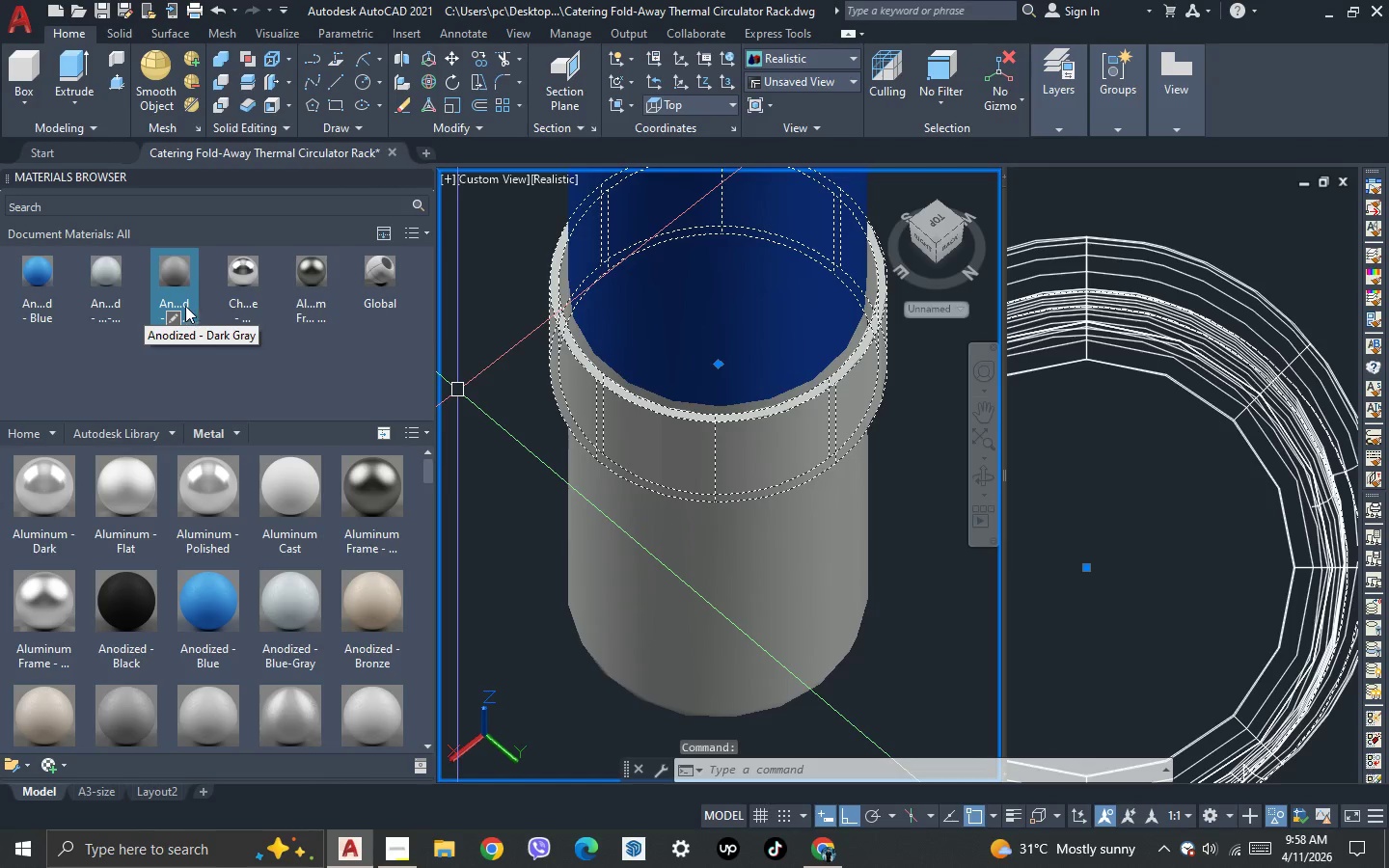 
left_click([184, 269])
 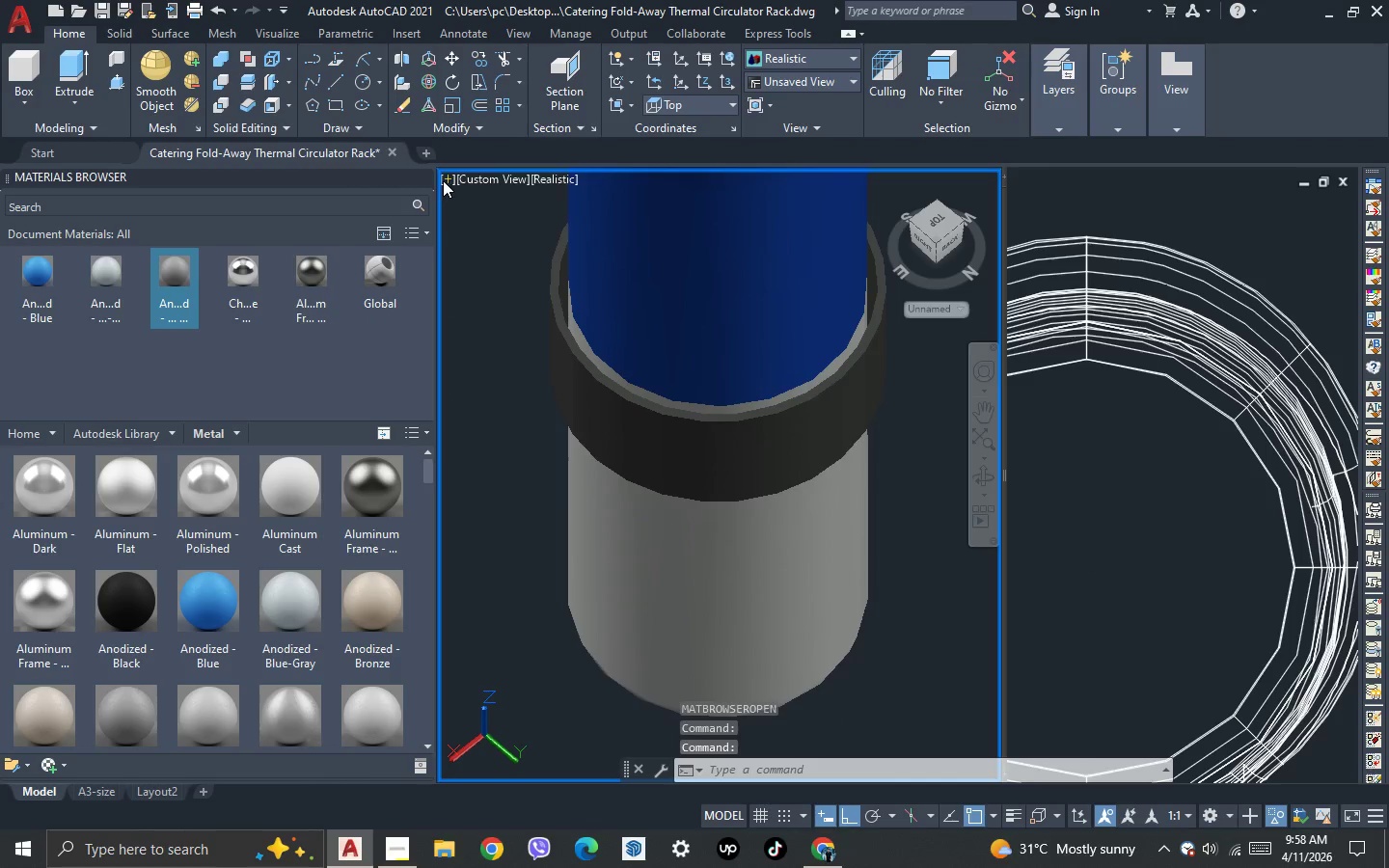 
left_click([424, 175])
 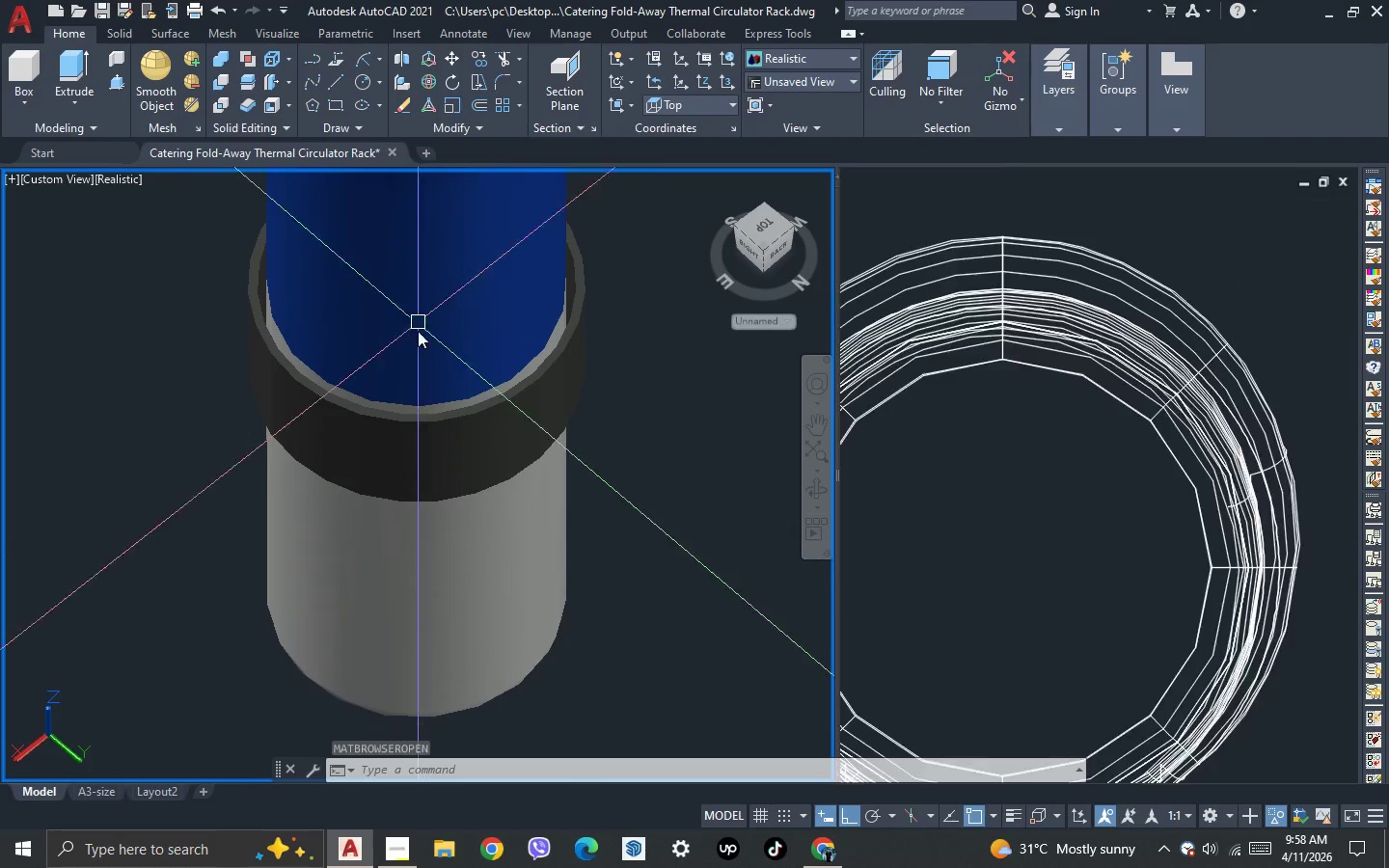 
key(Escape)
 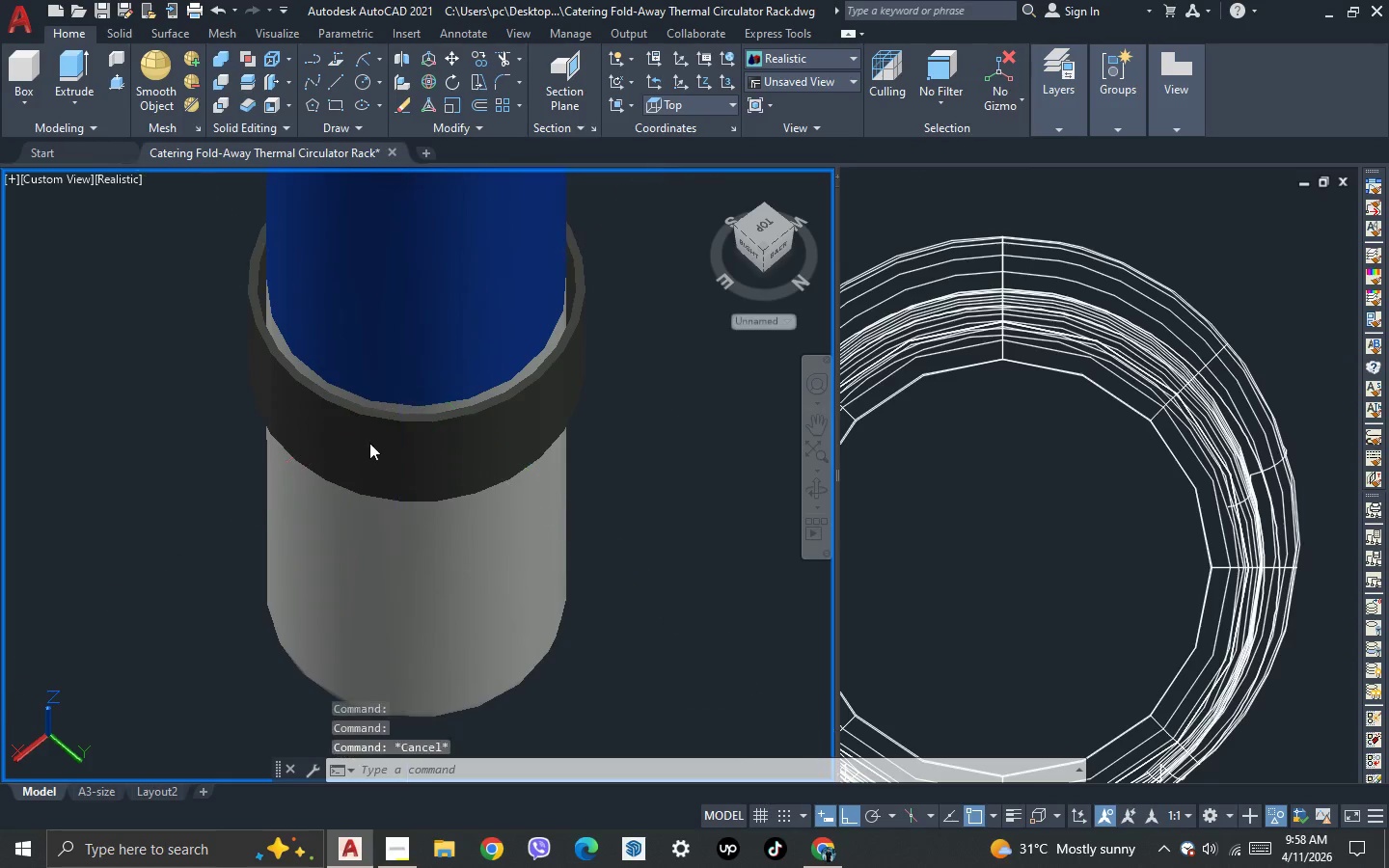 
key(Escape)
 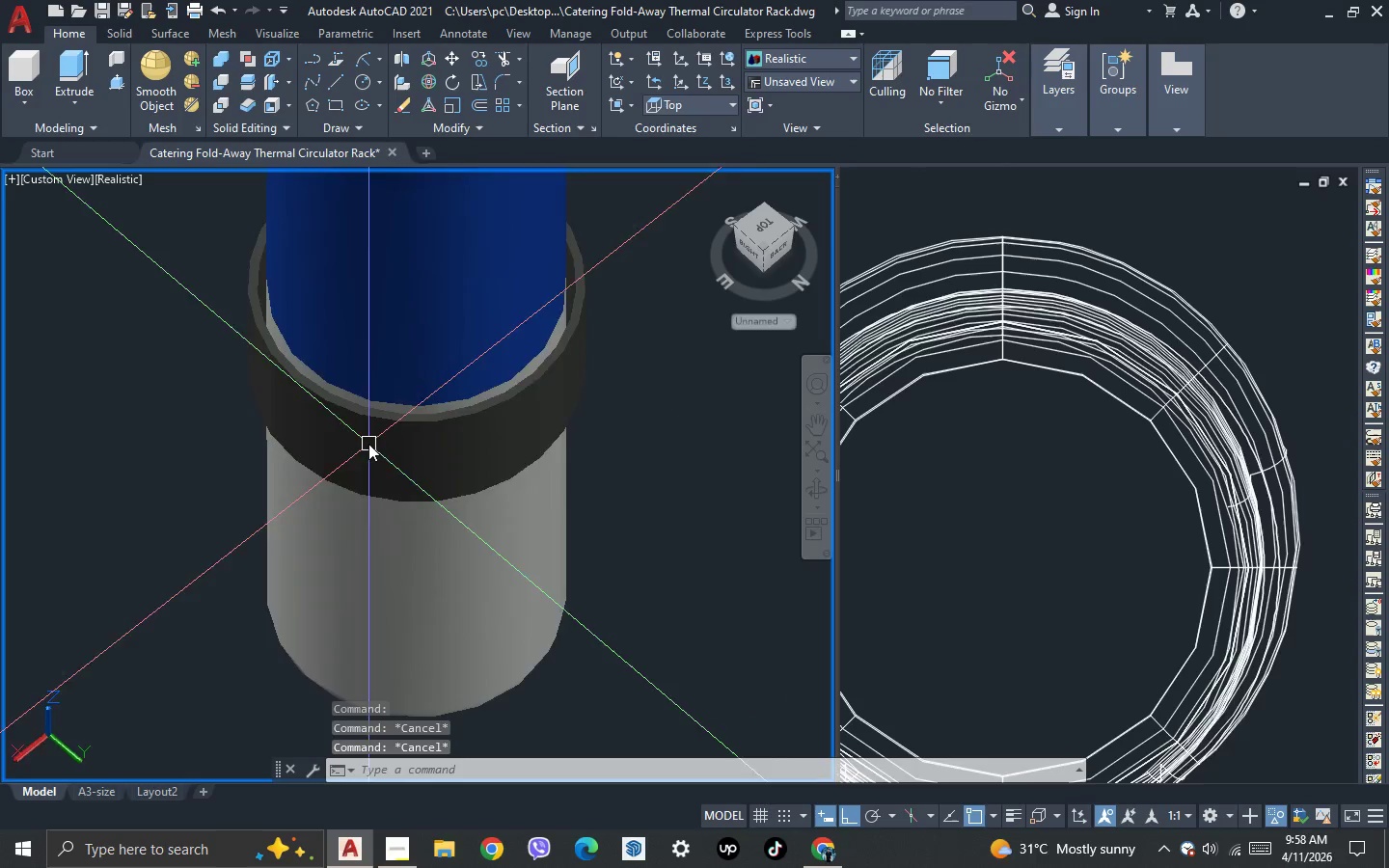 
key(3)
 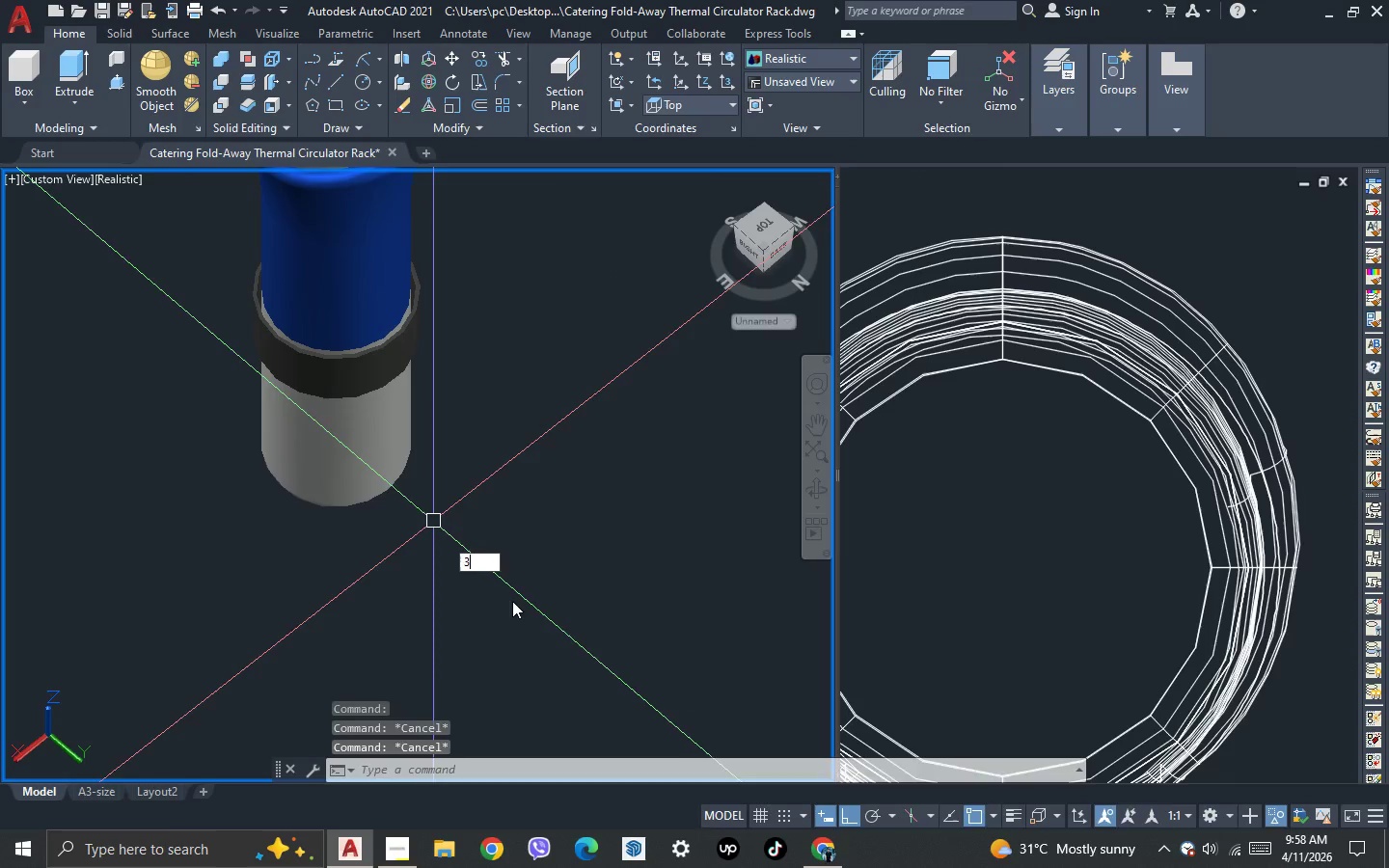 
scroll: coordinate [422, 514], scroll_direction: down, amount: 1.0
 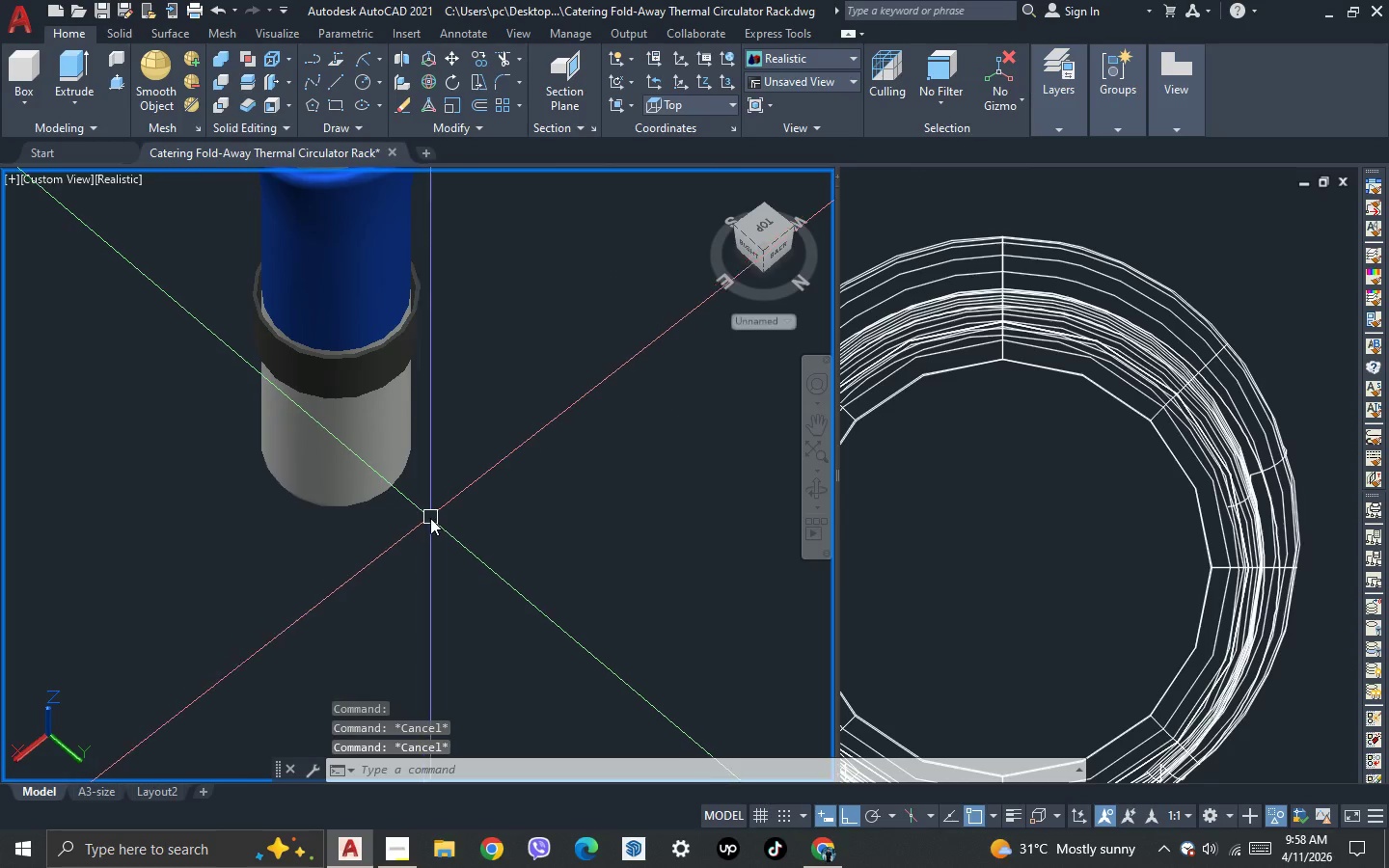 
key(Space)
 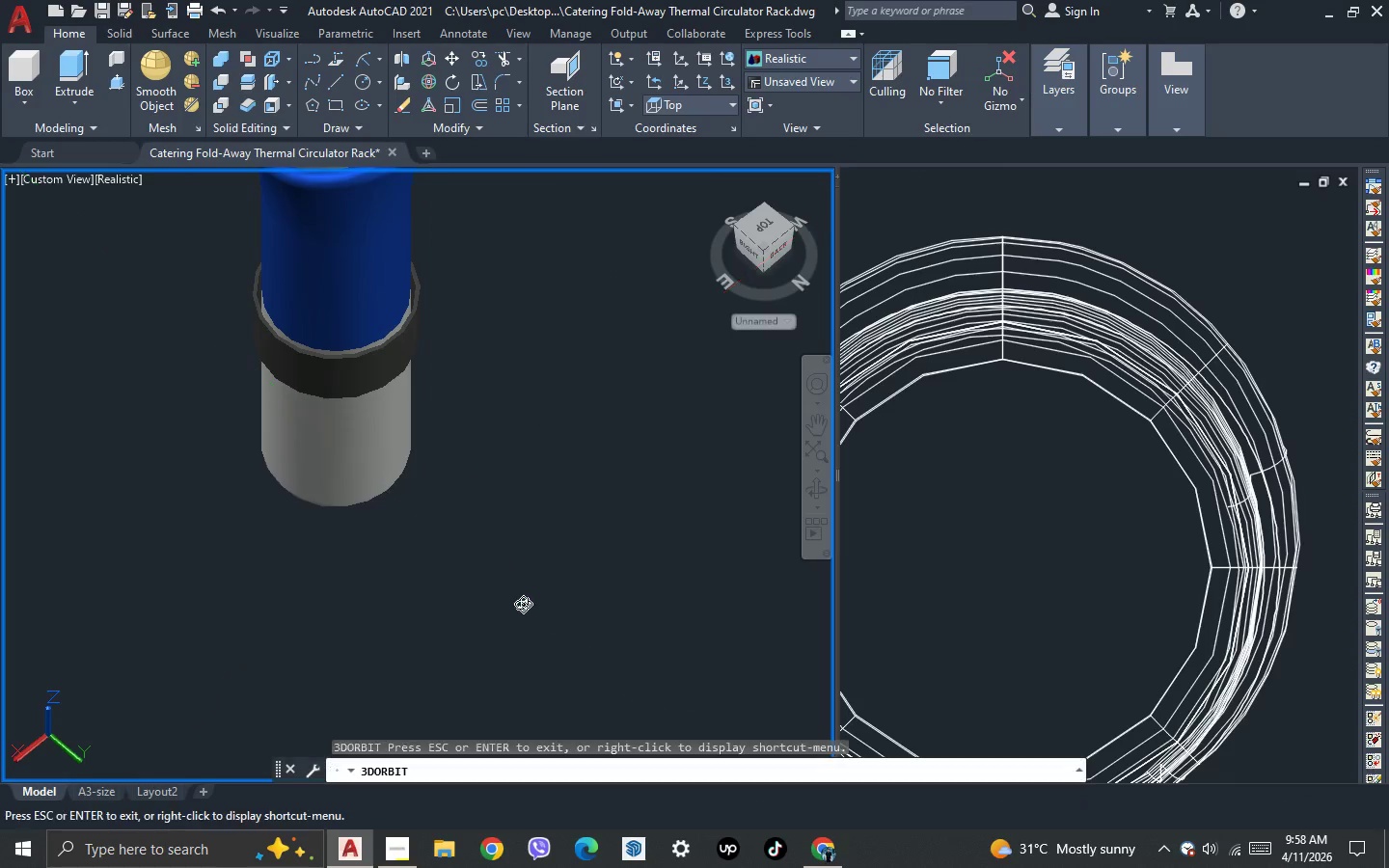 
left_click_drag(start_coordinate=[524, 604], to_coordinate=[469, 527])
 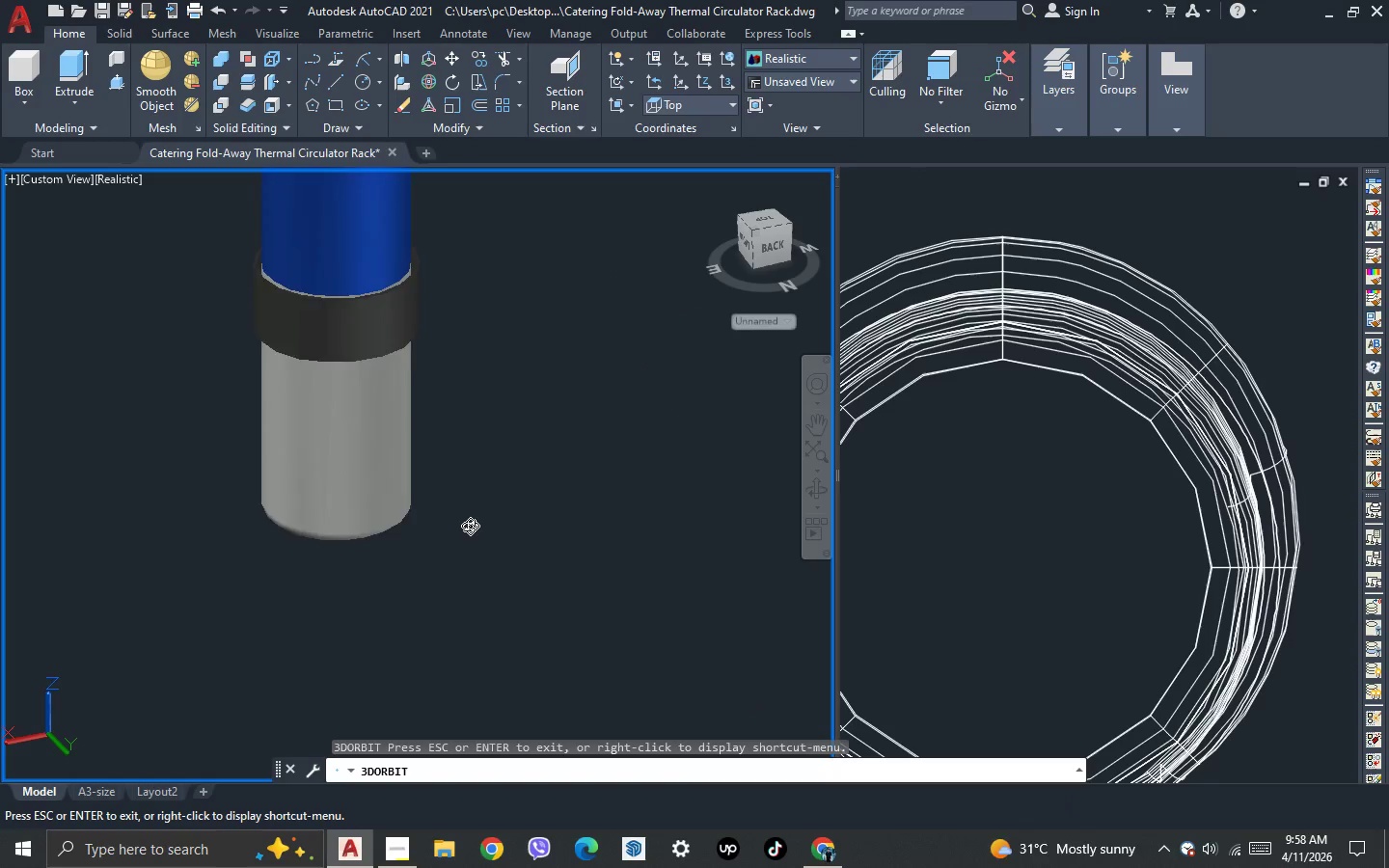 
scroll: coordinate [470, 526], scroll_direction: down, amount: 5.0
 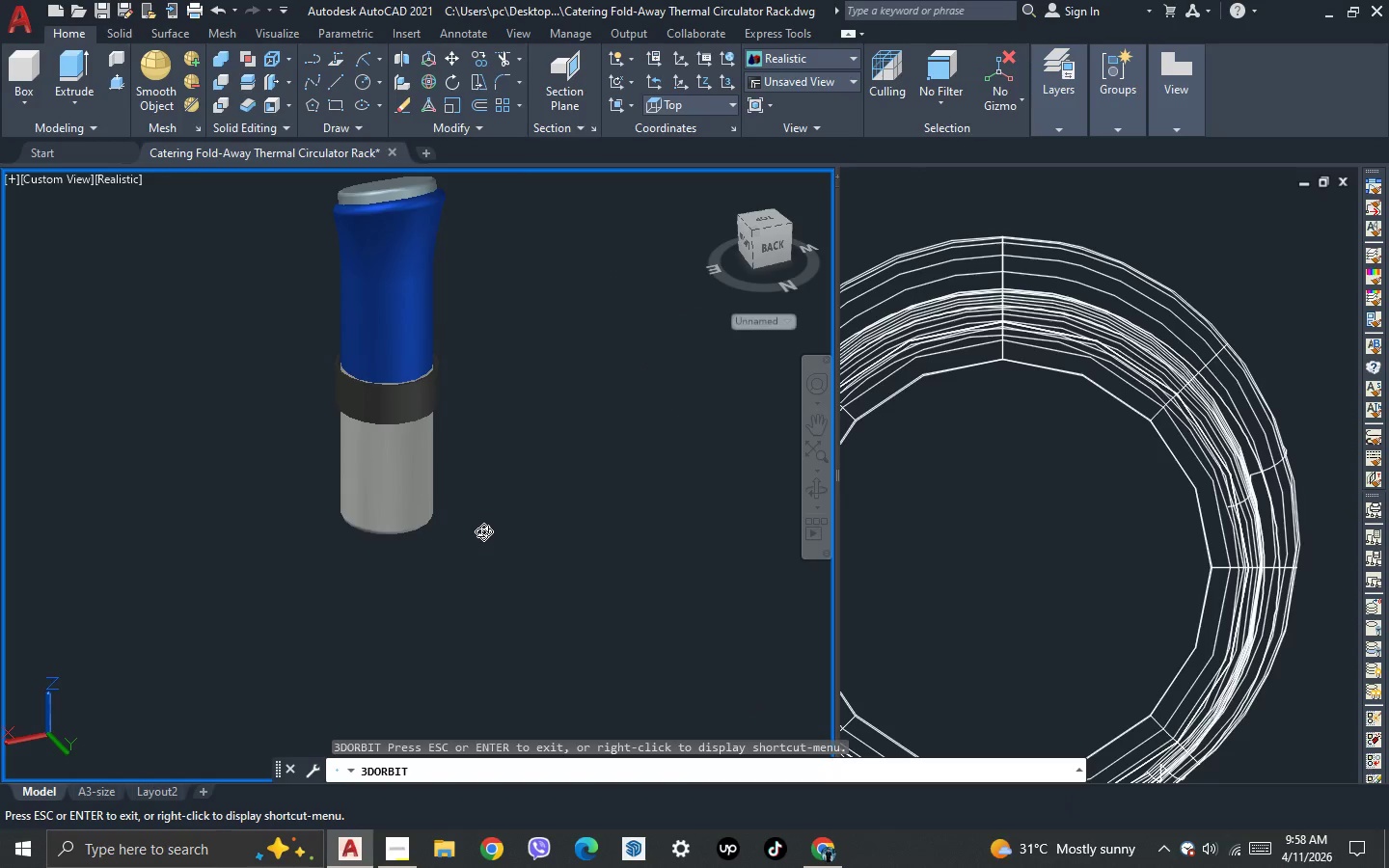 
left_click_drag(start_coordinate=[489, 533], to_coordinate=[635, 557])
 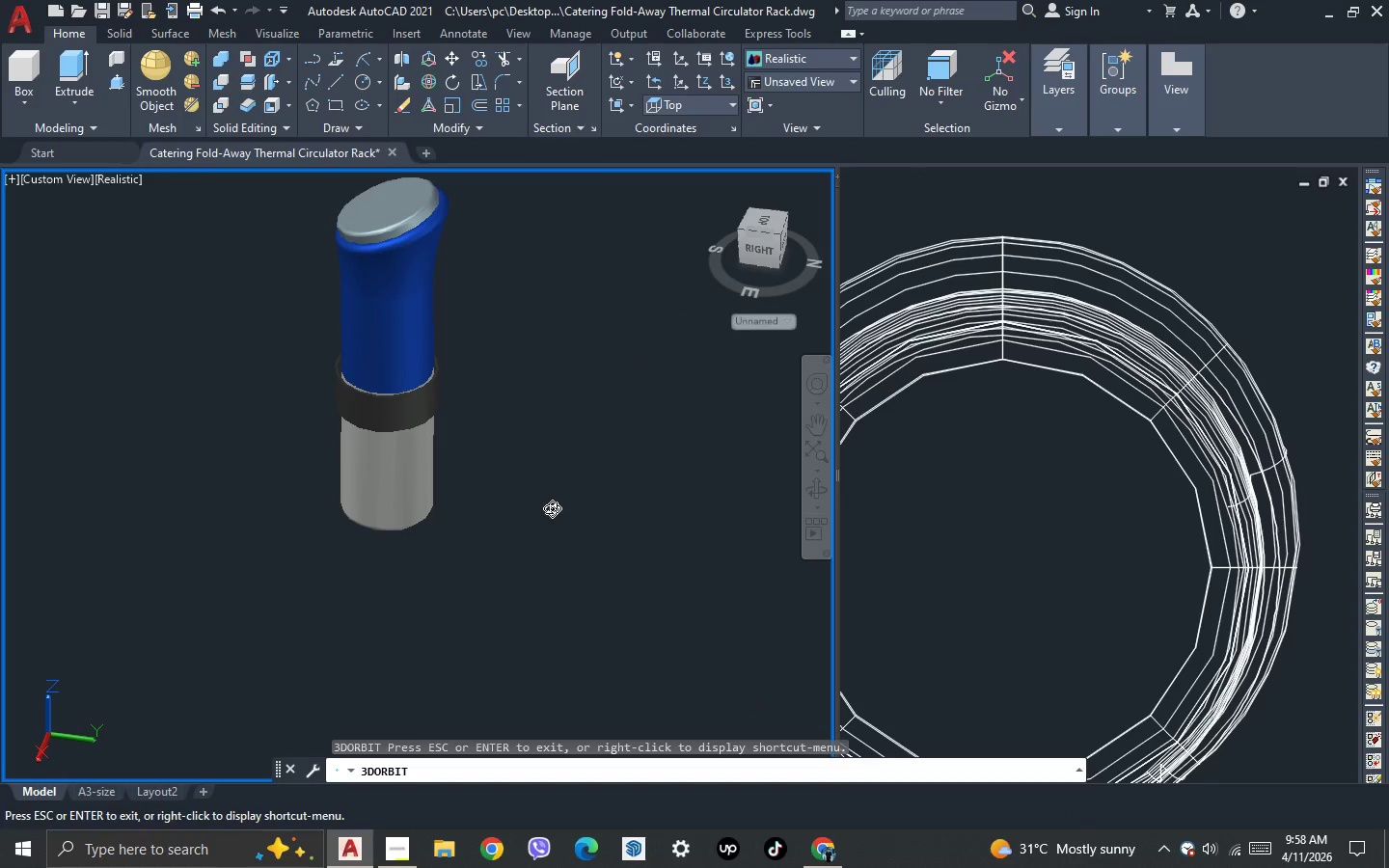 
key(Escape)
 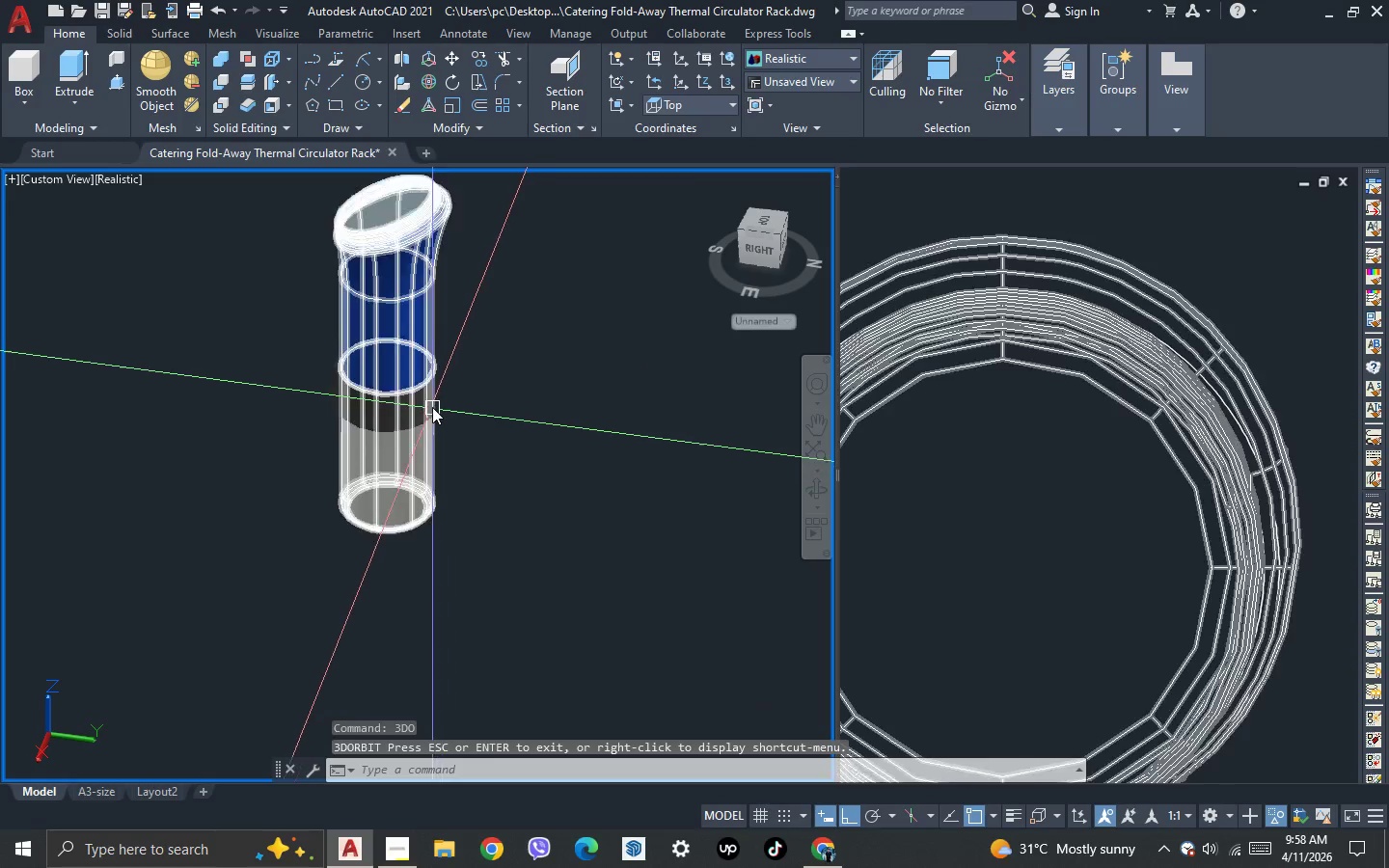 
left_click([432, 407])
 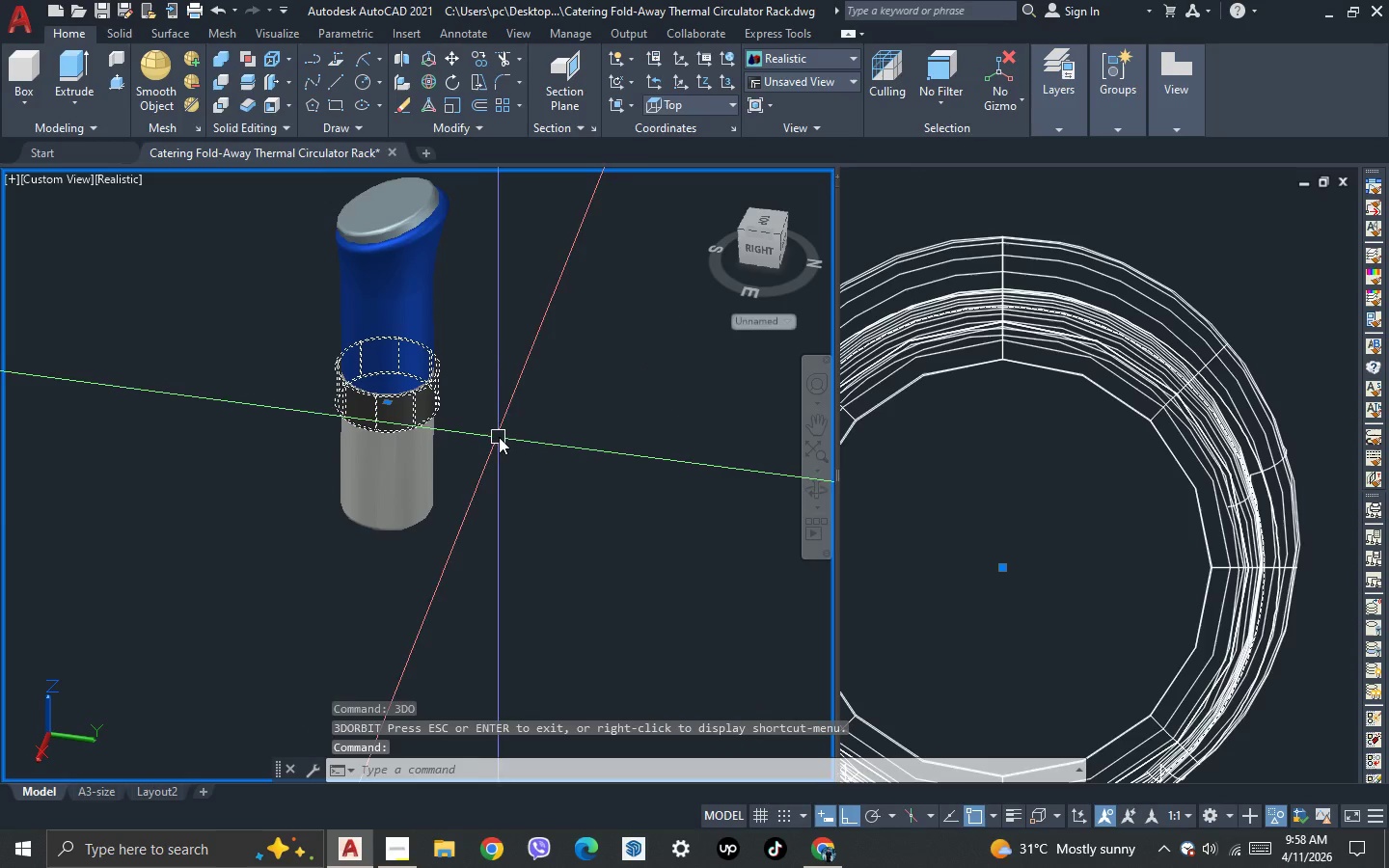 
key(M)
 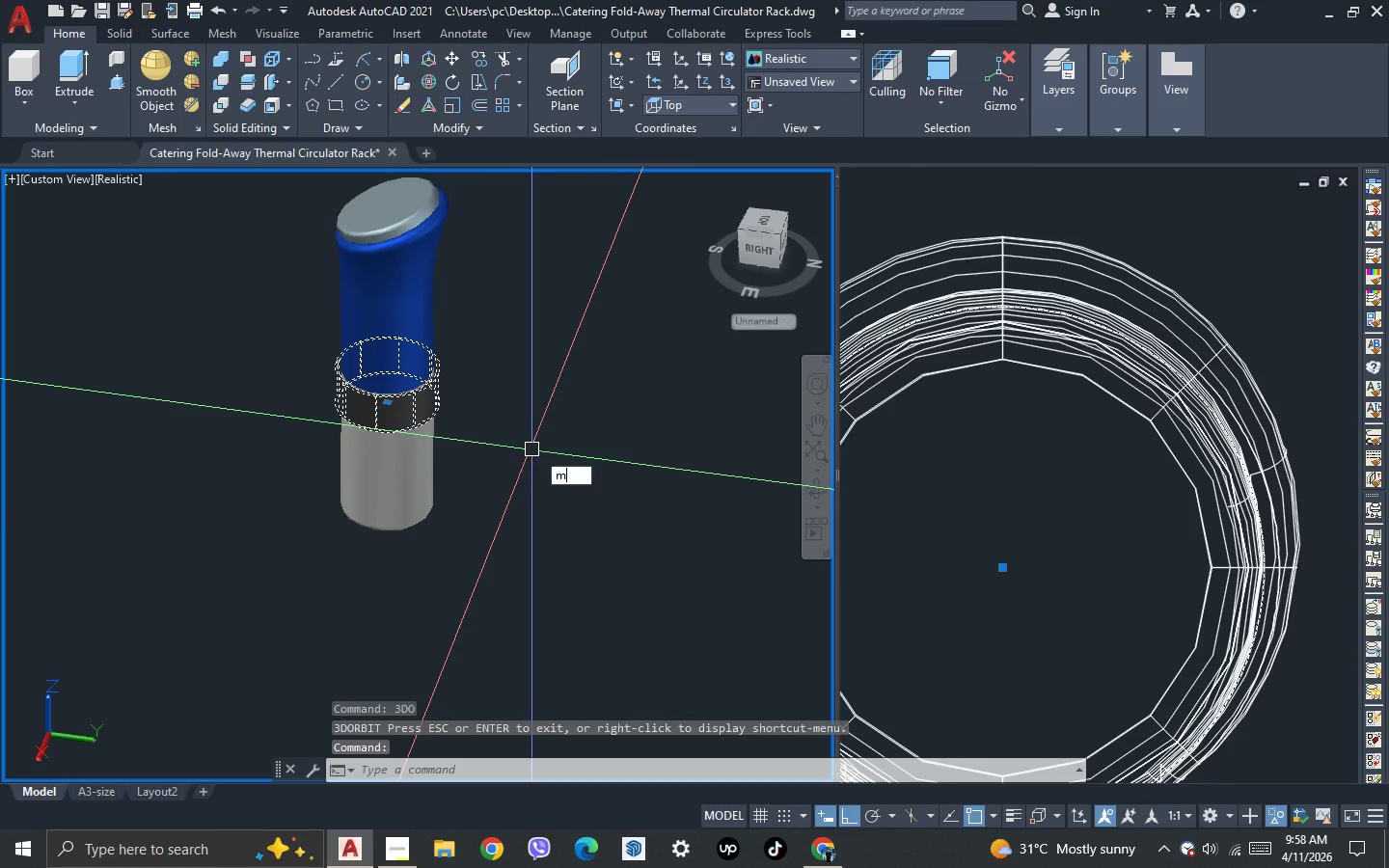 
key(Space)
 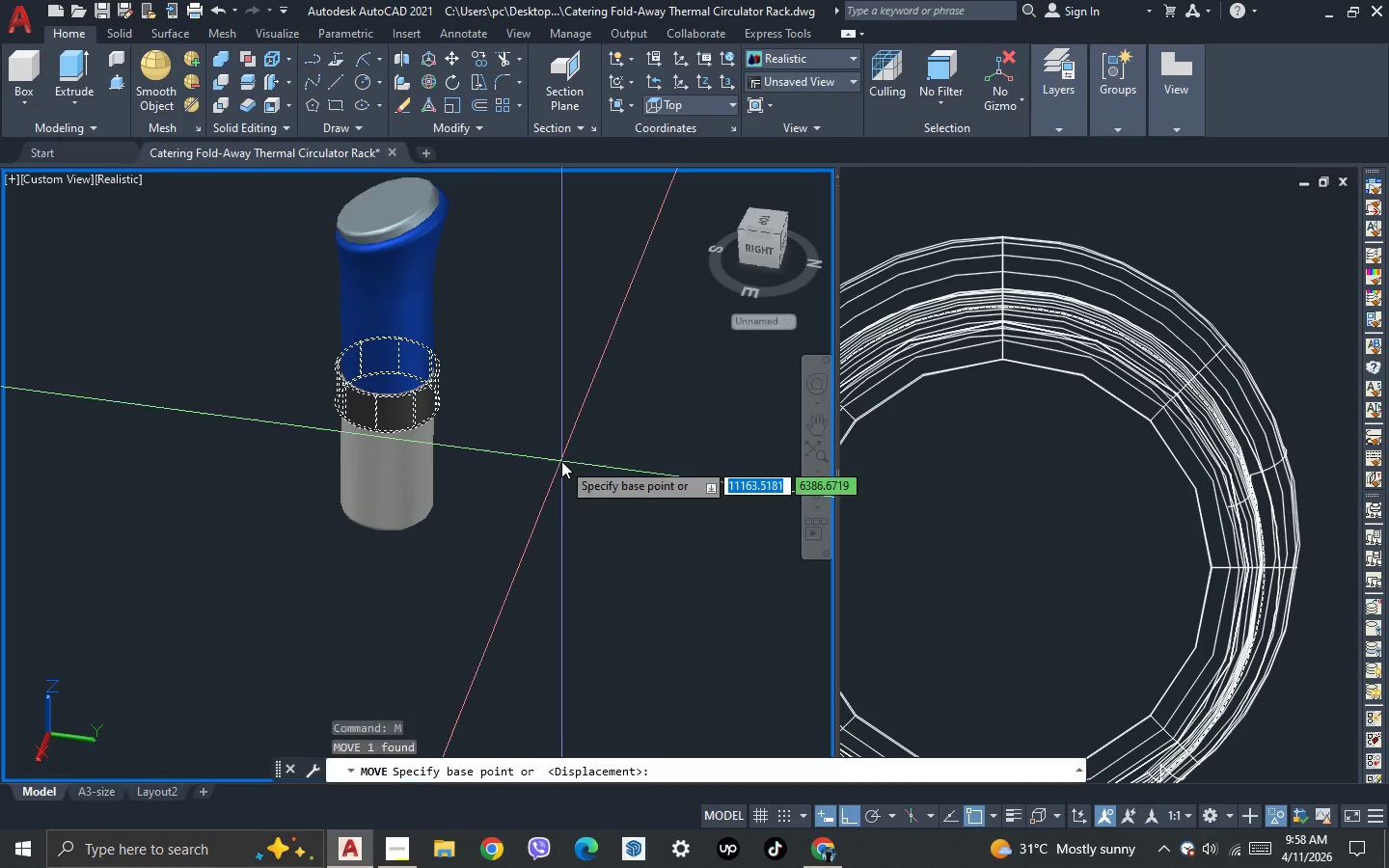 
left_click([561, 461])
 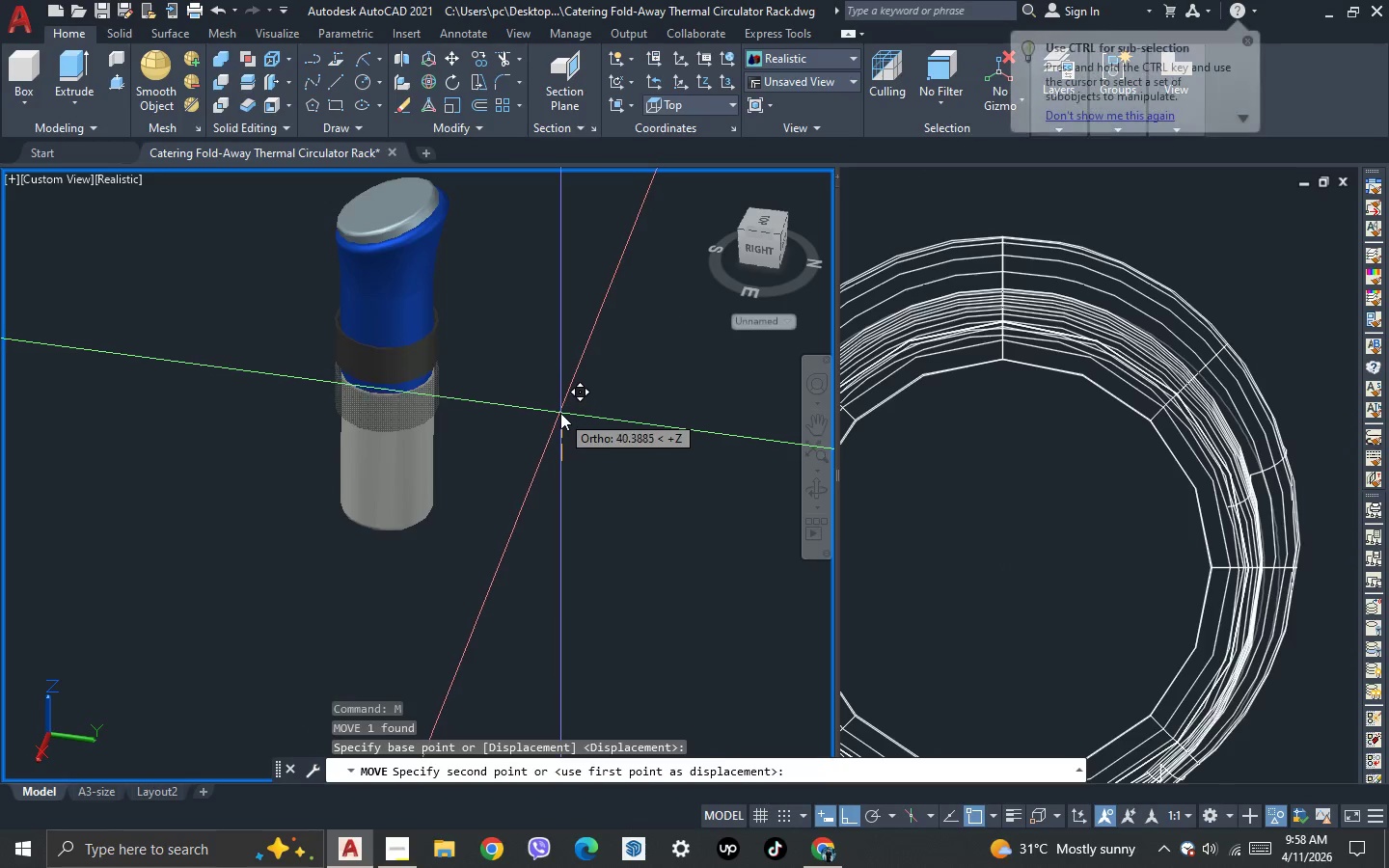 
left_click([560, 413])
 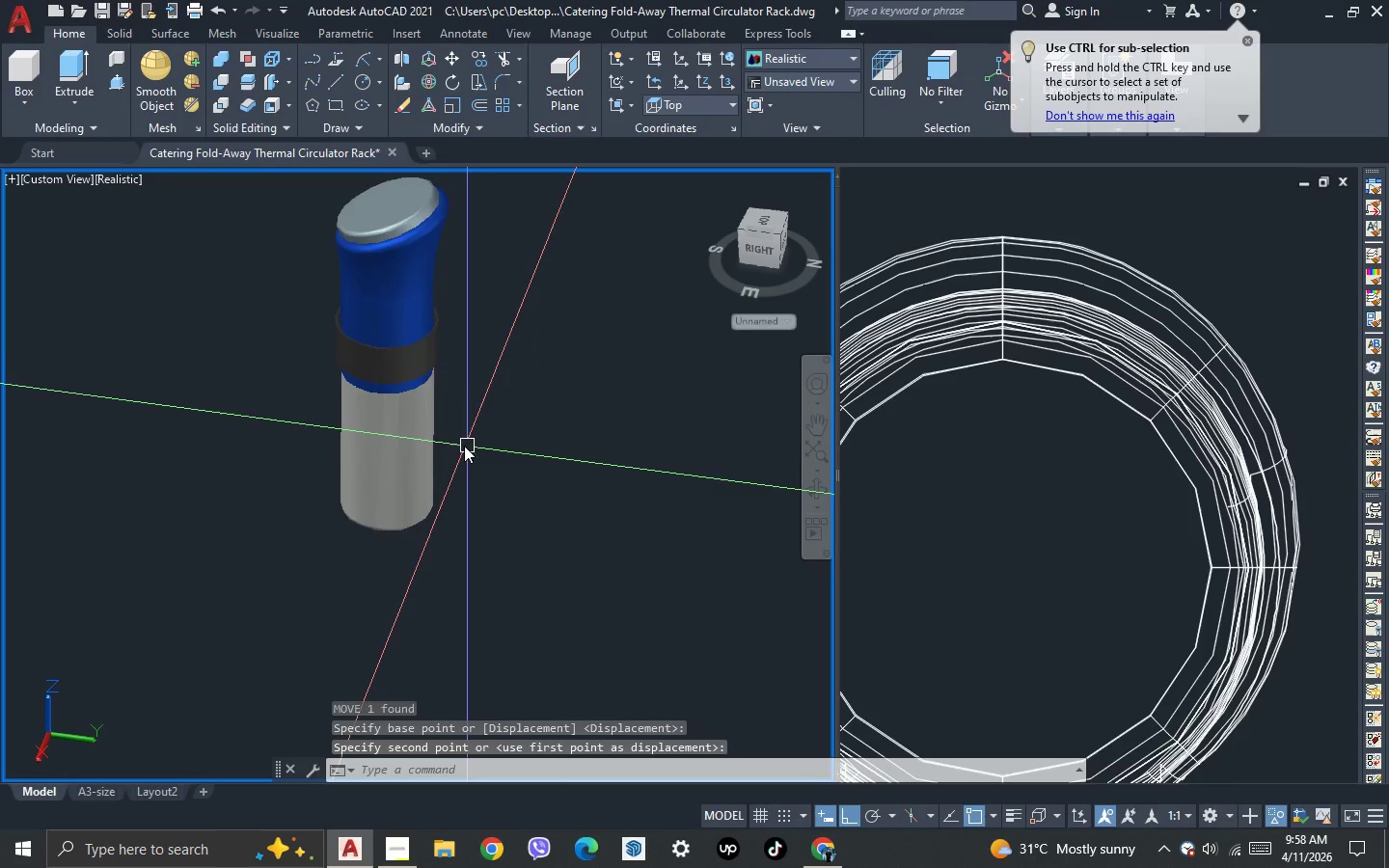 
scroll: coordinate [503, 440], scroll_direction: down, amount: 1.0
 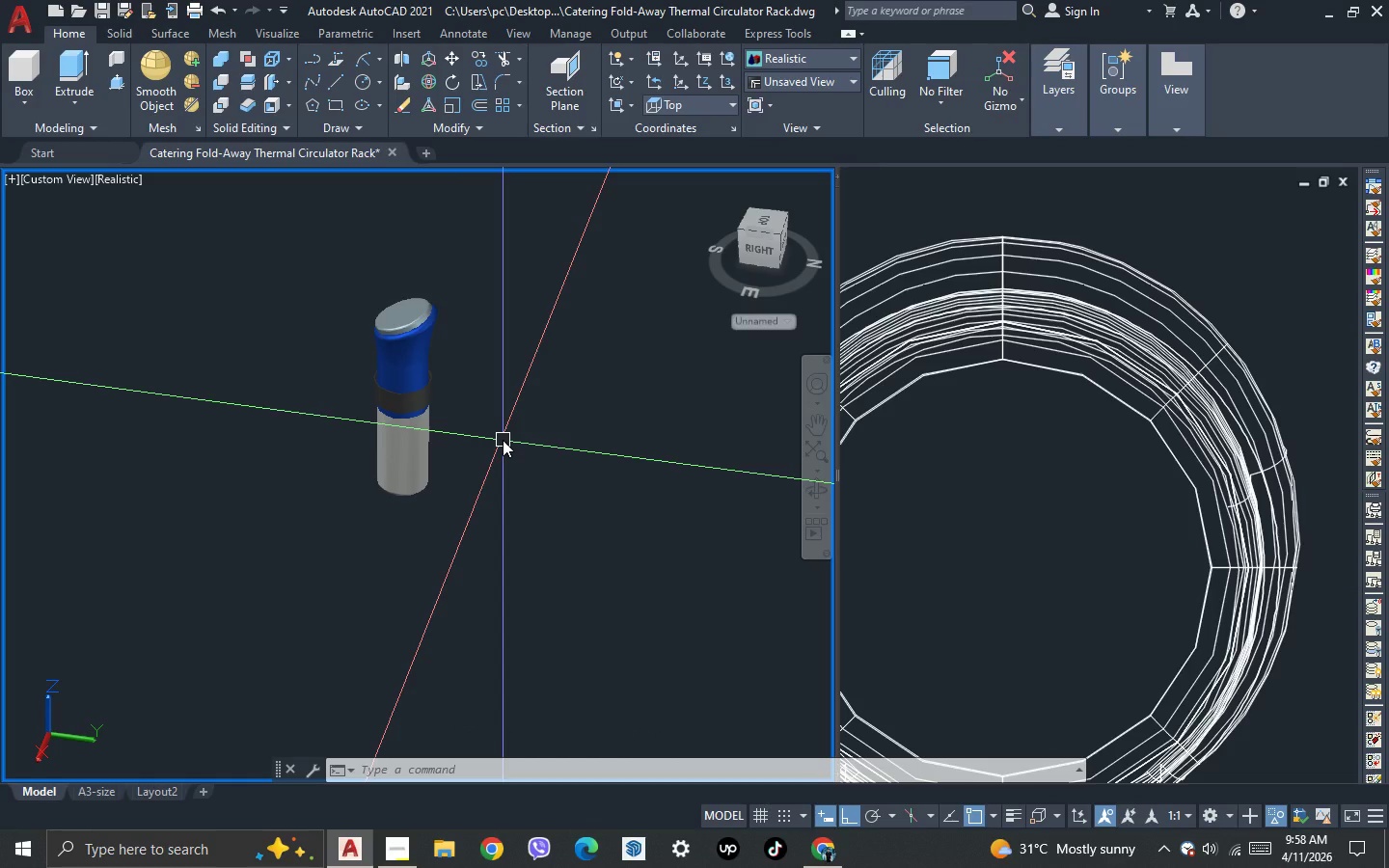 
wait(21.59)
 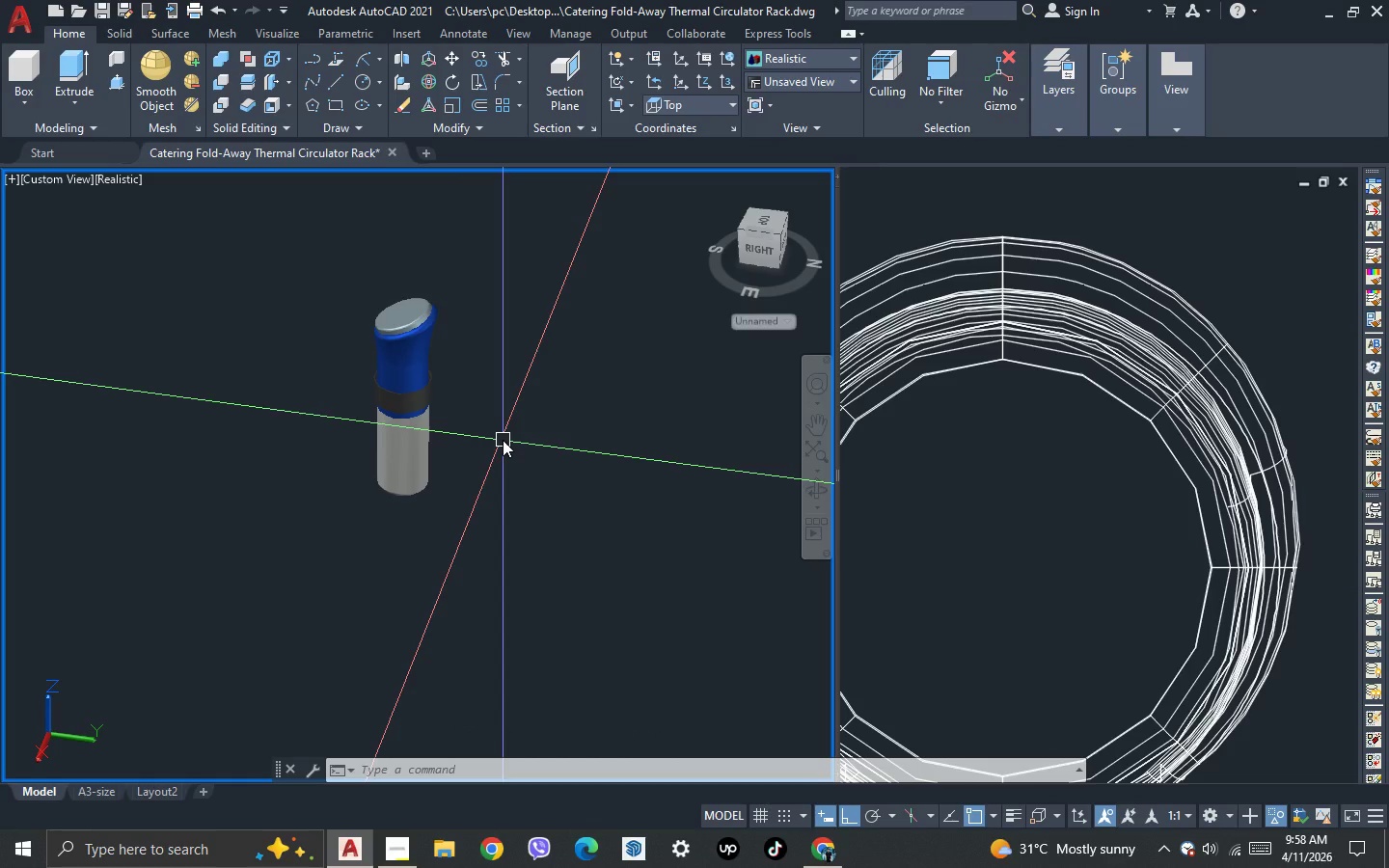 
left_click([70, 180])
 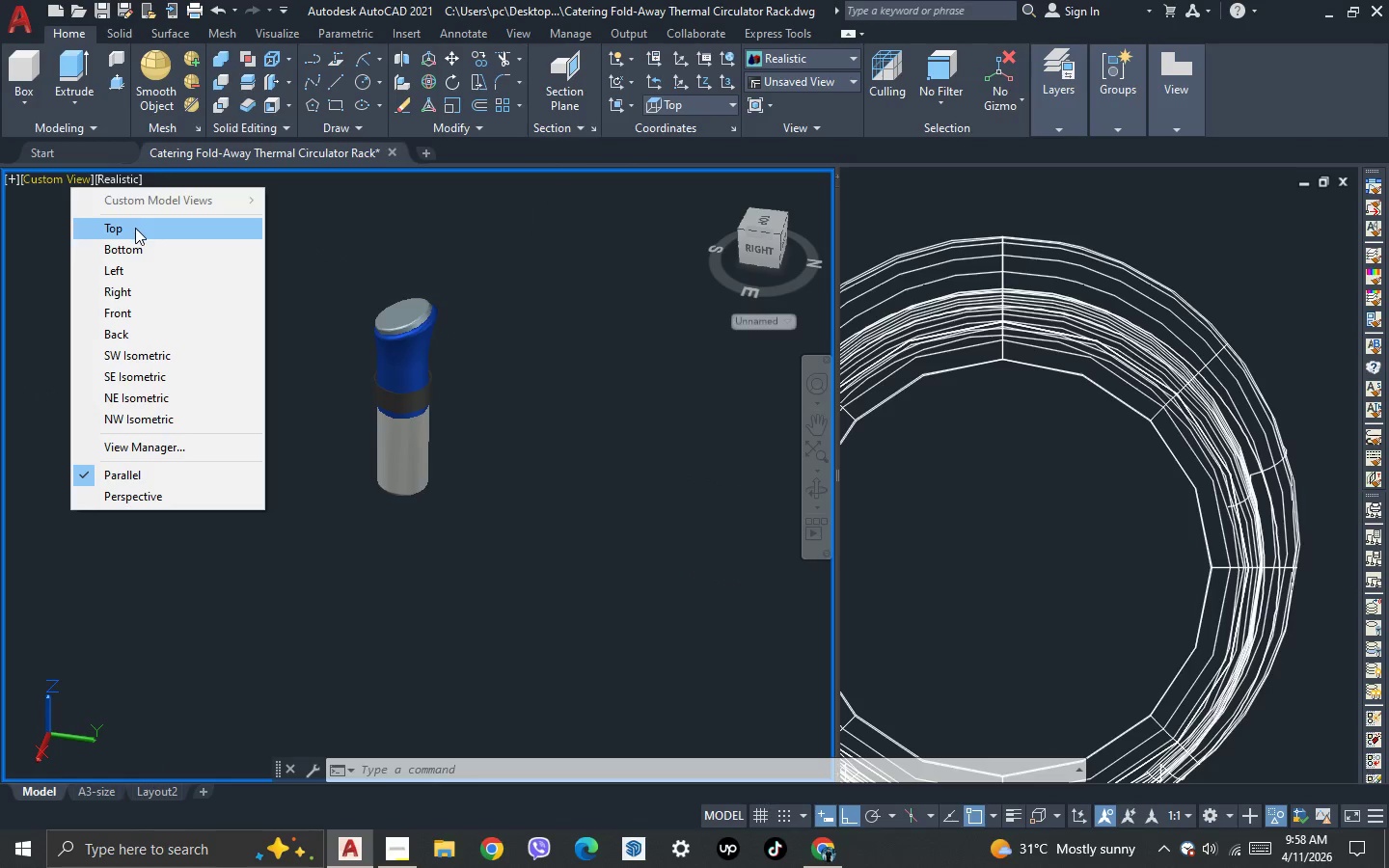 
left_click([136, 229])
 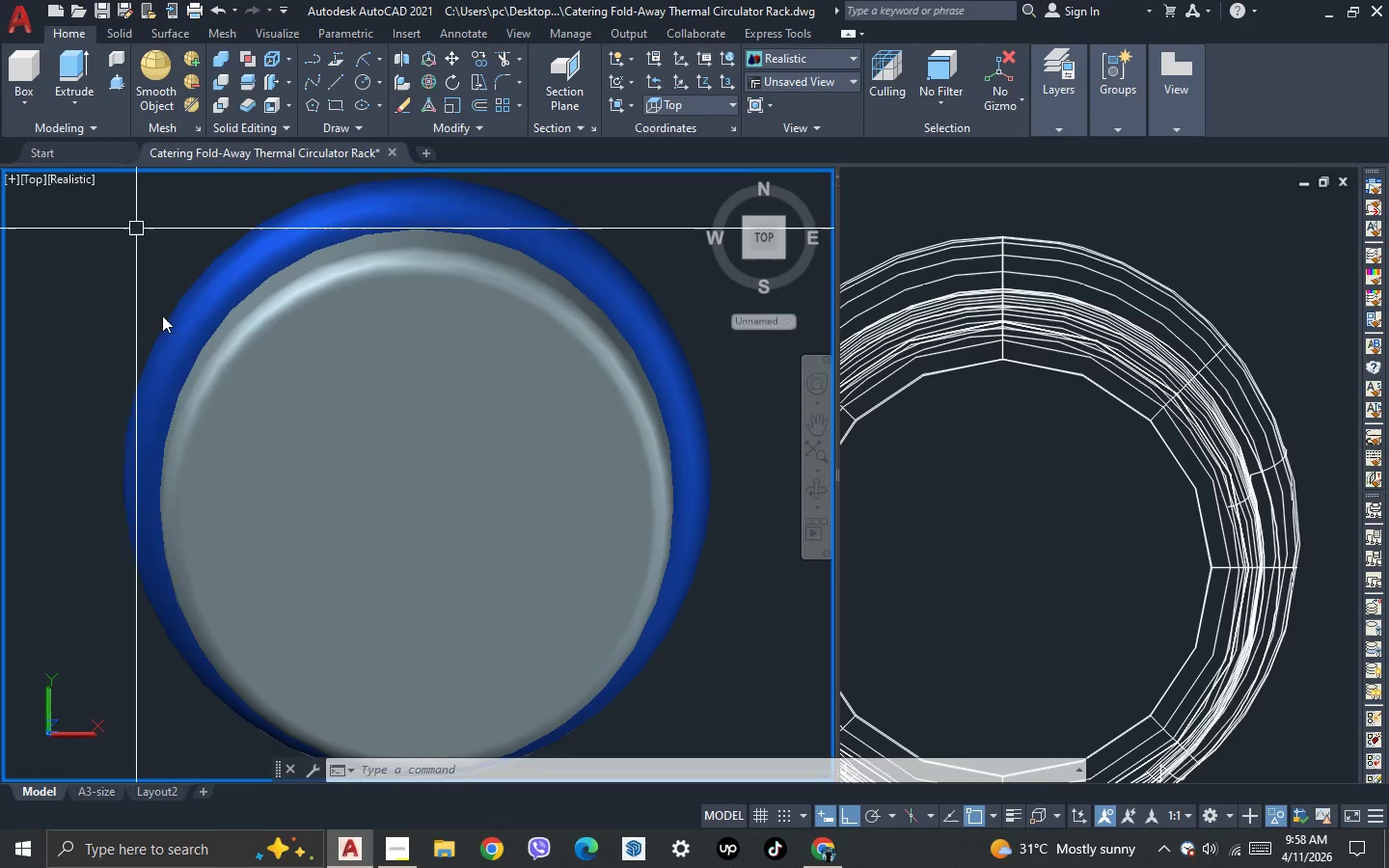 
scroll: coordinate [272, 416], scroll_direction: down, amount: 2.0
 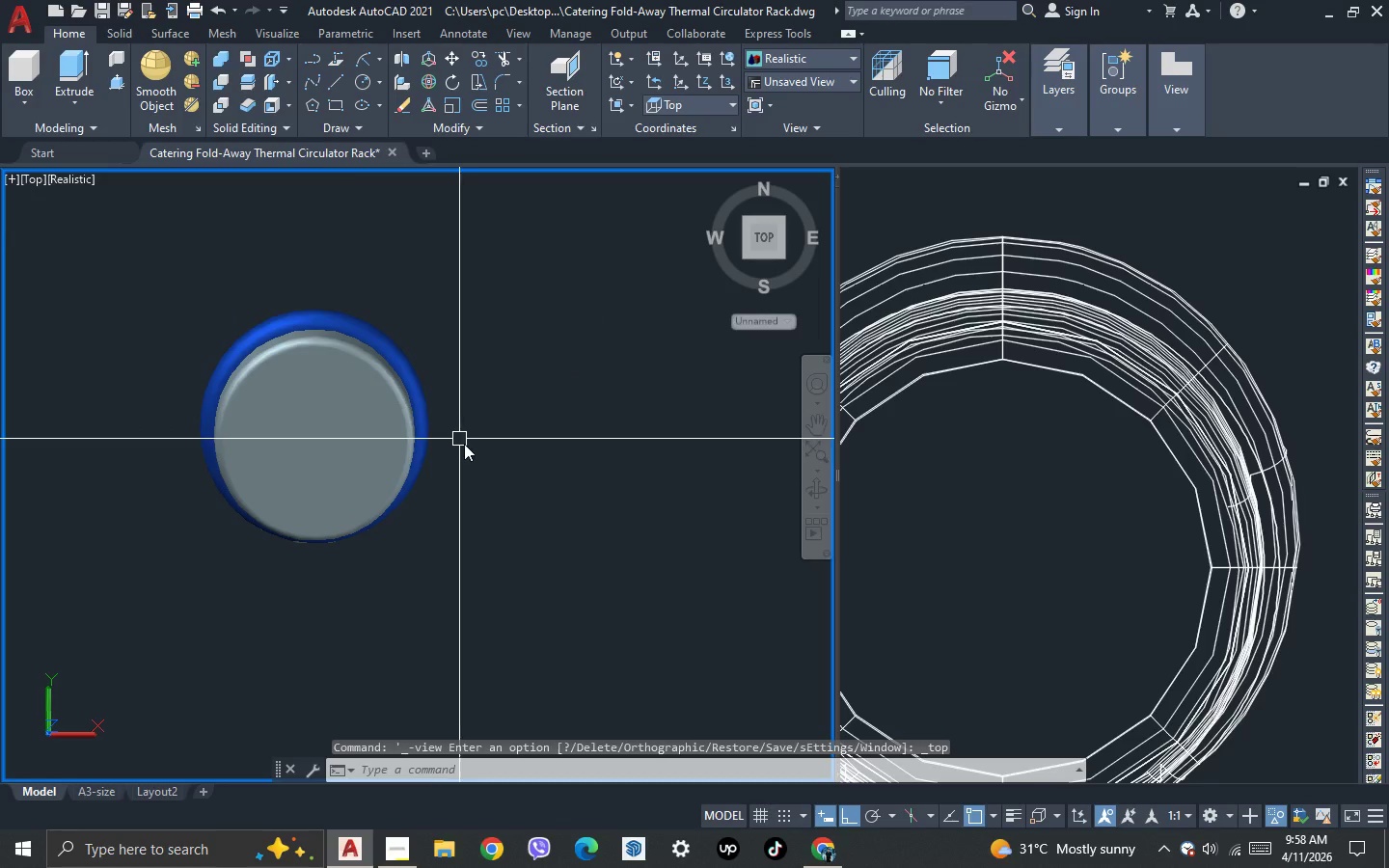 
key(3)
 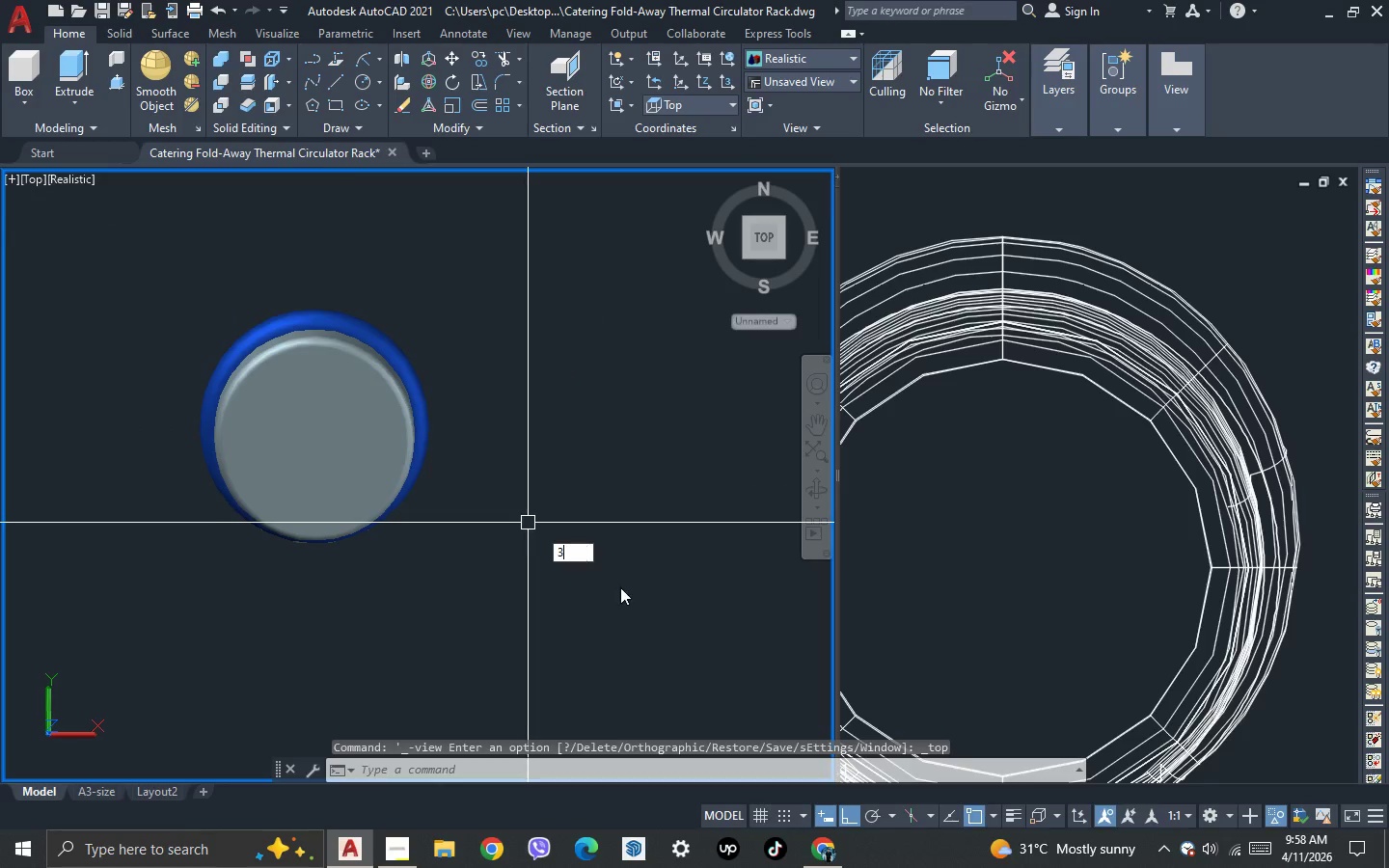 
key(Space)
 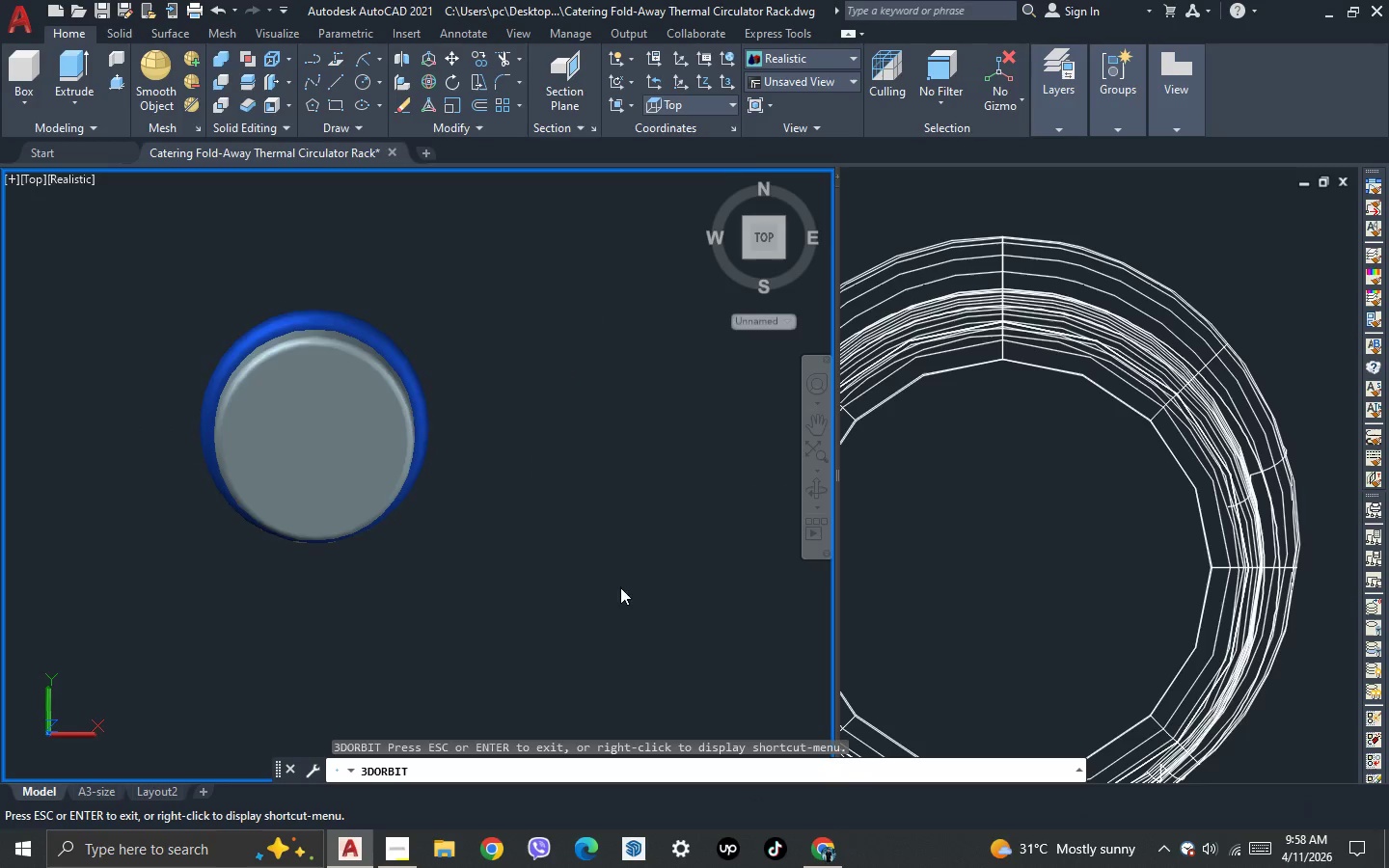 
left_click_drag(start_coordinate=[620, 587], to_coordinate=[551, 539])
 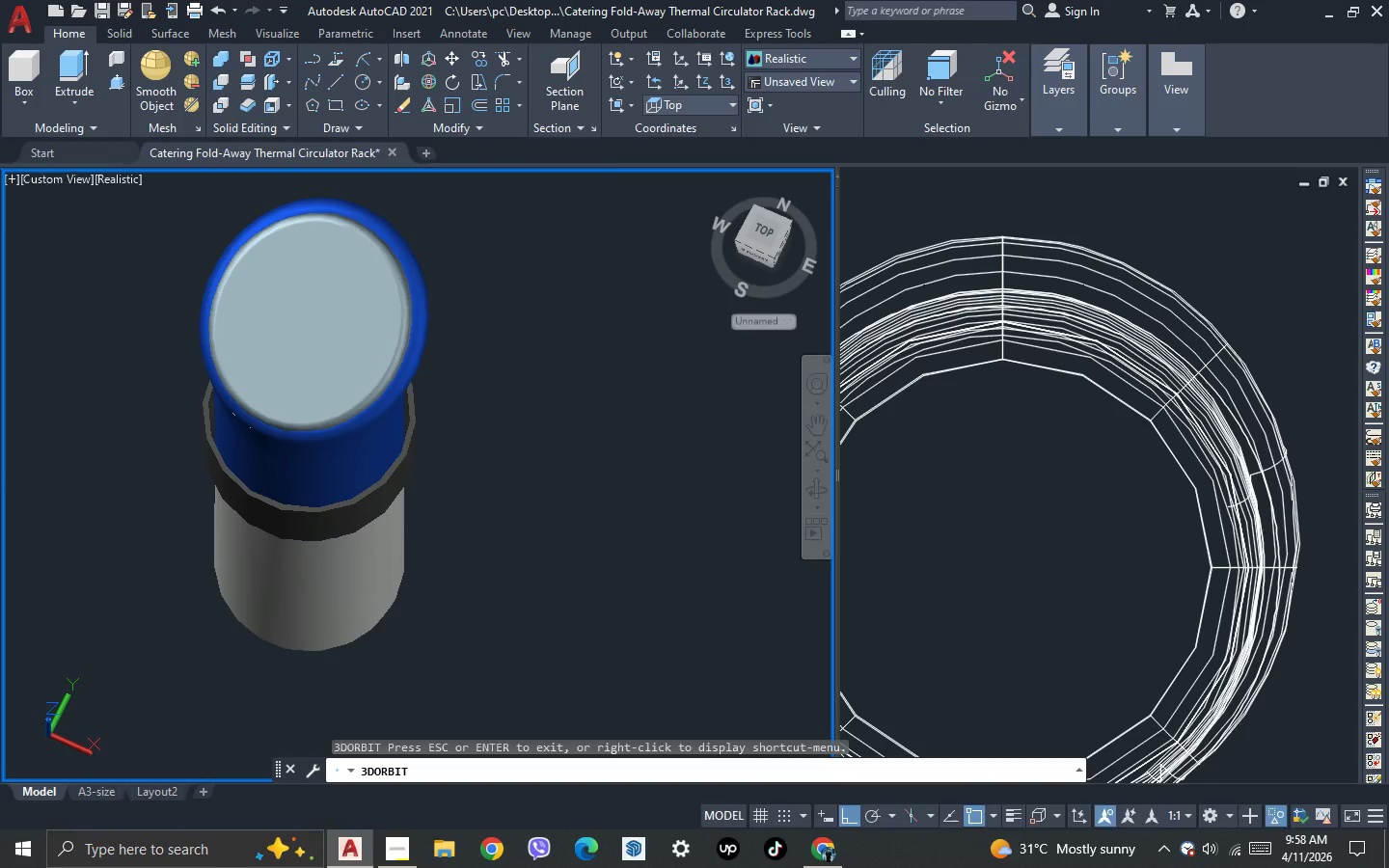 
key(Escape)
 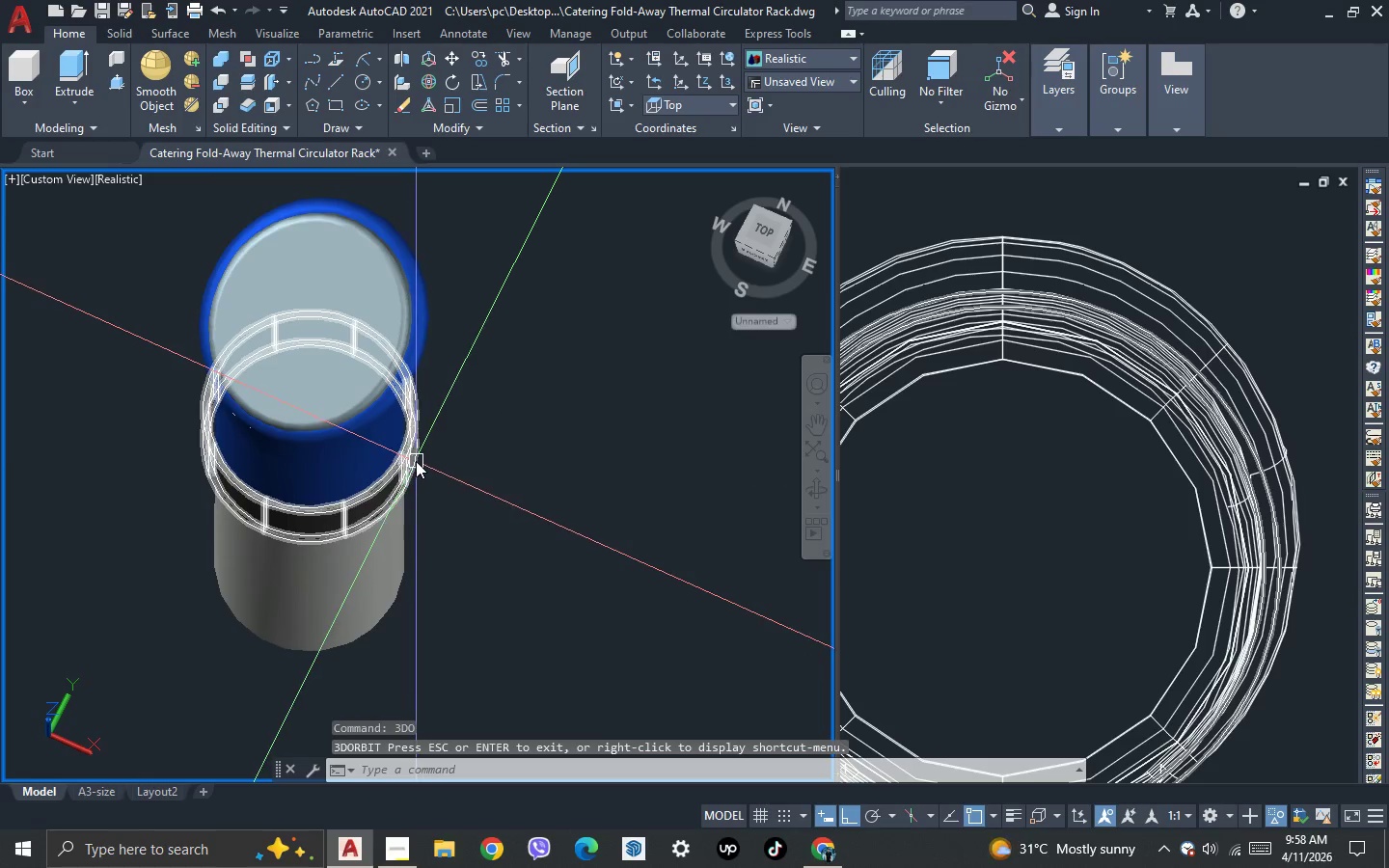 
left_click([416, 461])
 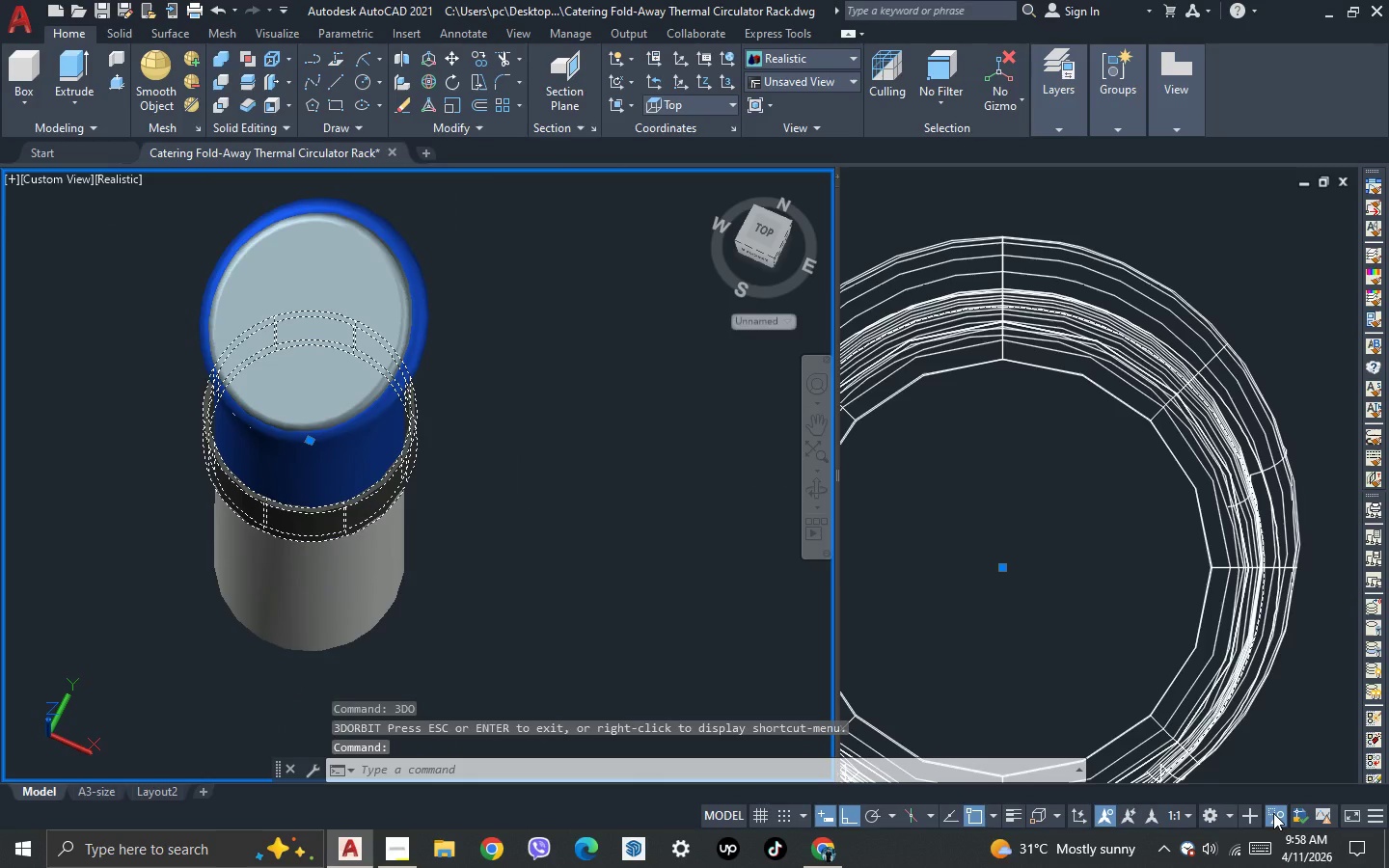 
left_click([1273, 813])
 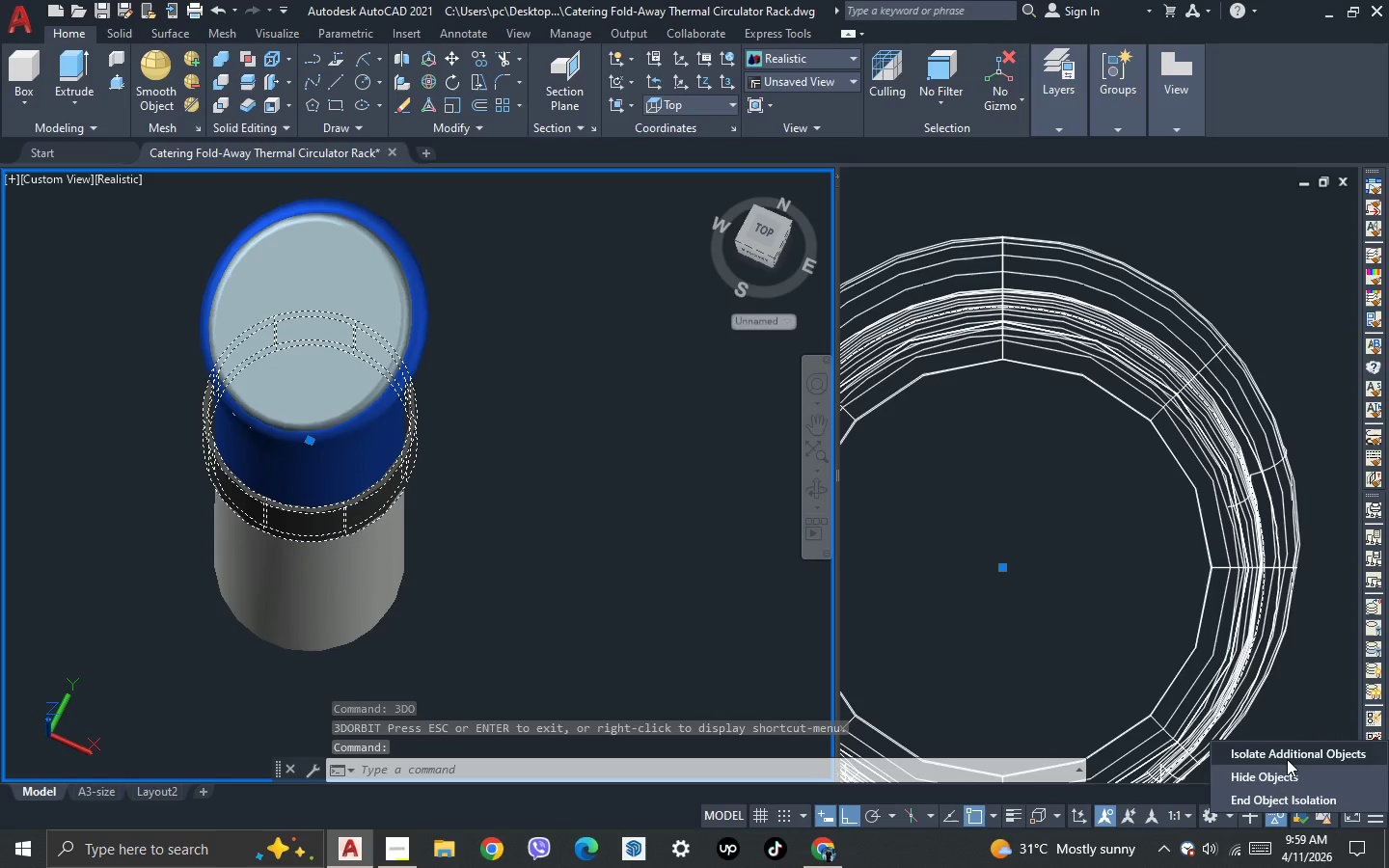 
left_click([1286, 758])
 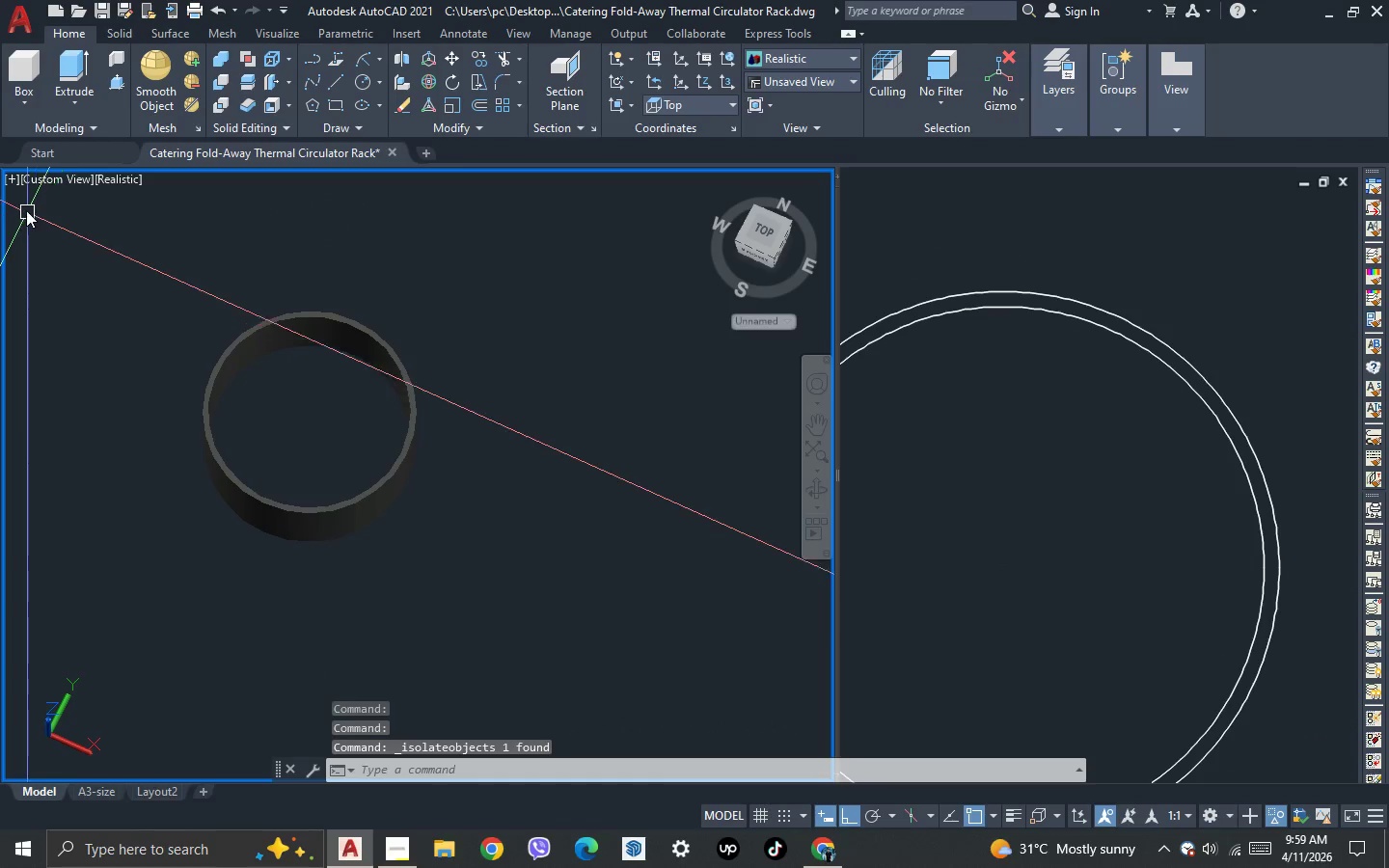 
left_click([41, 185])
 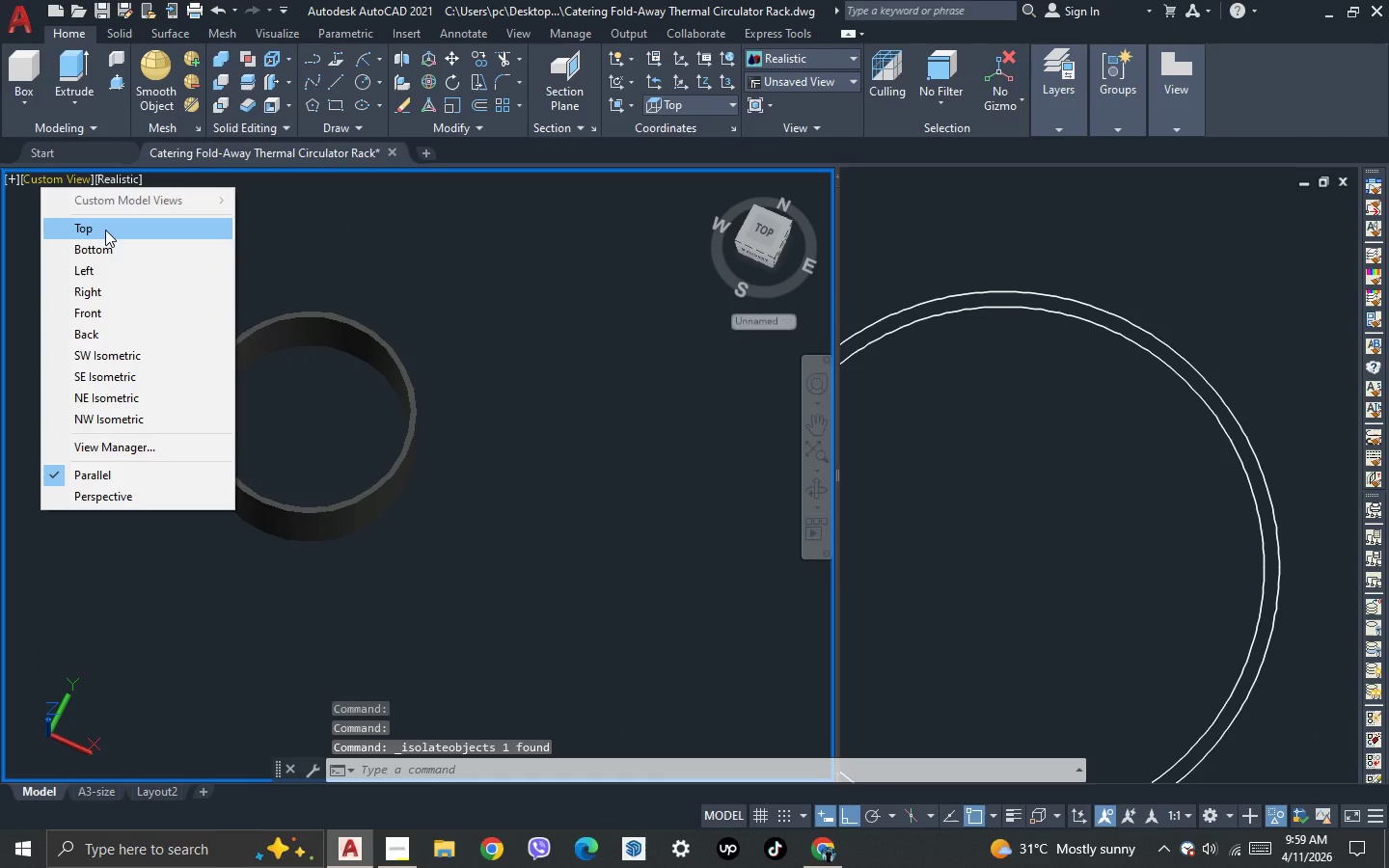 
left_click([105, 230])
 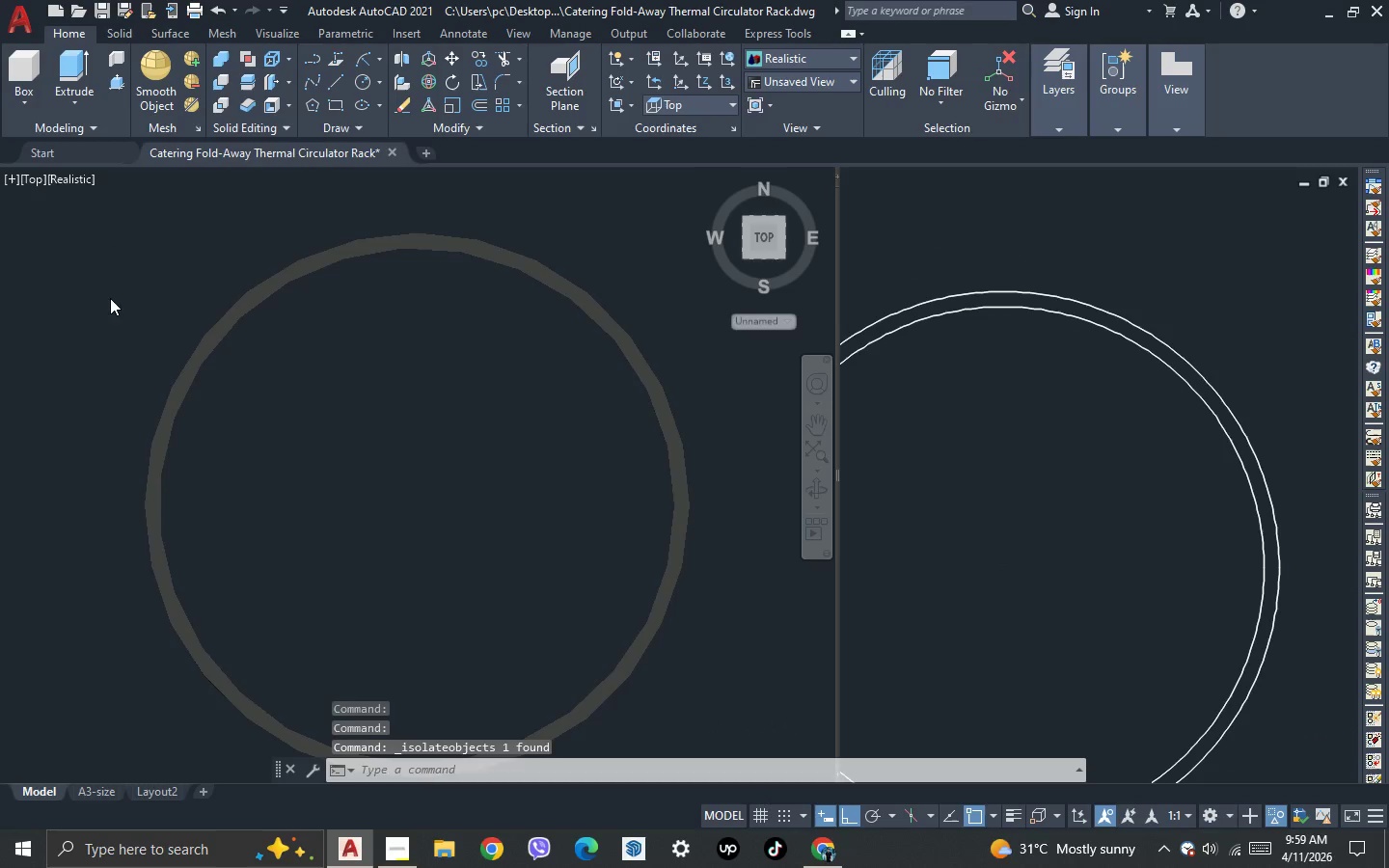 
scroll: coordinate [139, 401], scroll_direction: down, amount: 2.0
 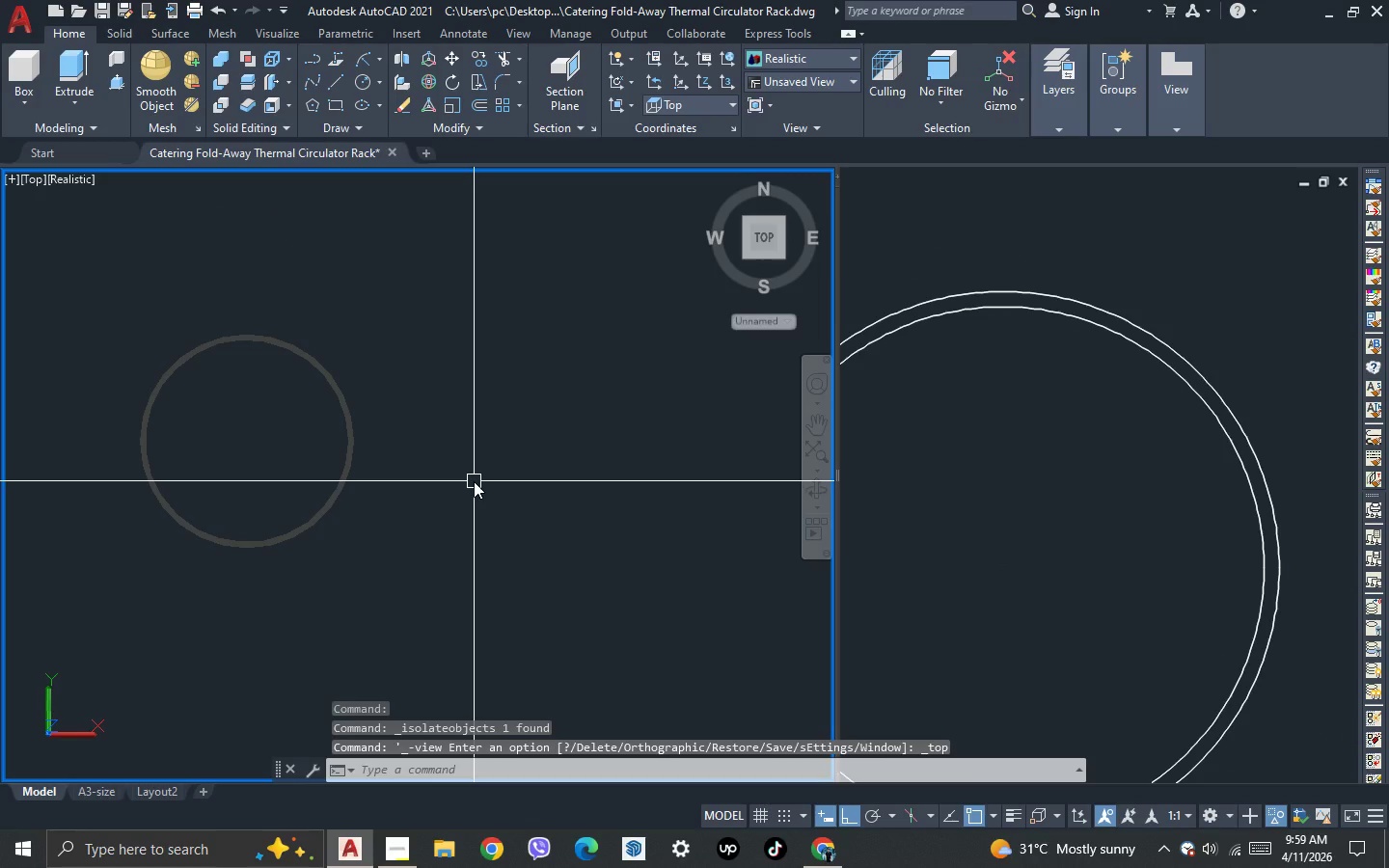 
scroll: coordinate [417, 457], scroll_direction: up, amount: 1.0
 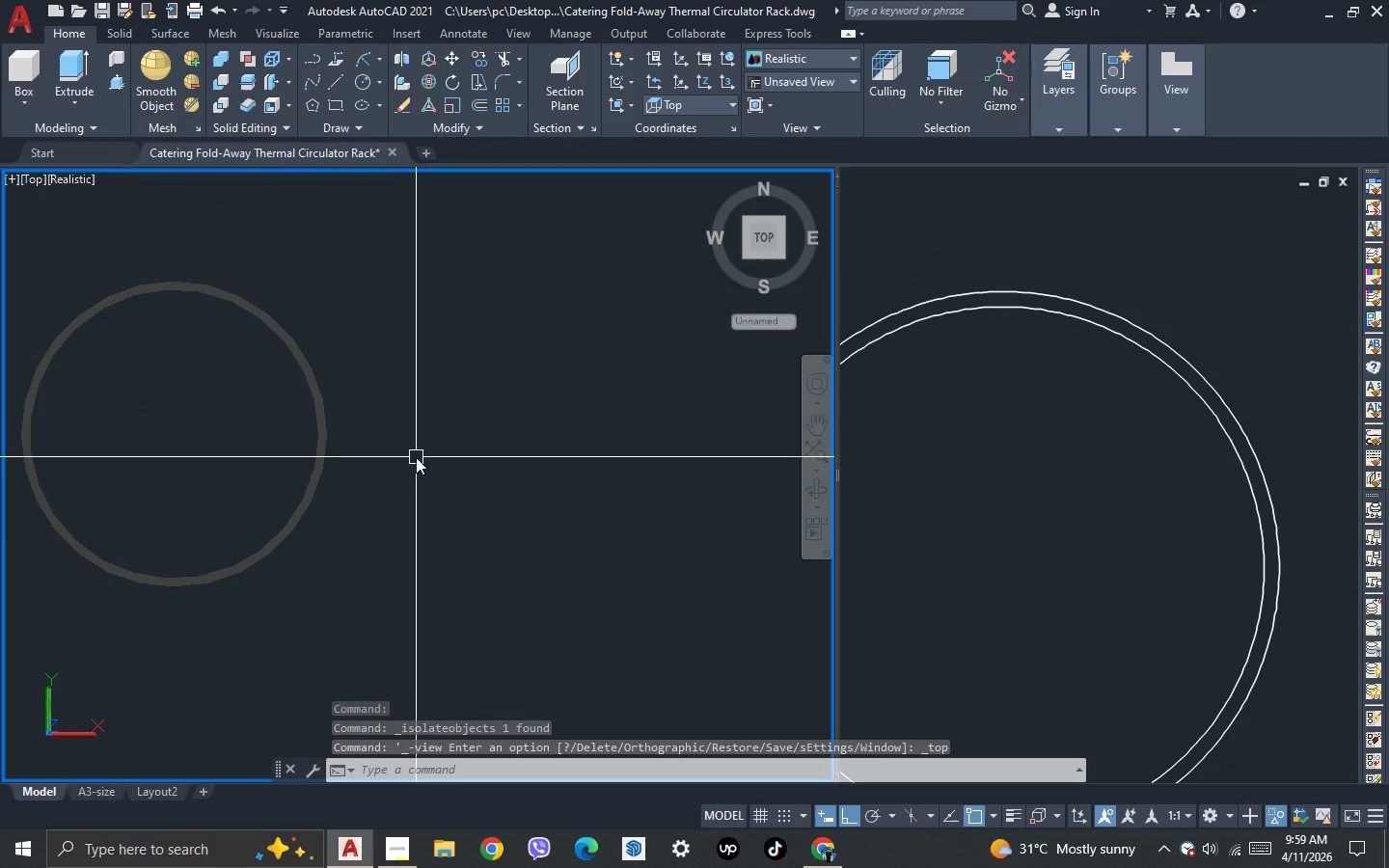 
key(L)
 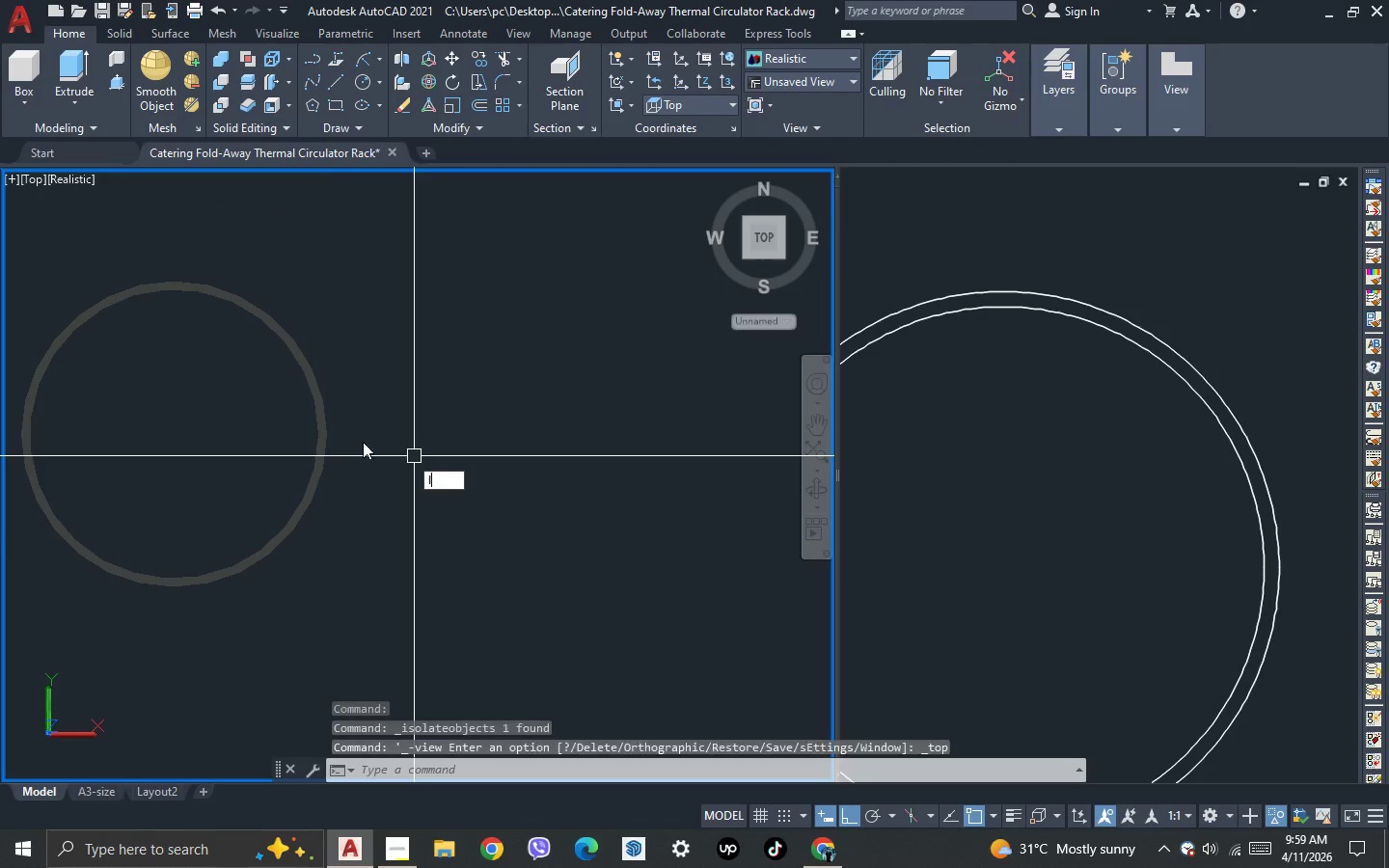 
key(Space)
 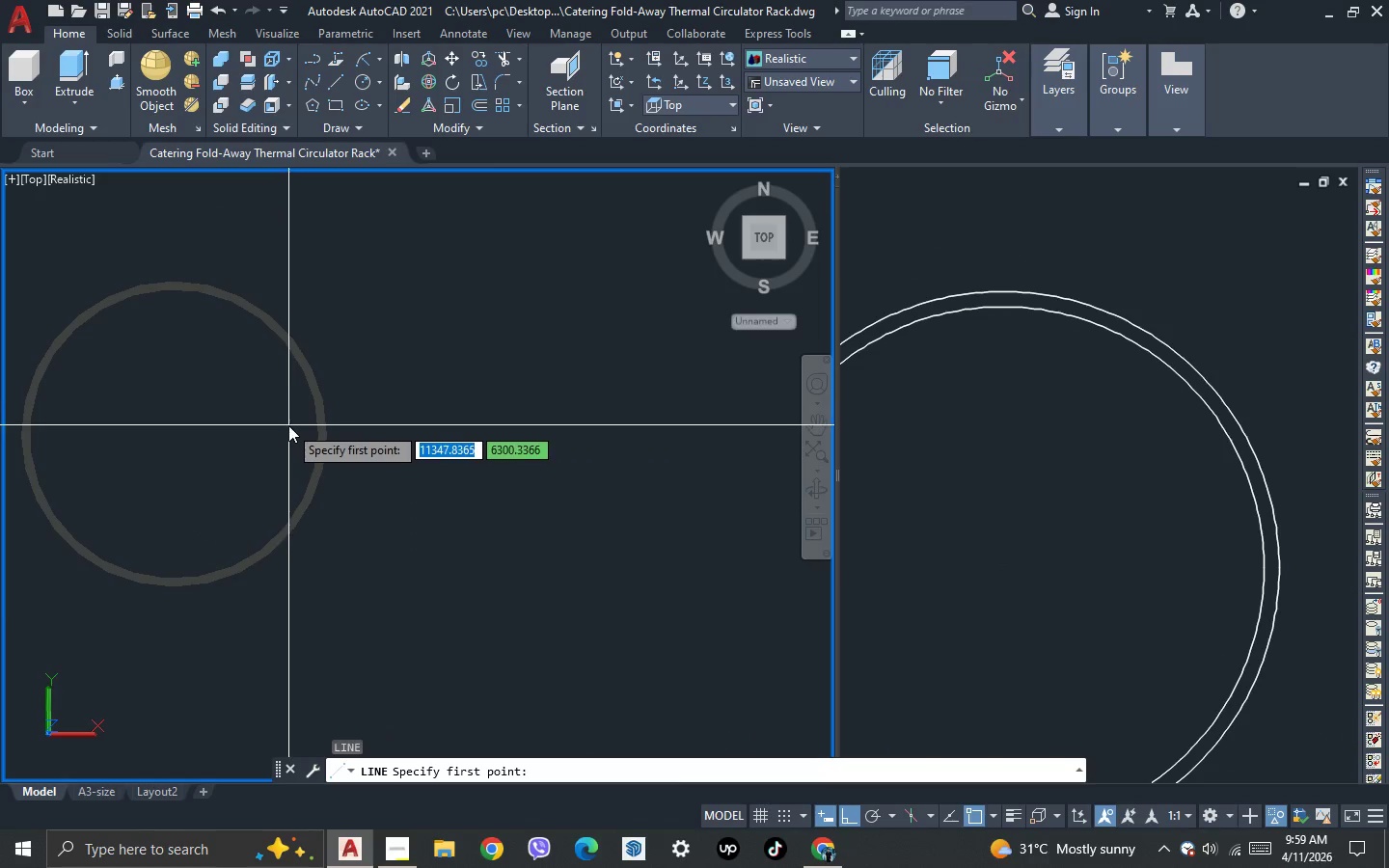 
scroll: coordinate [288, 425], scroll_direction: up, amount: 2.0
 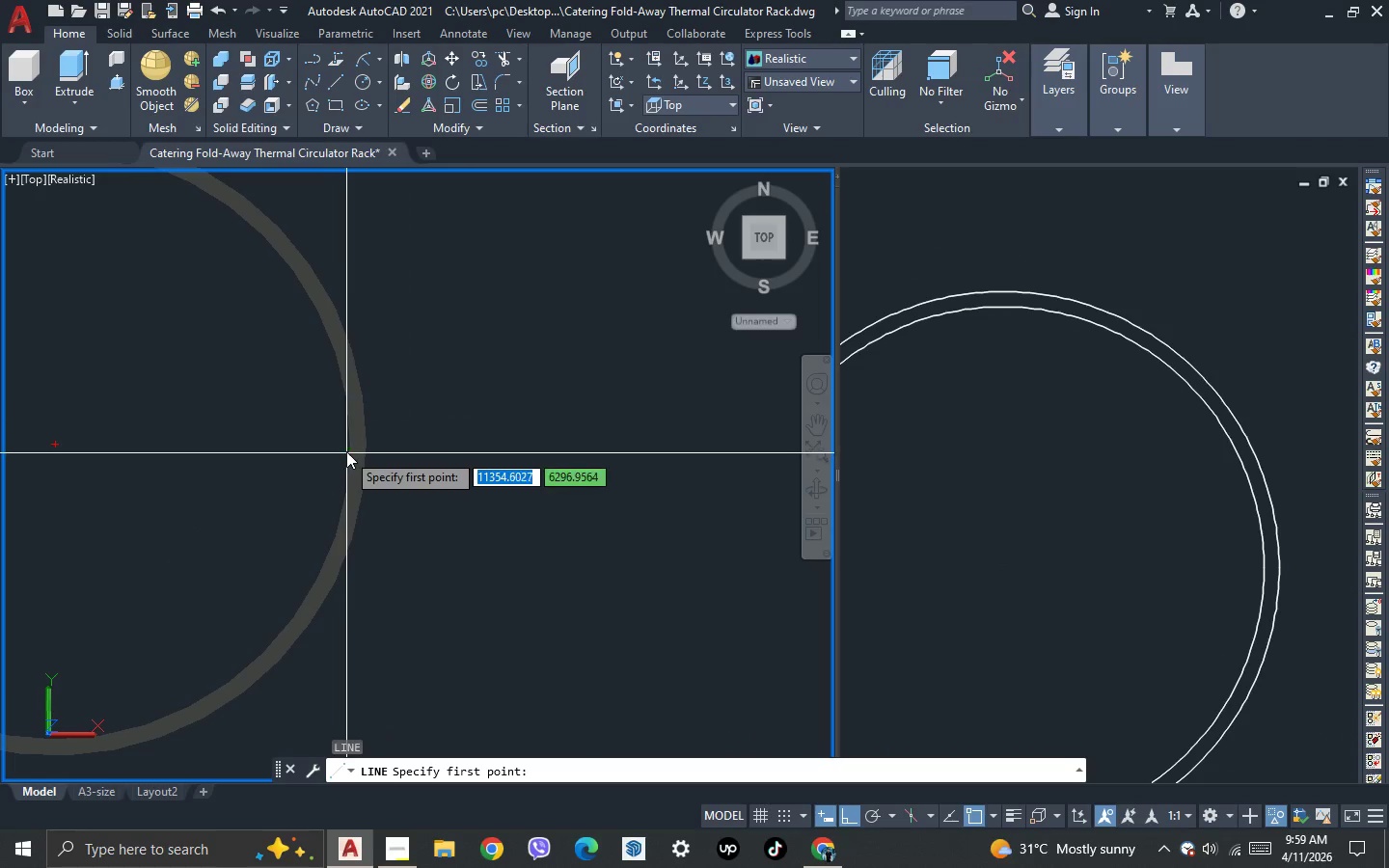 
left_click([346, 449])
 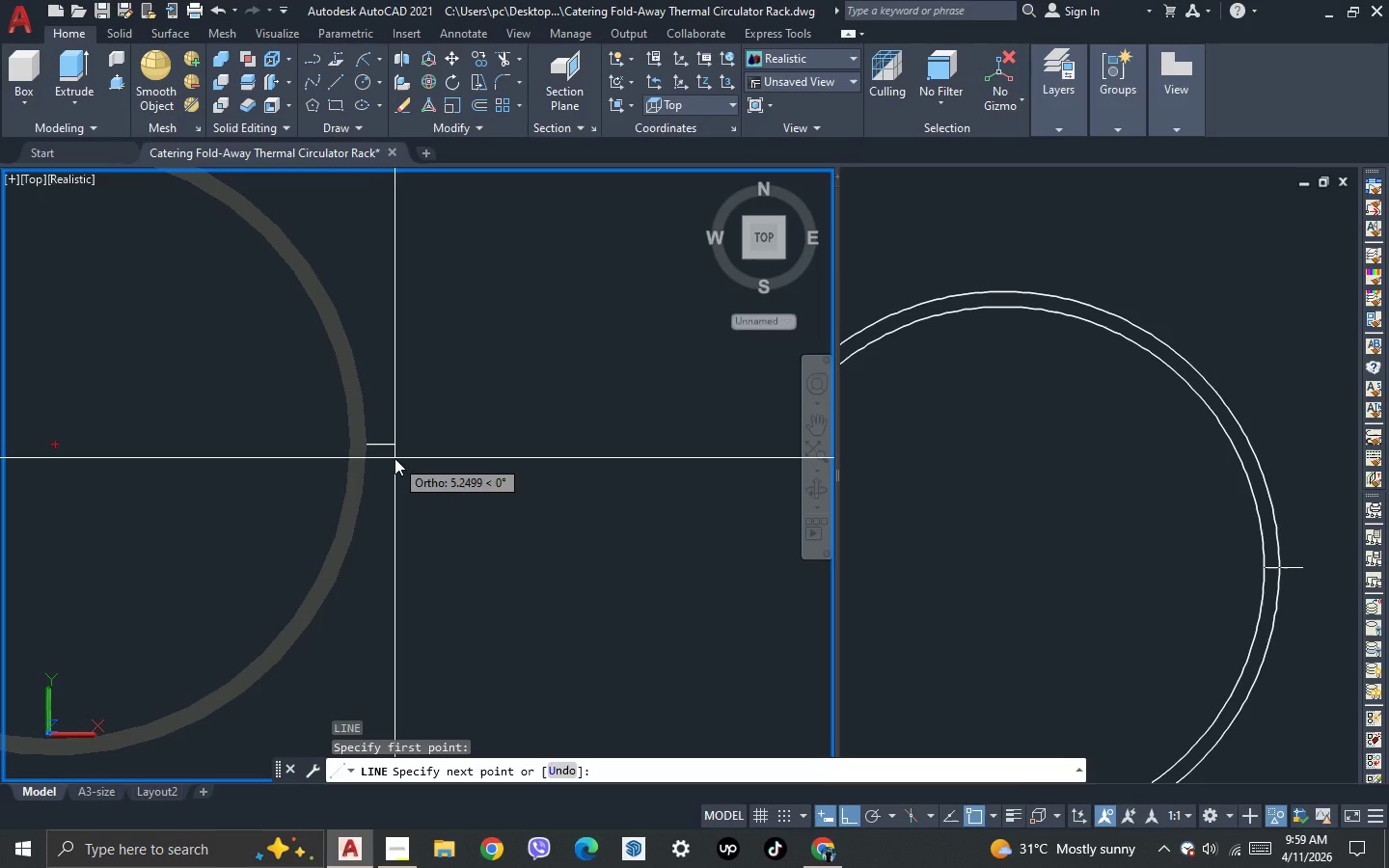 
left_click([410, 467])
 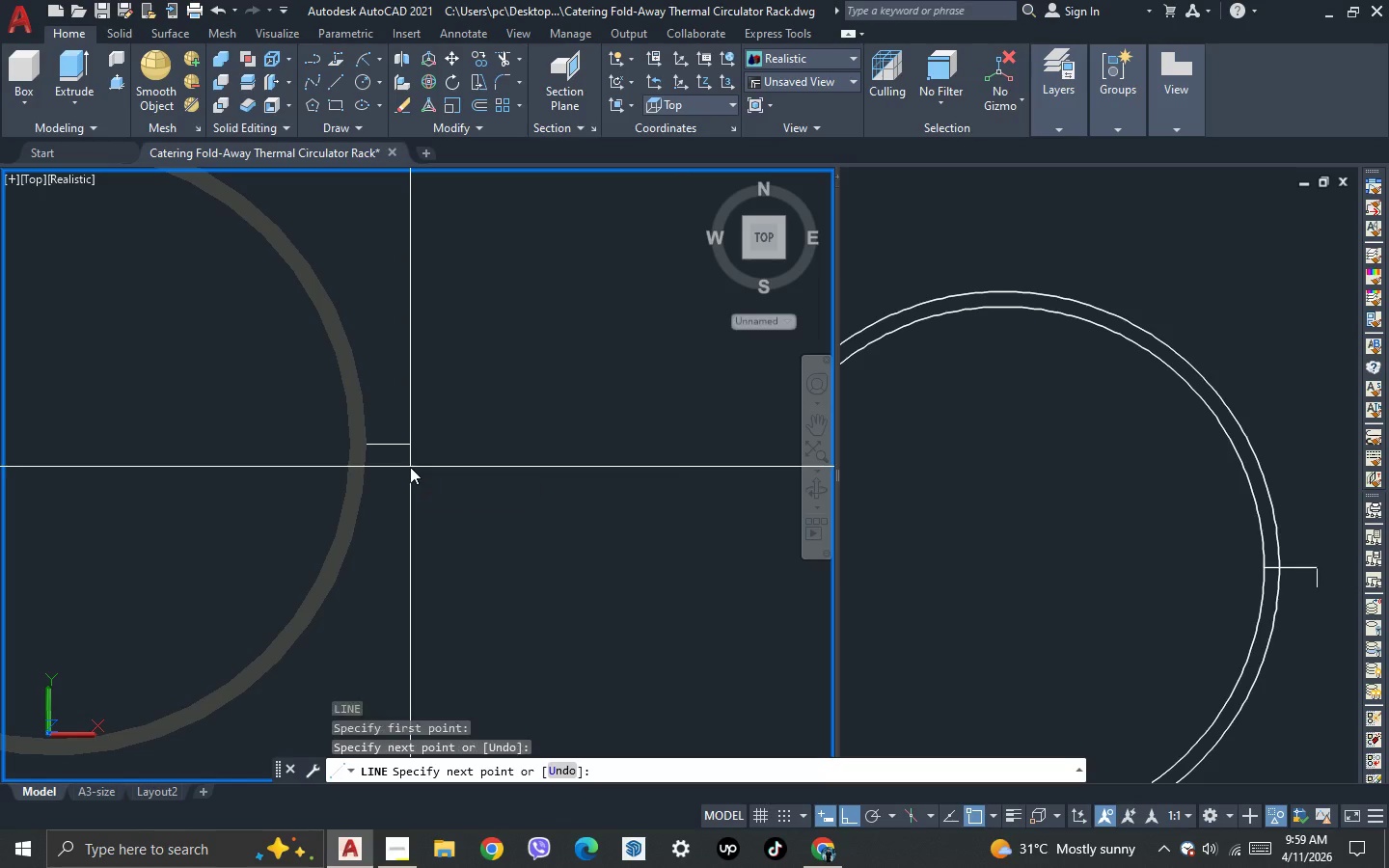 
key(Escape)
 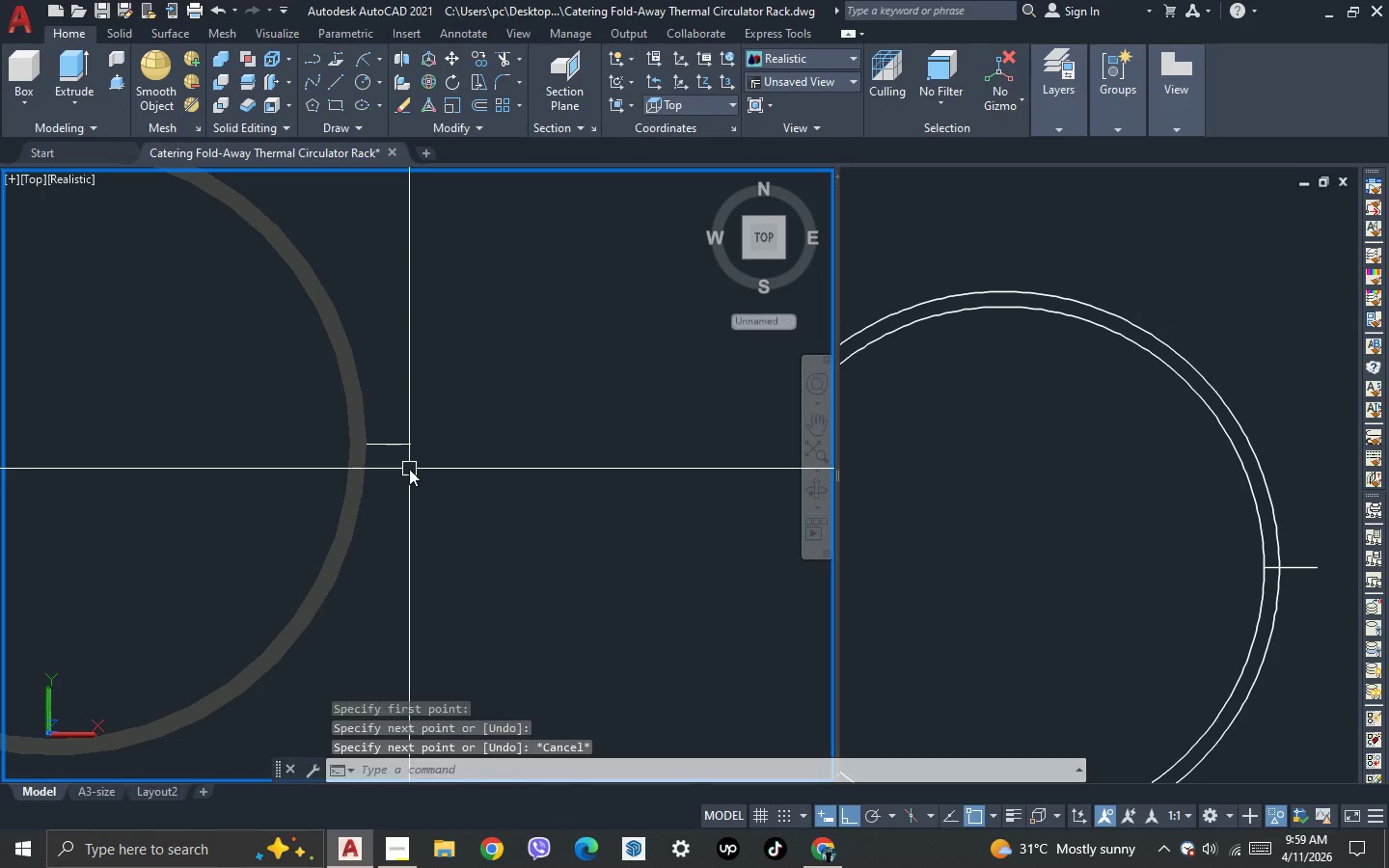 
left_click_drag(start_coordinate=[409, 469], to_coordinate=[407, 453])
 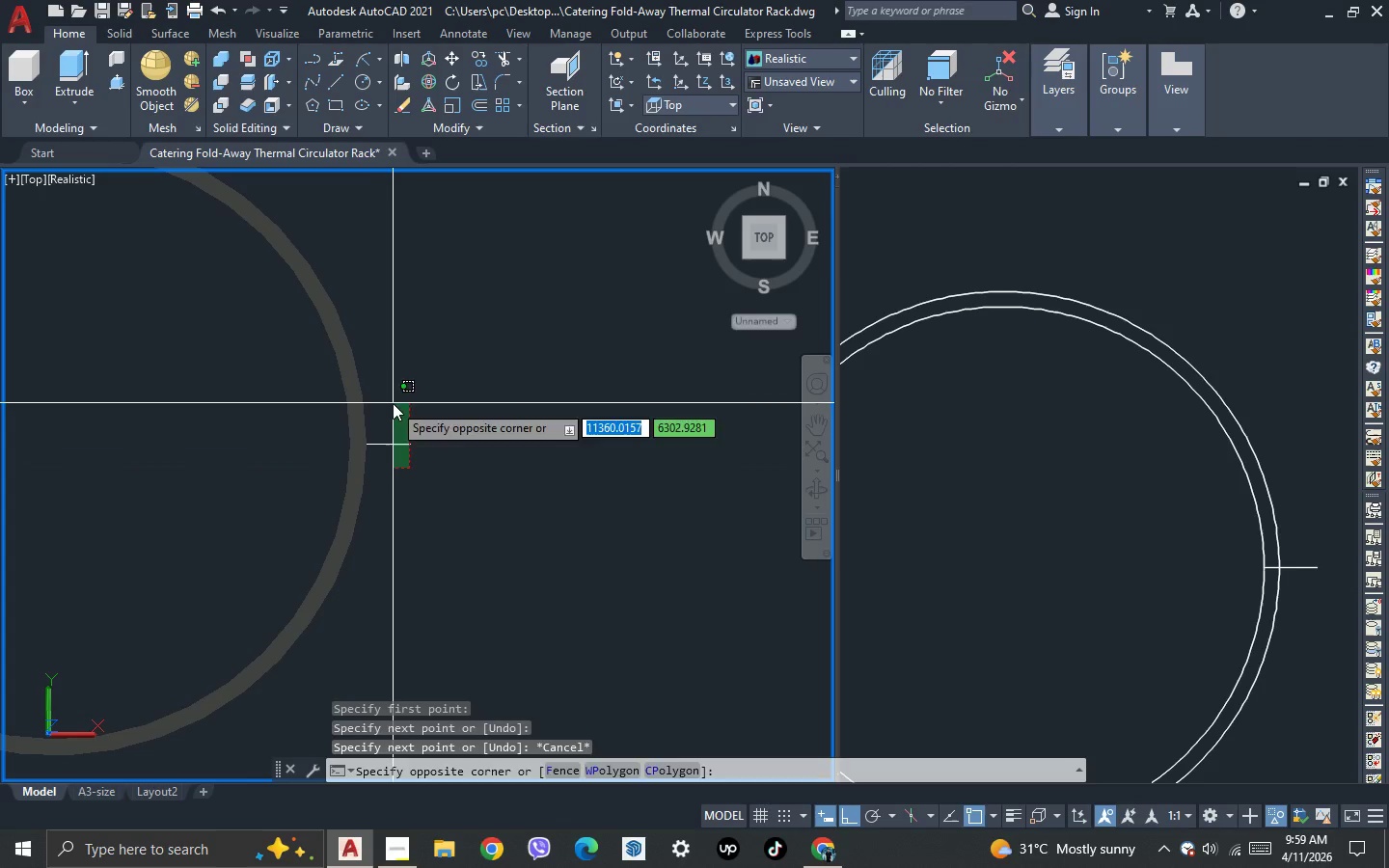 
triple_click([393, 403])
 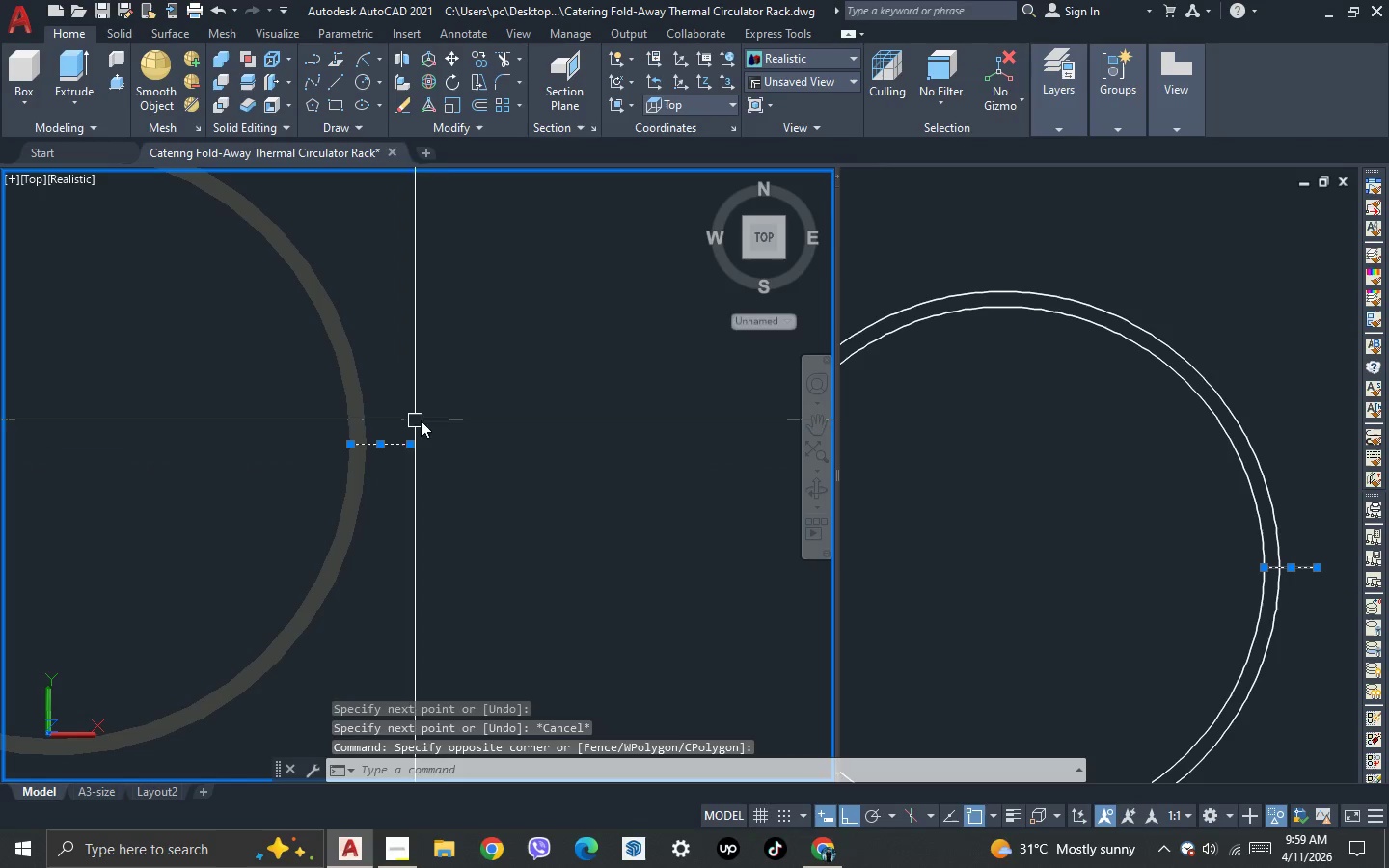 
key(M)
 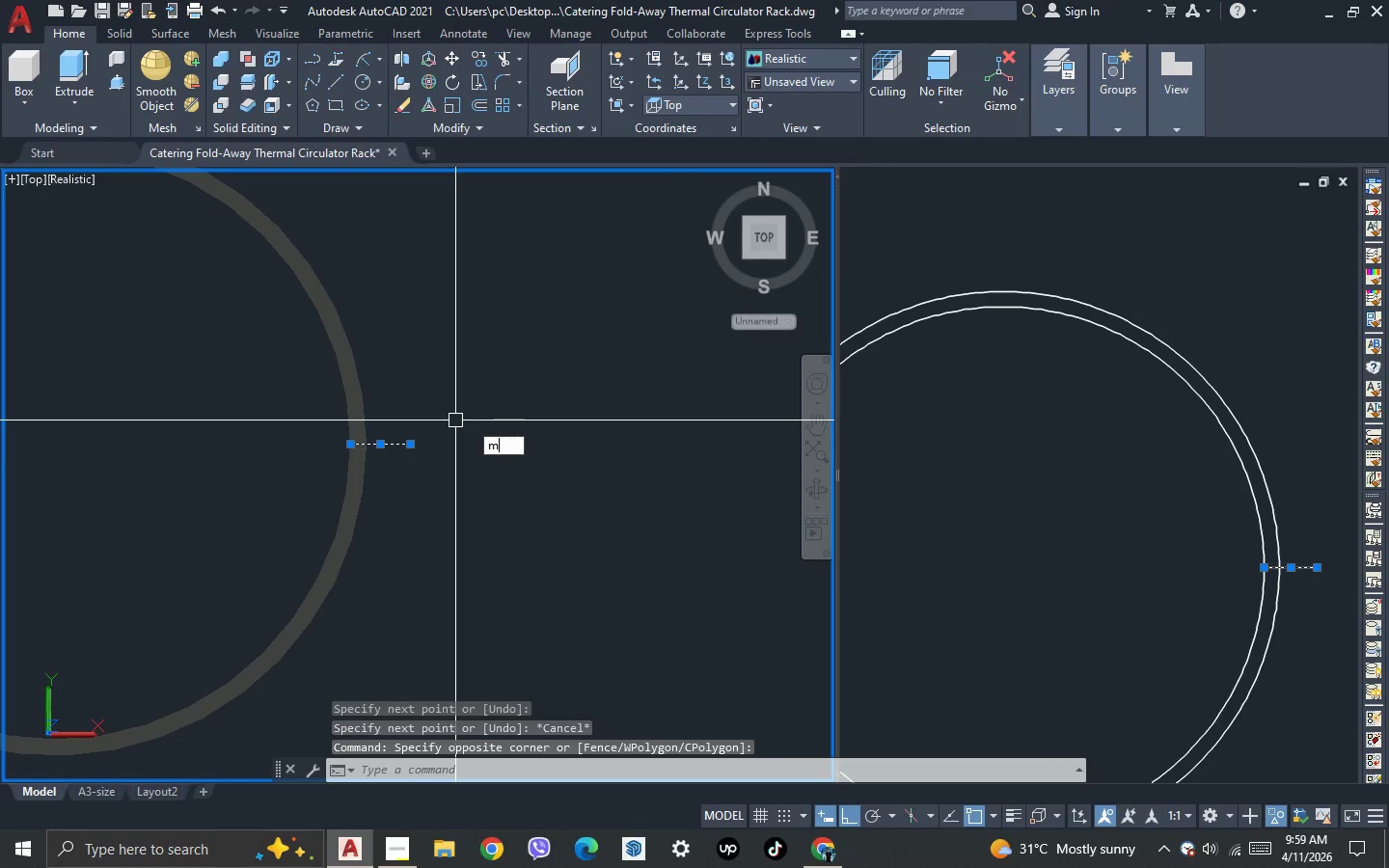 
key(Space)
 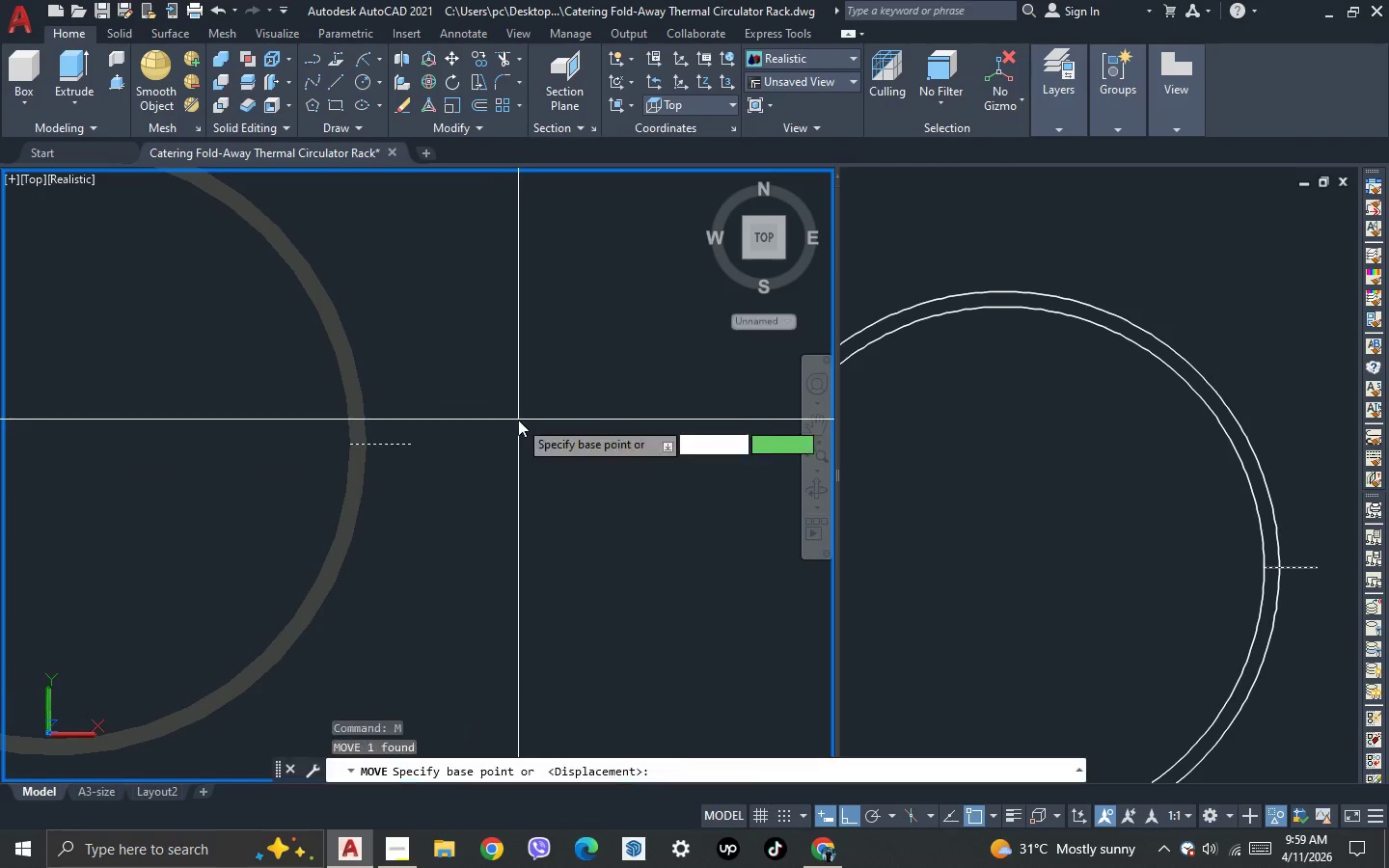 
left_click([518, 420])
 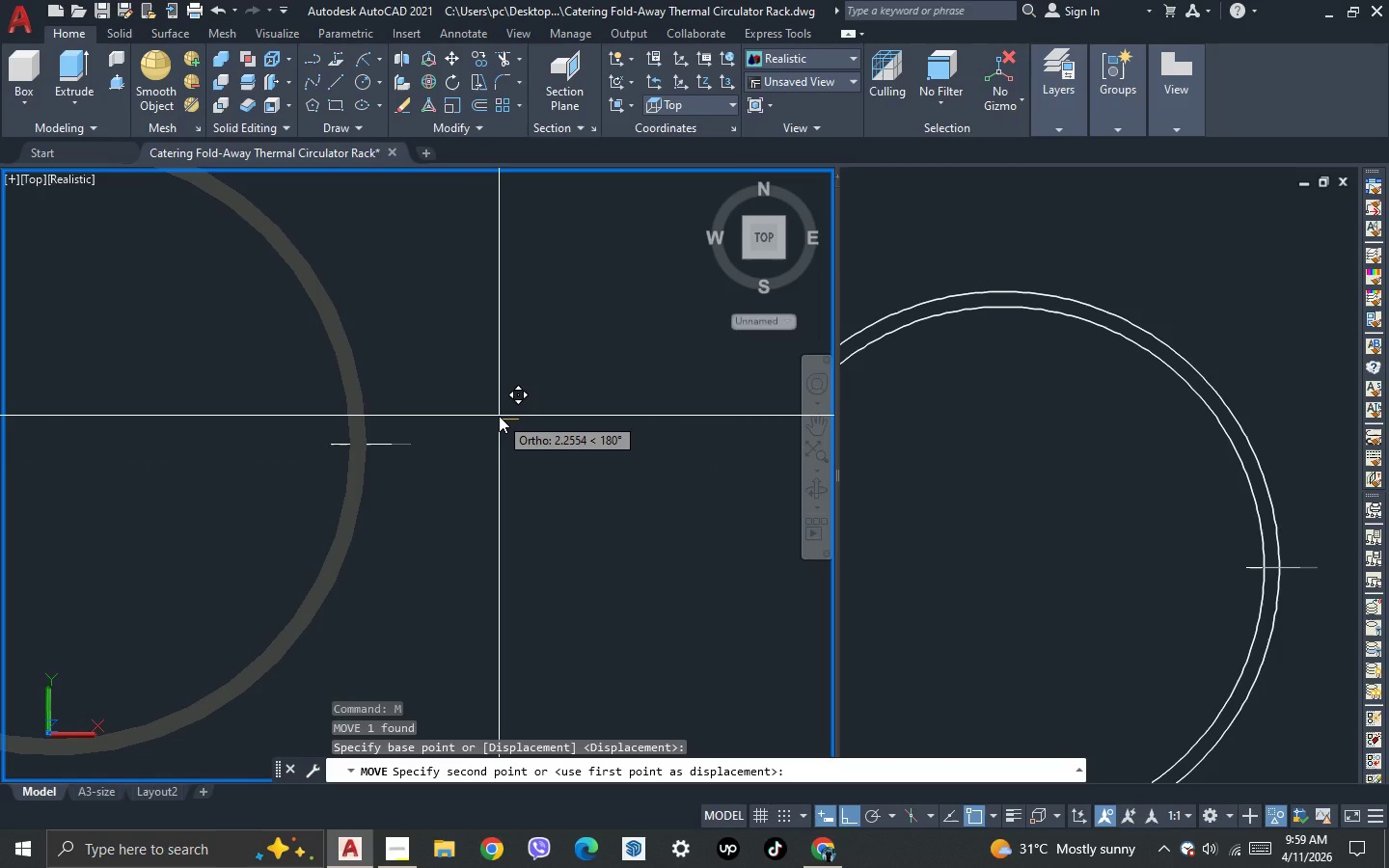 
left_click([499, 416])
 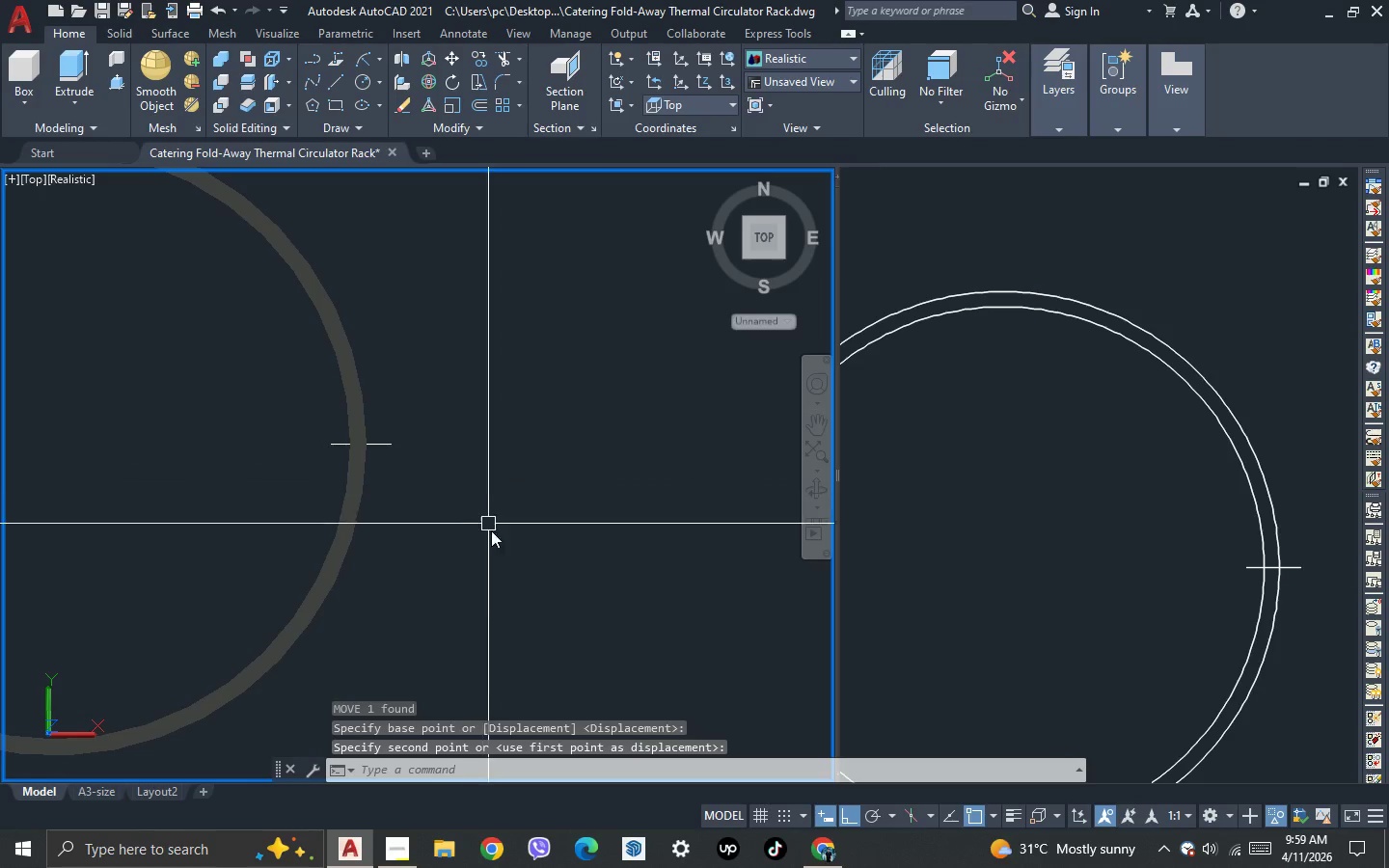 
key(3)
 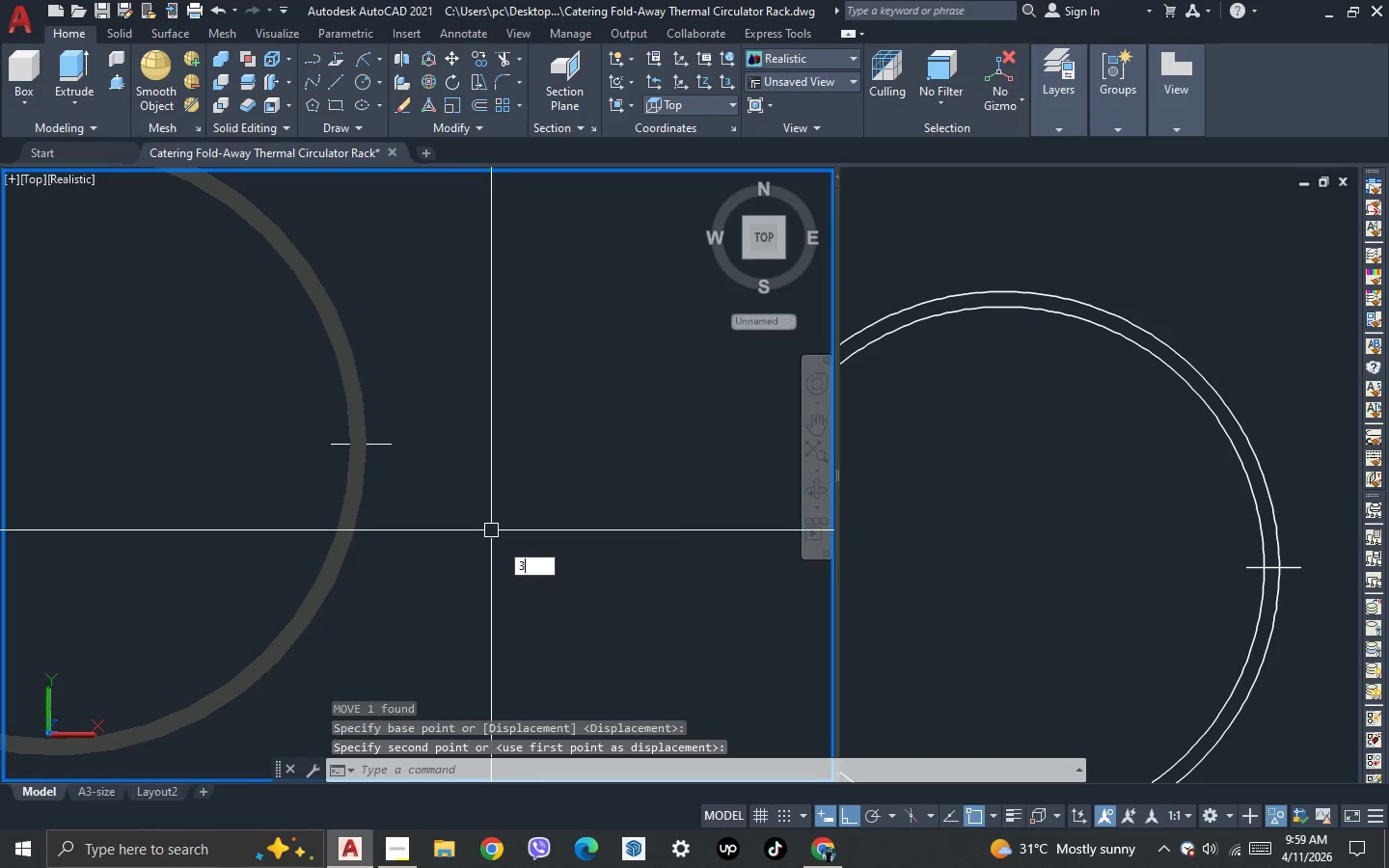 
key(Space)
 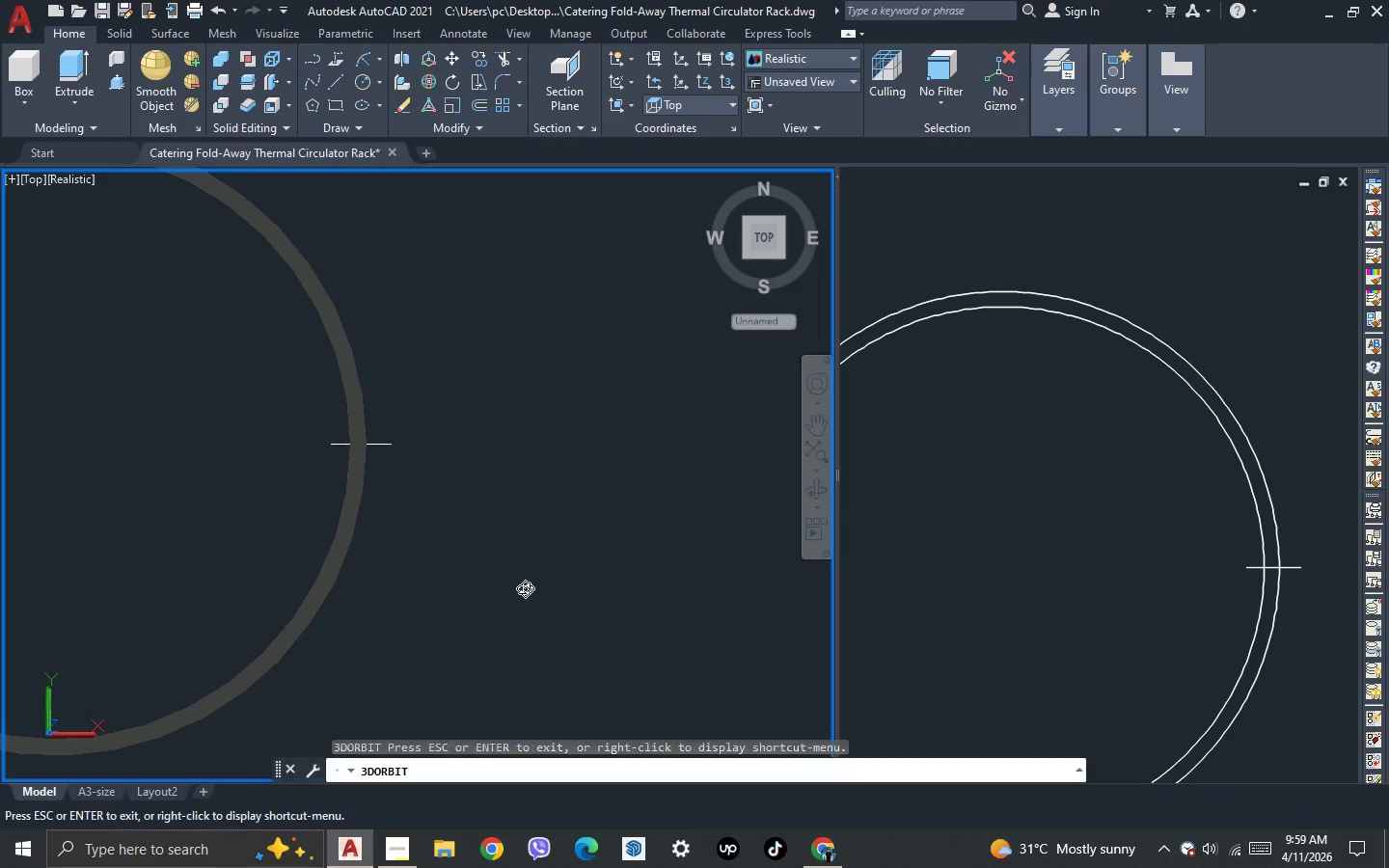 
left_click_drag(start_coordinate=[525, 588], to_coordinate=[445, 515])
 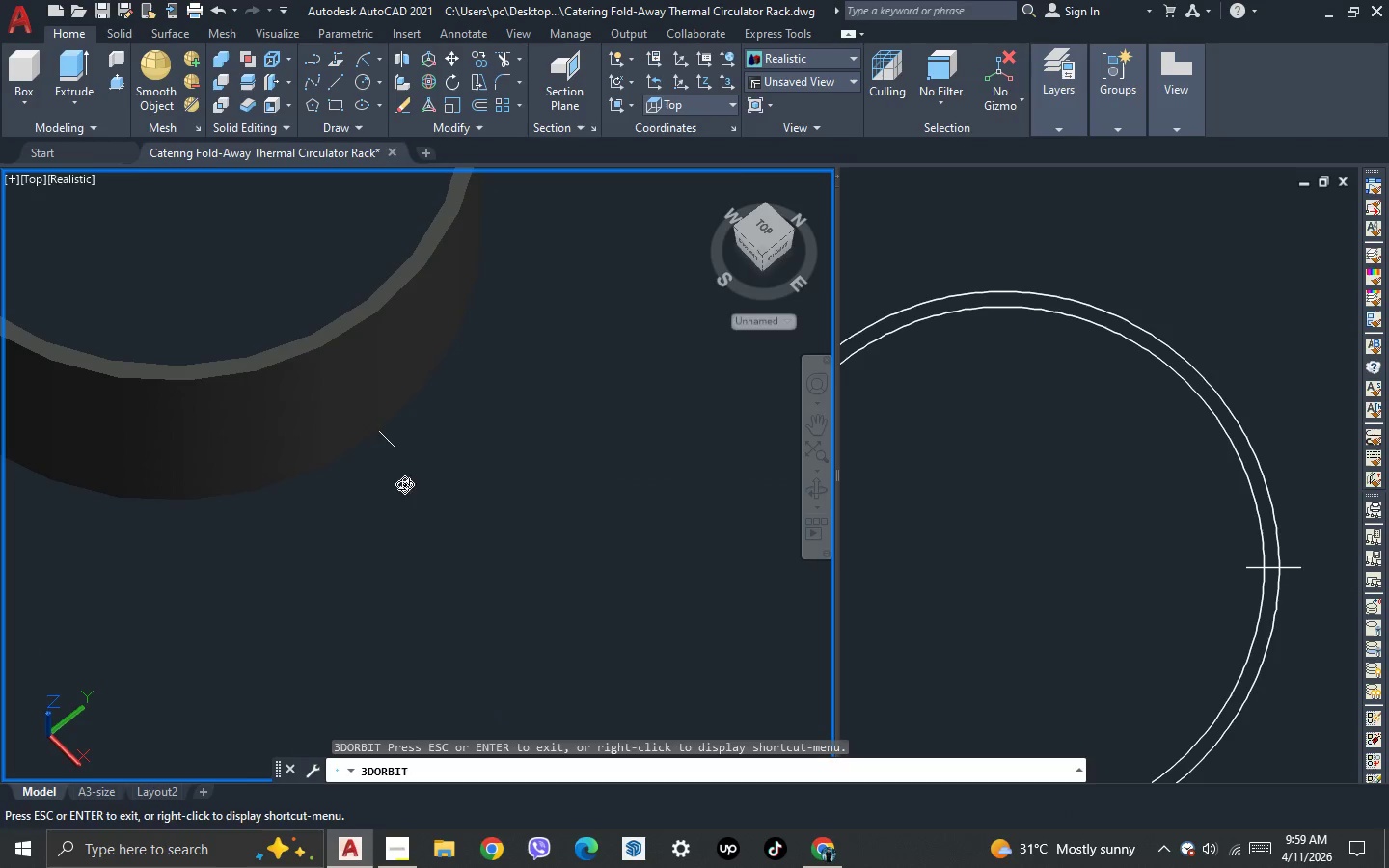 
key(Escape)
 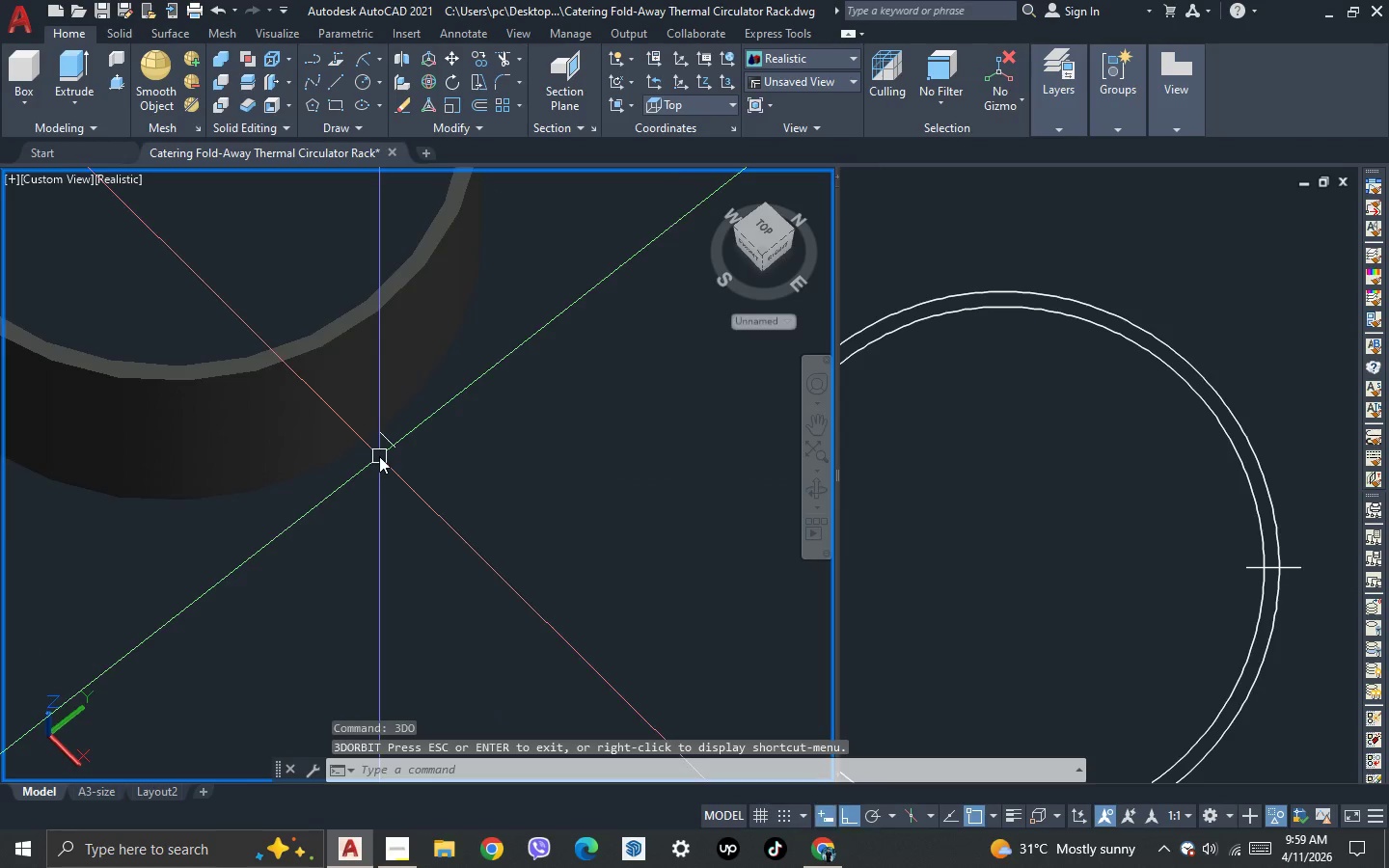 
scroll: coordinate [379, 456], scroll_direction: up, amount: 3.0
 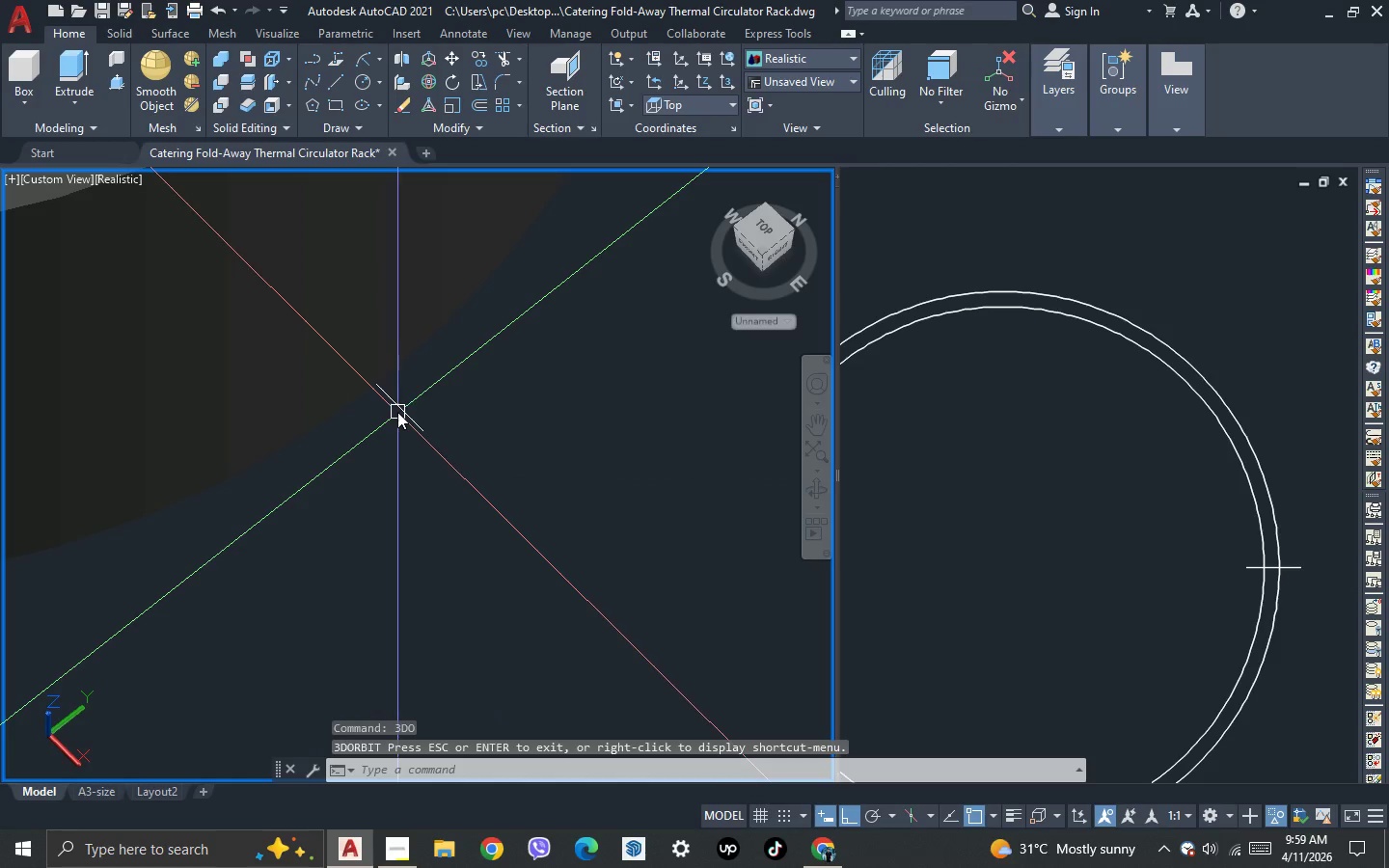 
left_click([397, 411])
 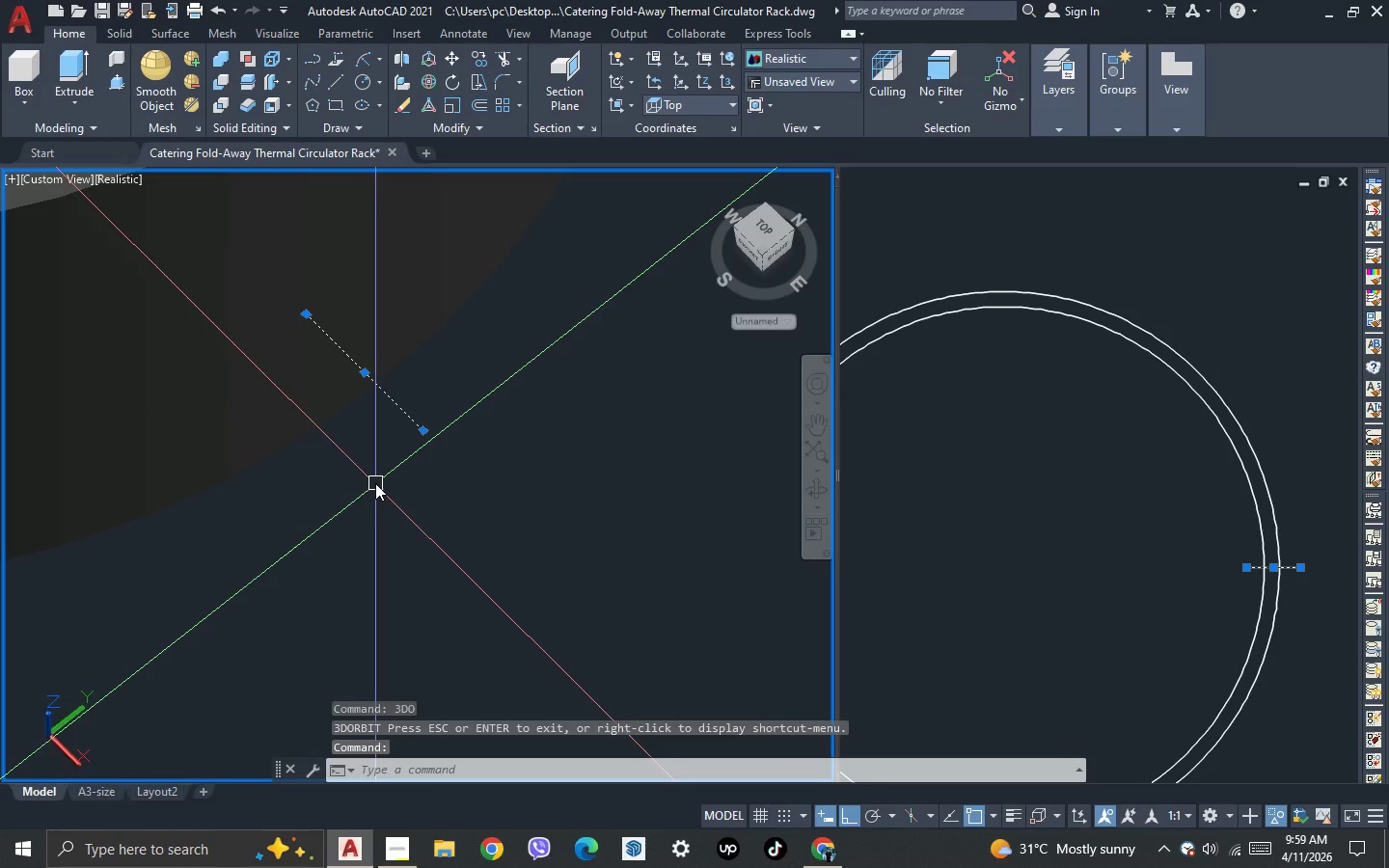 
scroll: coordinate [375, 483], scroll_direction: down, amount: 2.0
 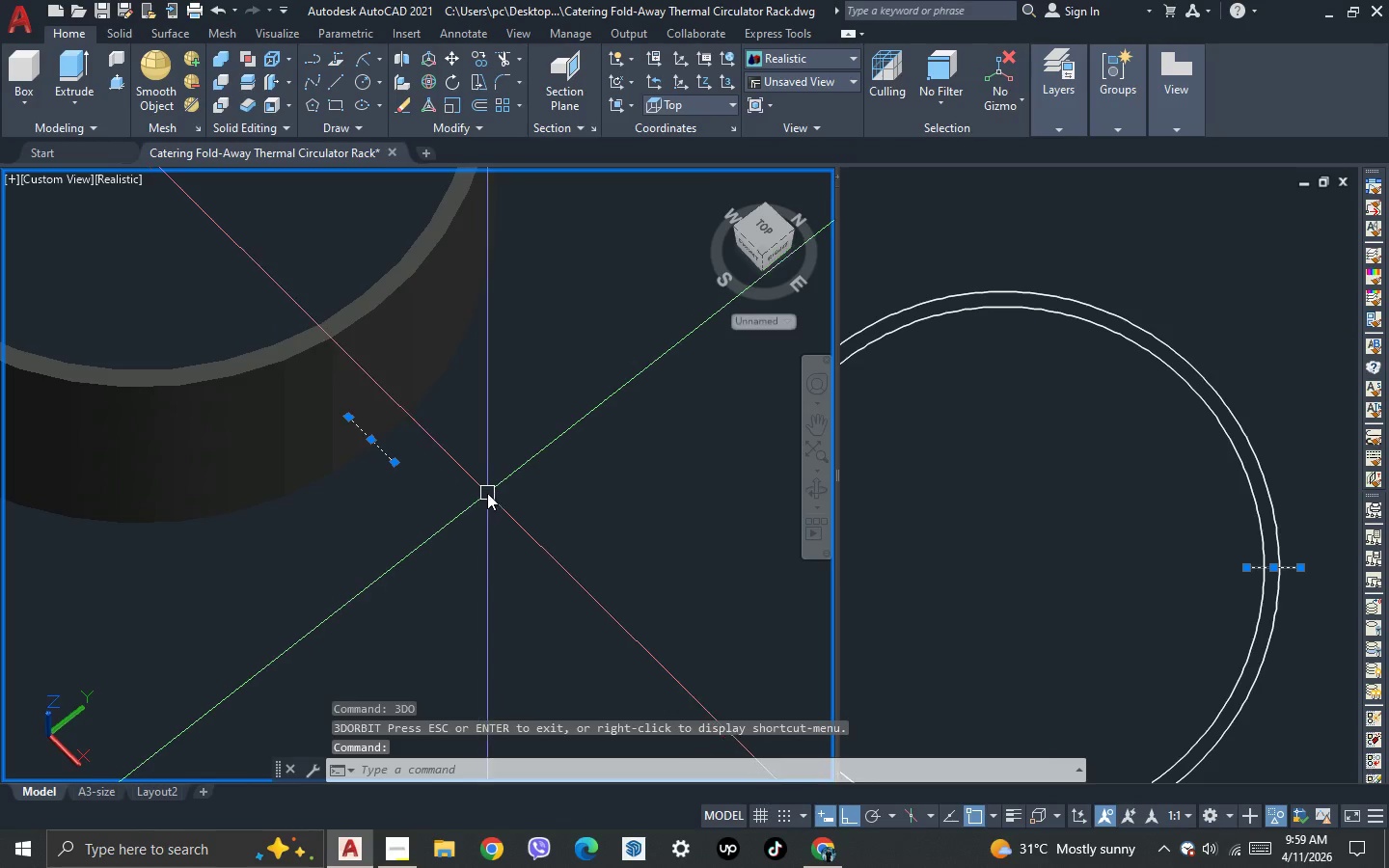 
key(Escape)
 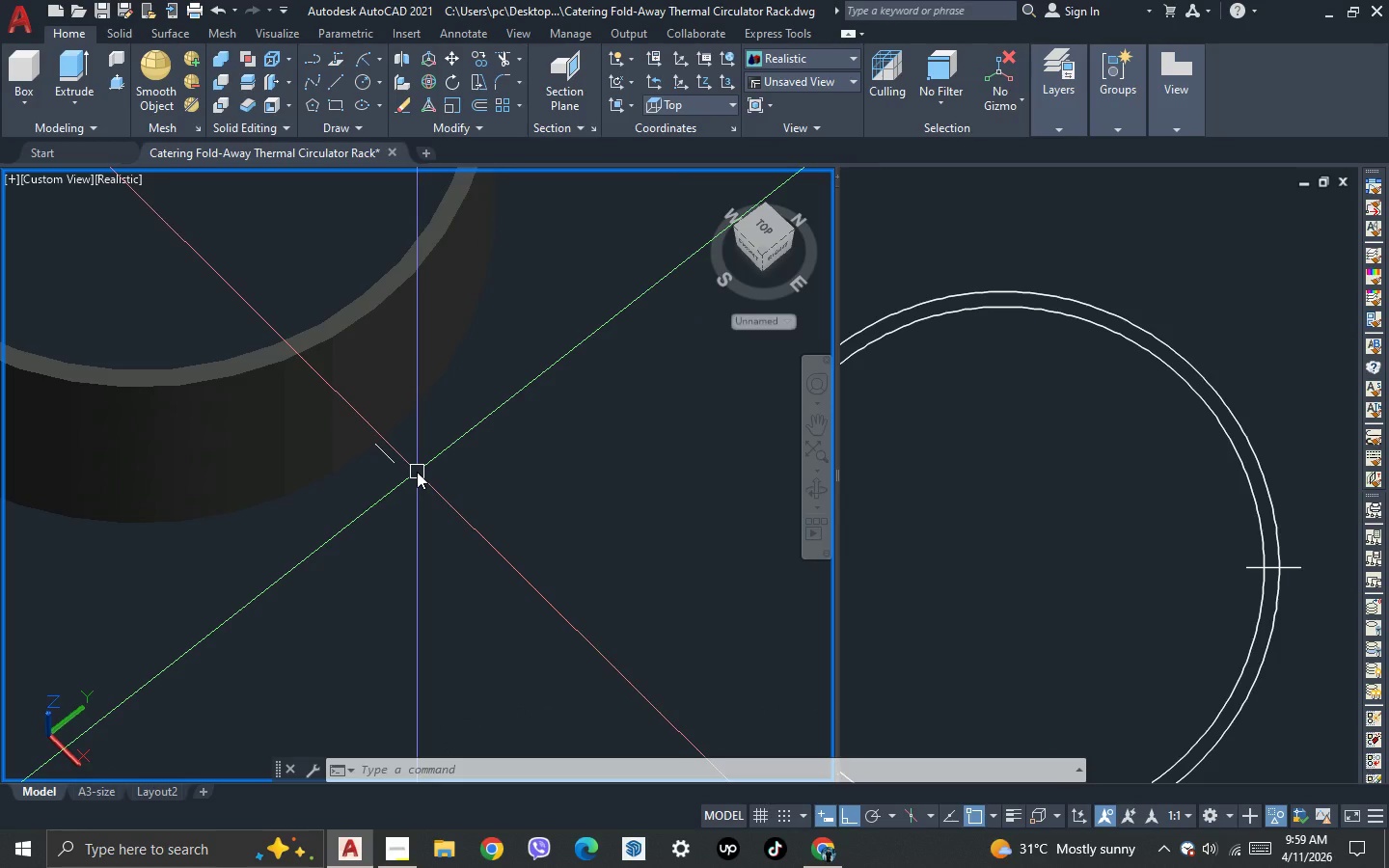 
wait(20.88)
 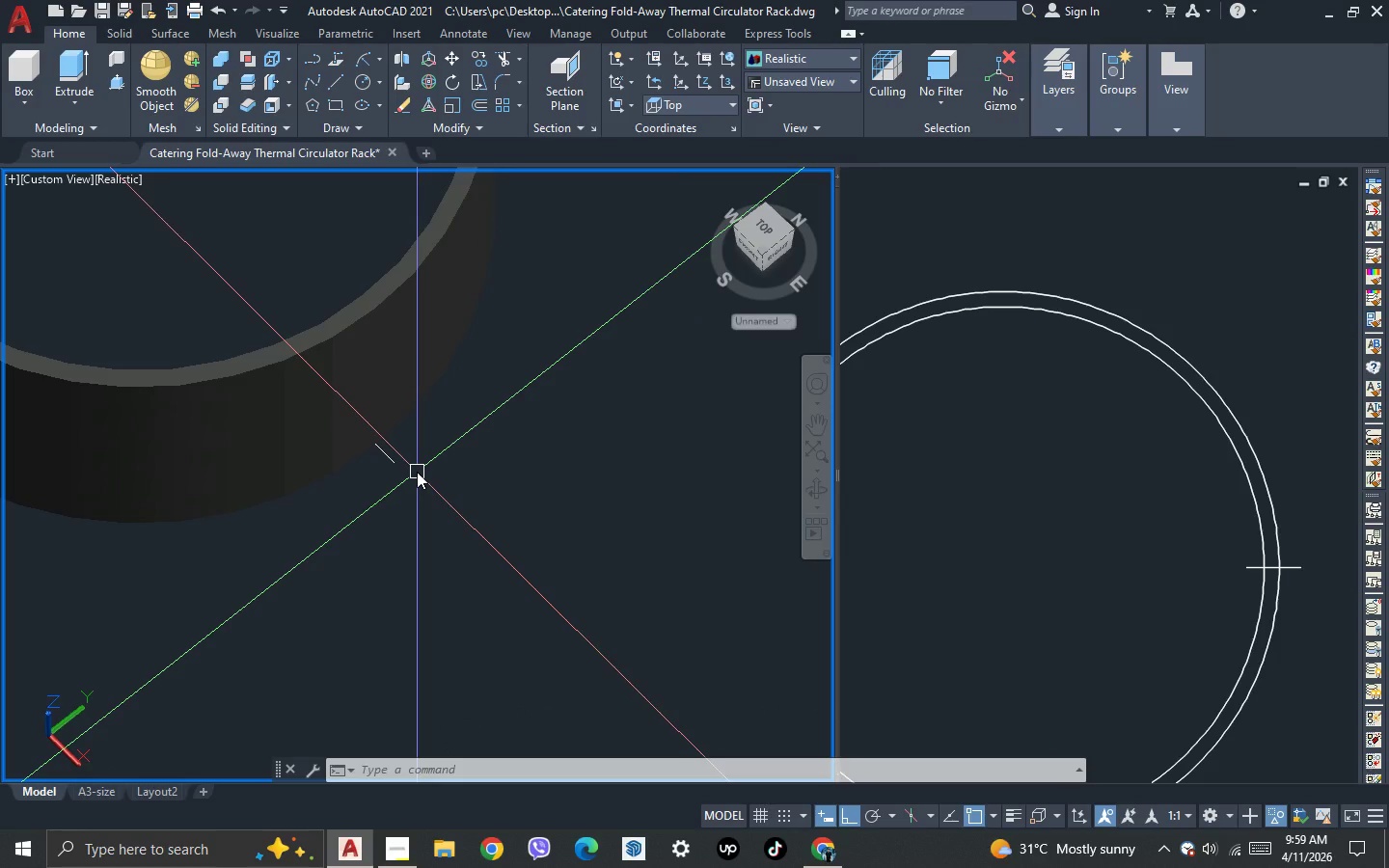 
left_click([997, 502])
 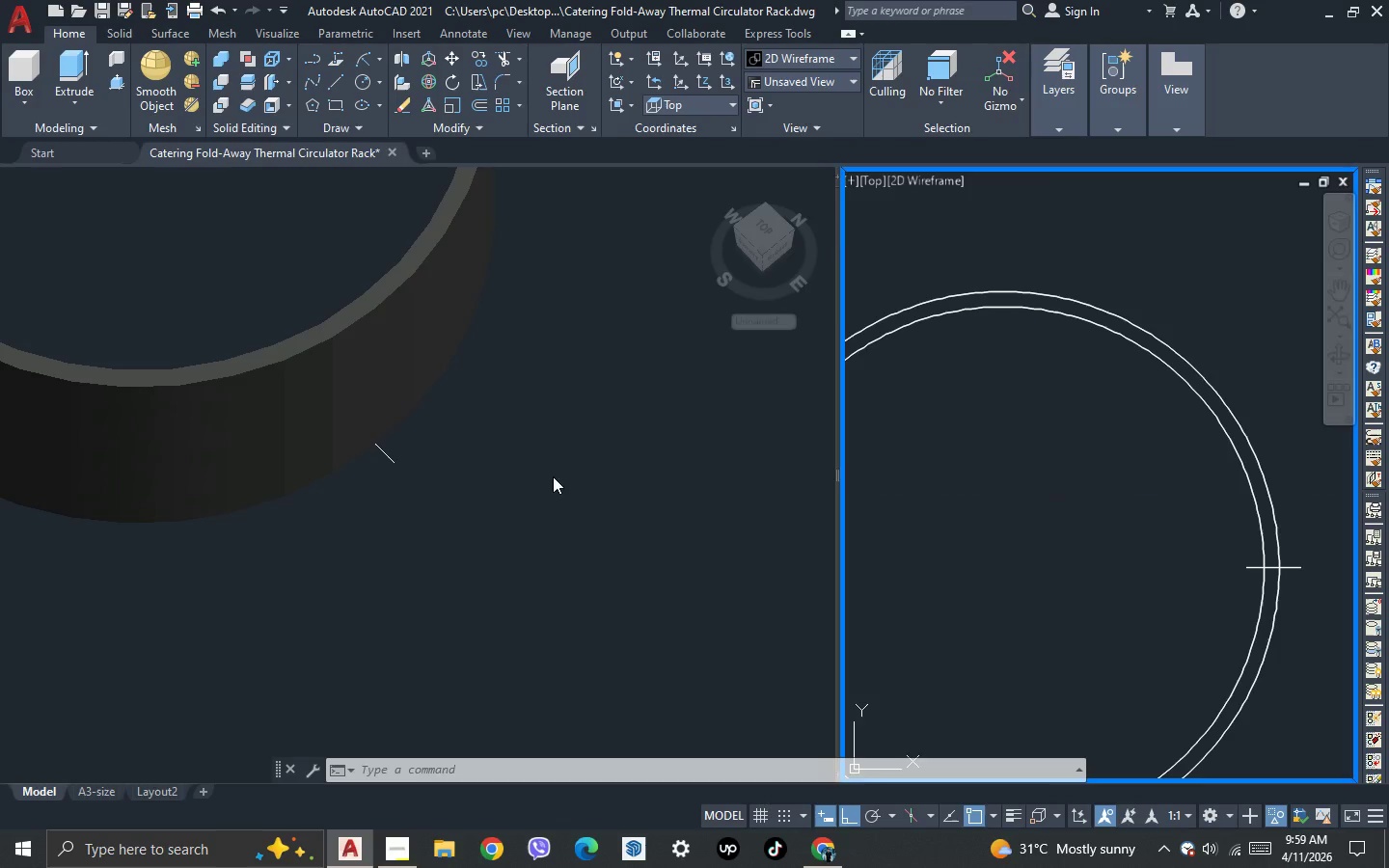 
left_click([536, 479])
 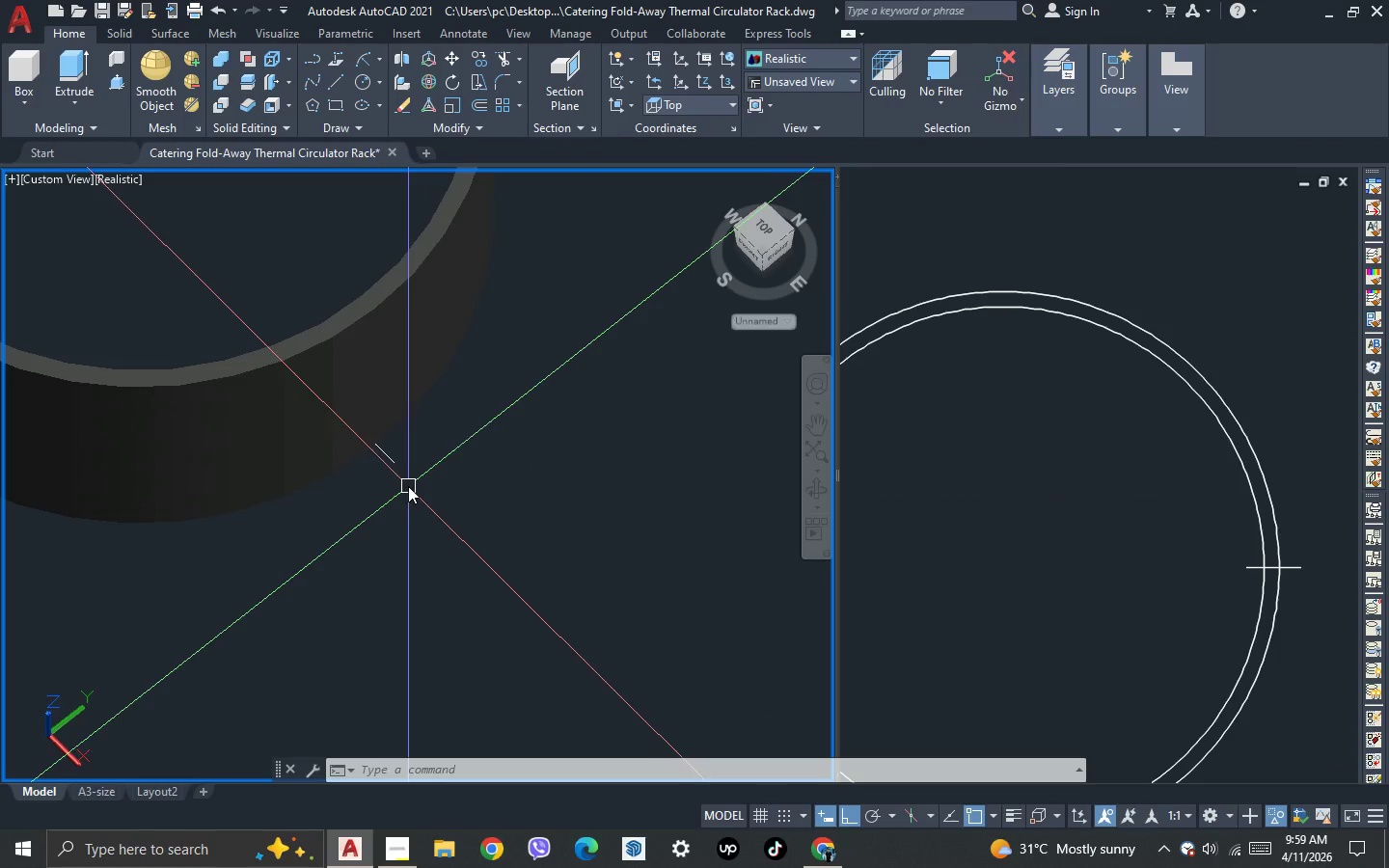 
left_click([396, 464])
 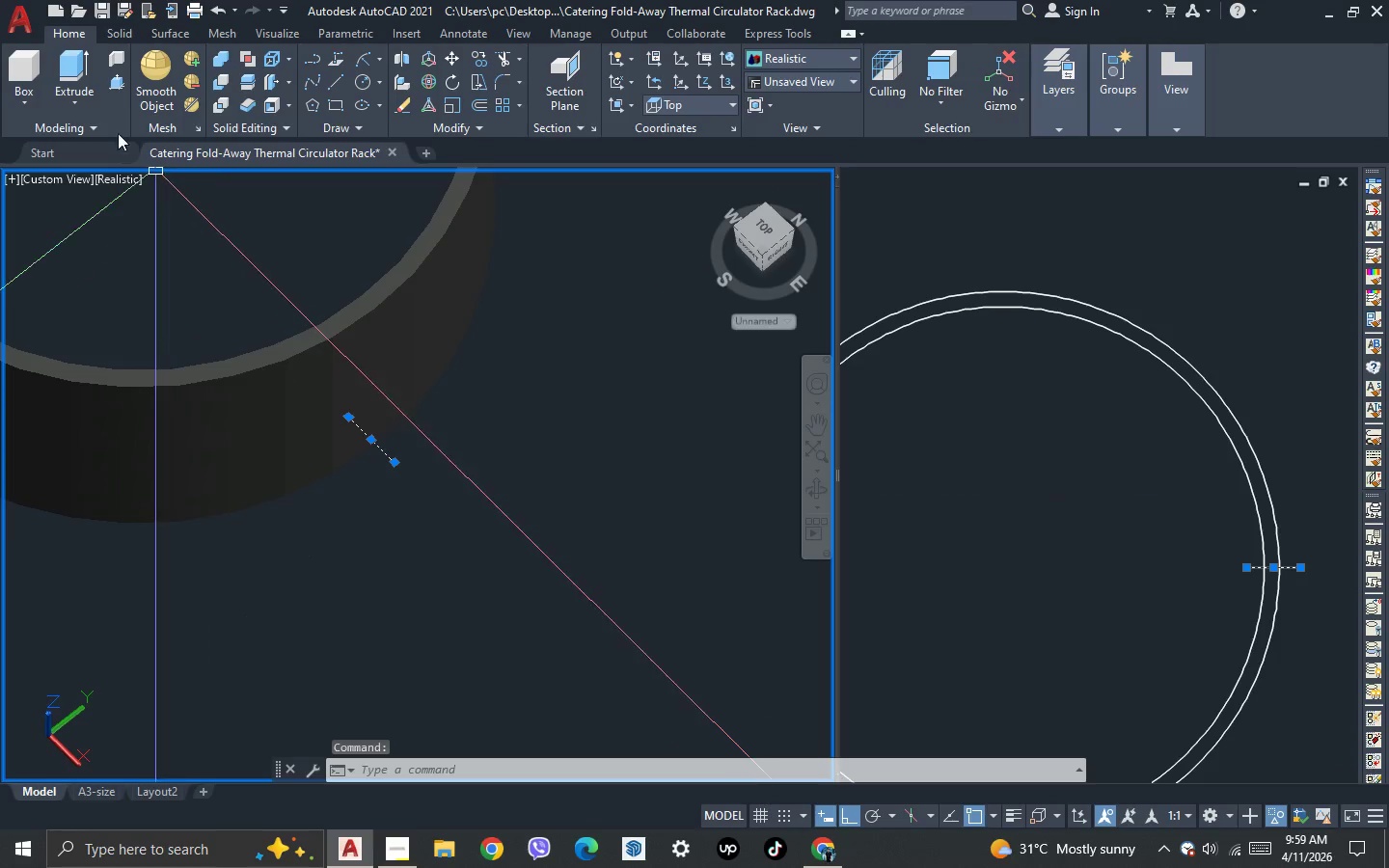 
left_click([81, 81])
 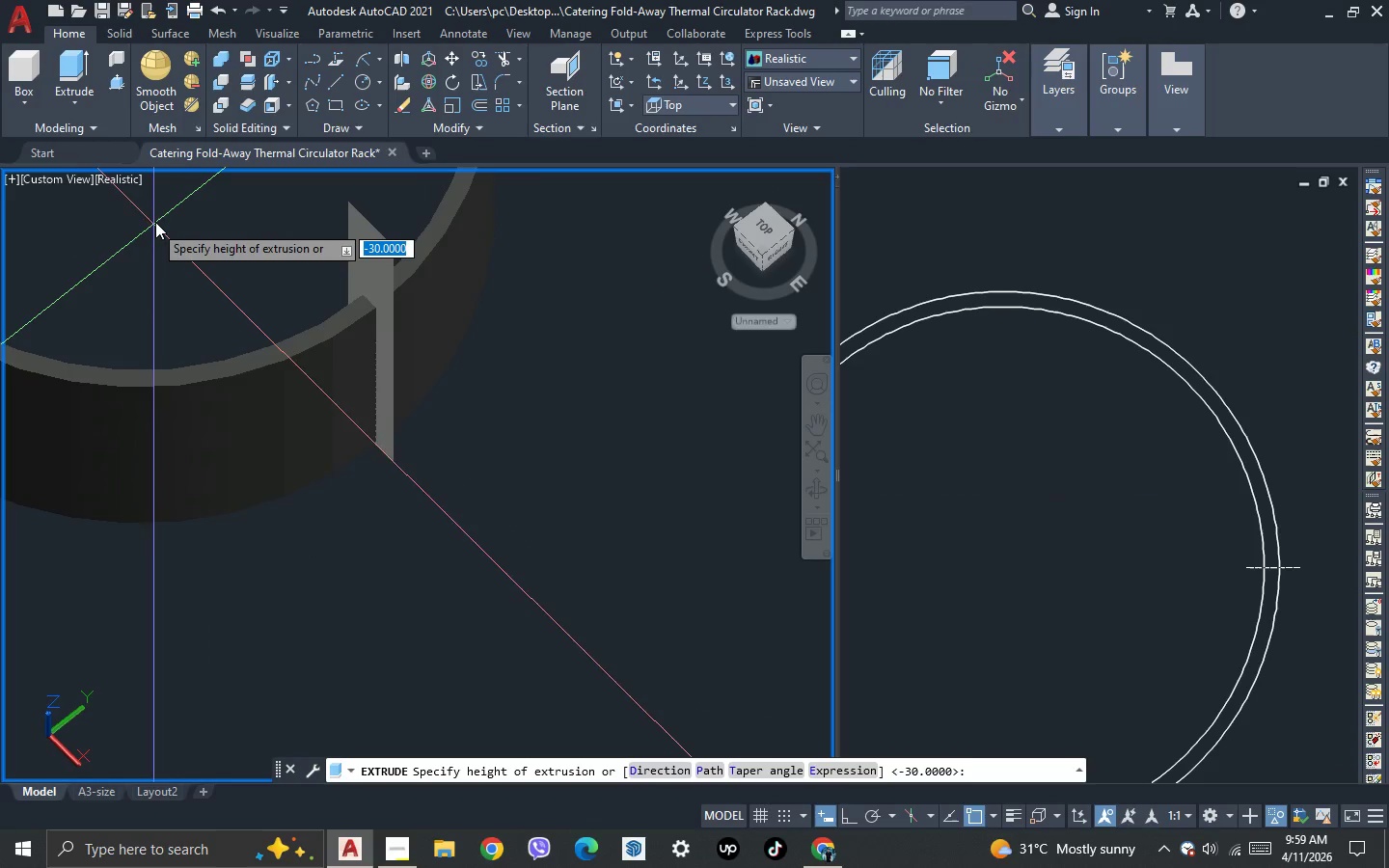 
left_click([161, 205])
 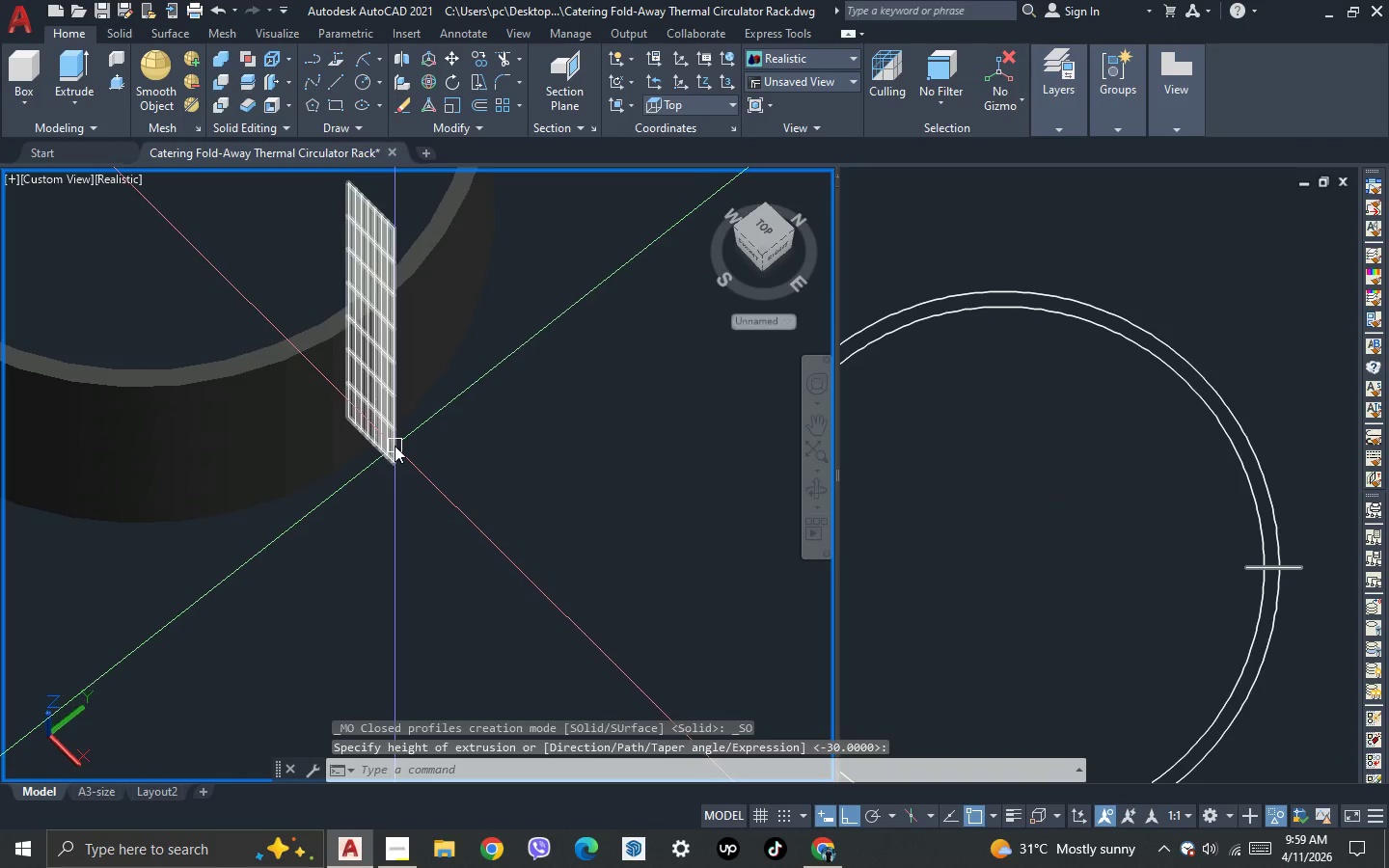 
left_click([395, 445])
 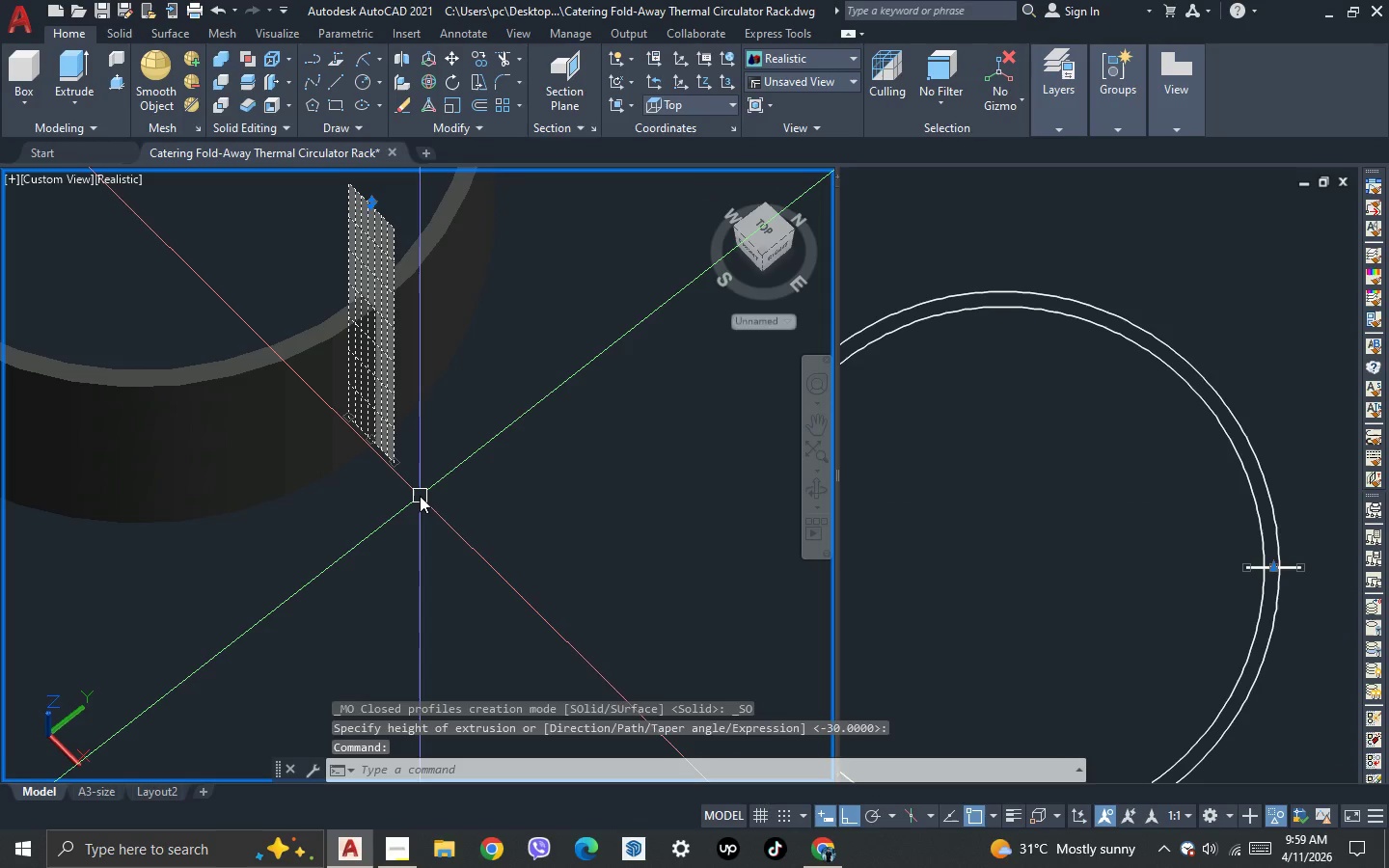 
key(O)
 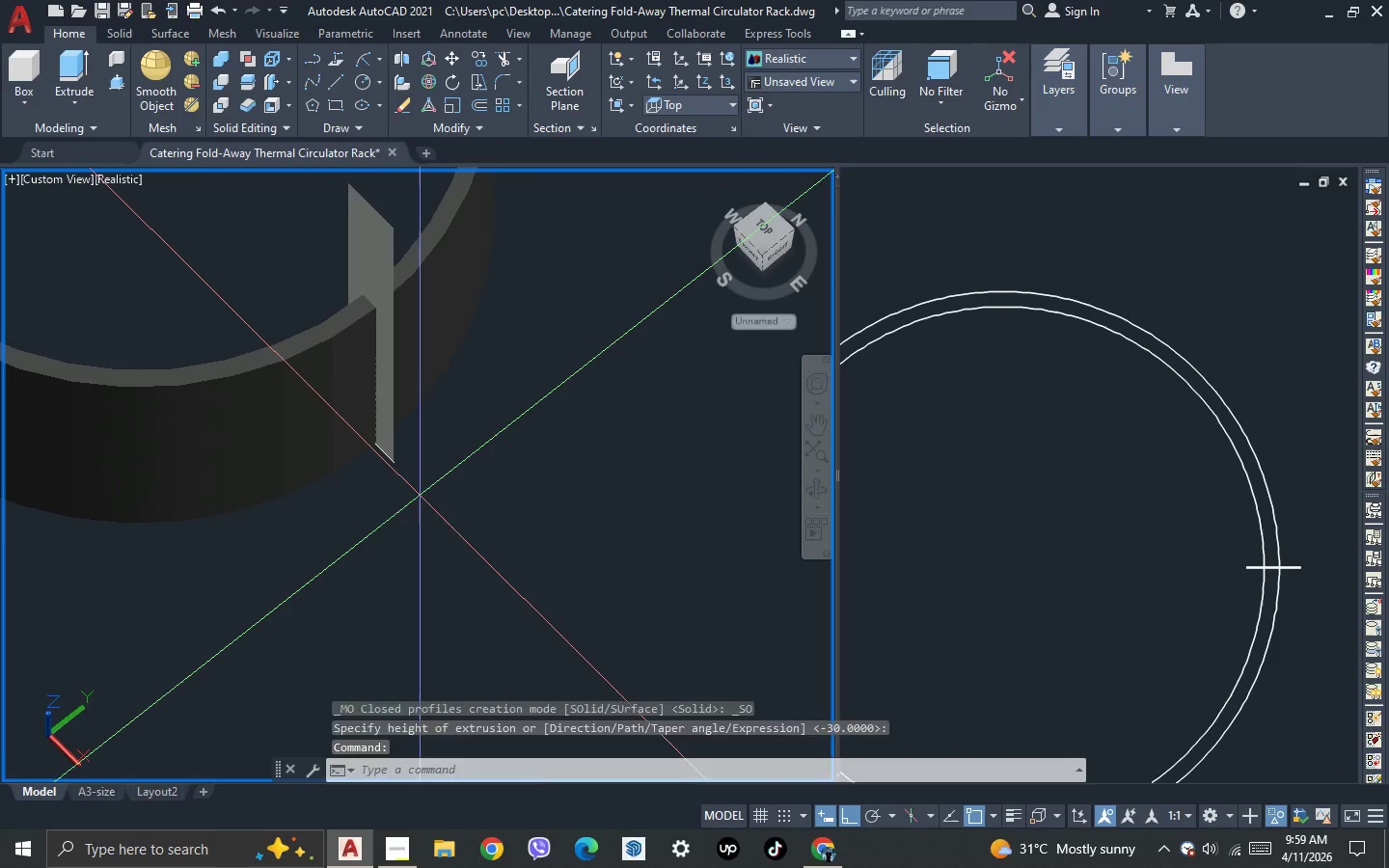 
key(Enter)
 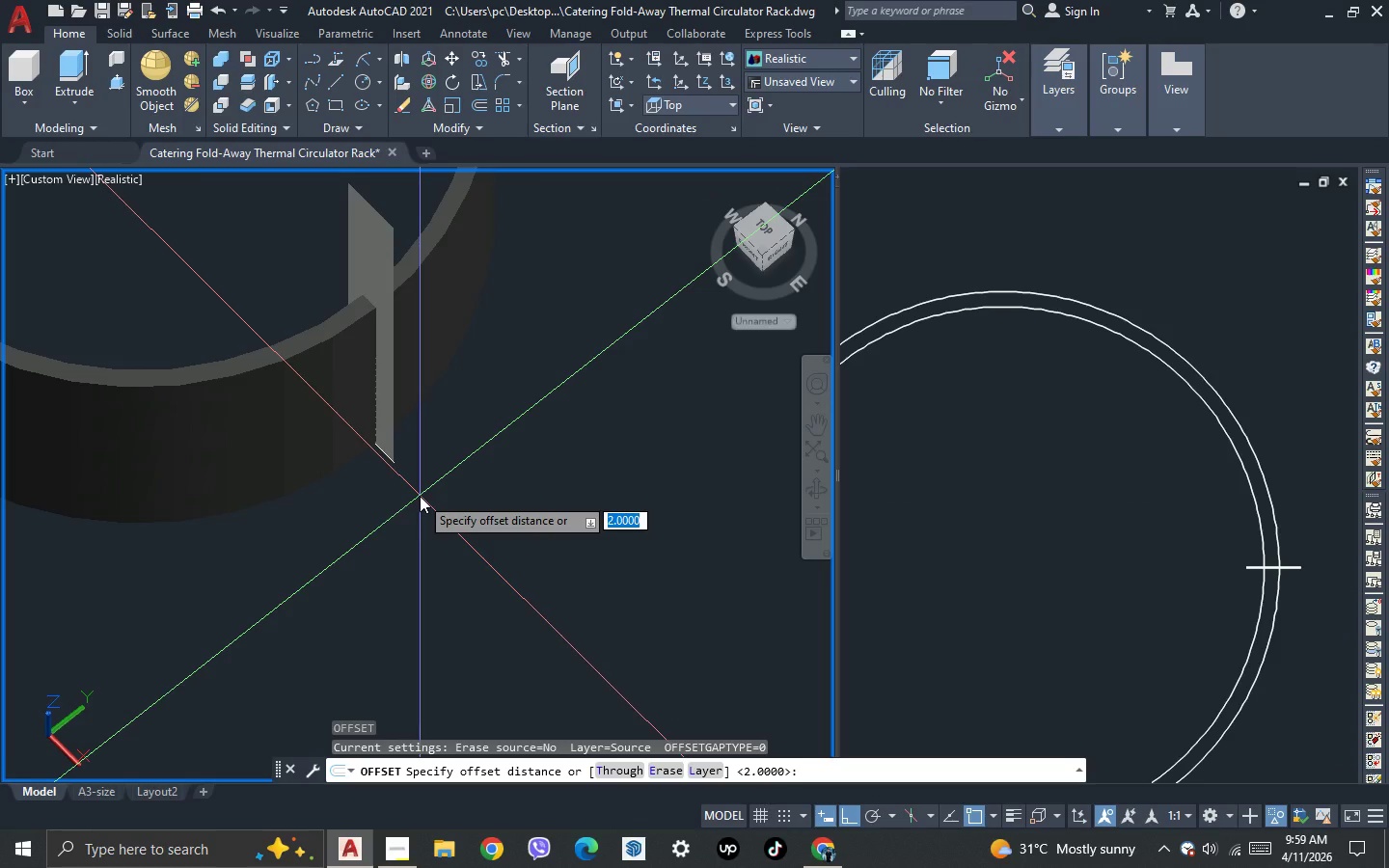 
wait(5.11)
 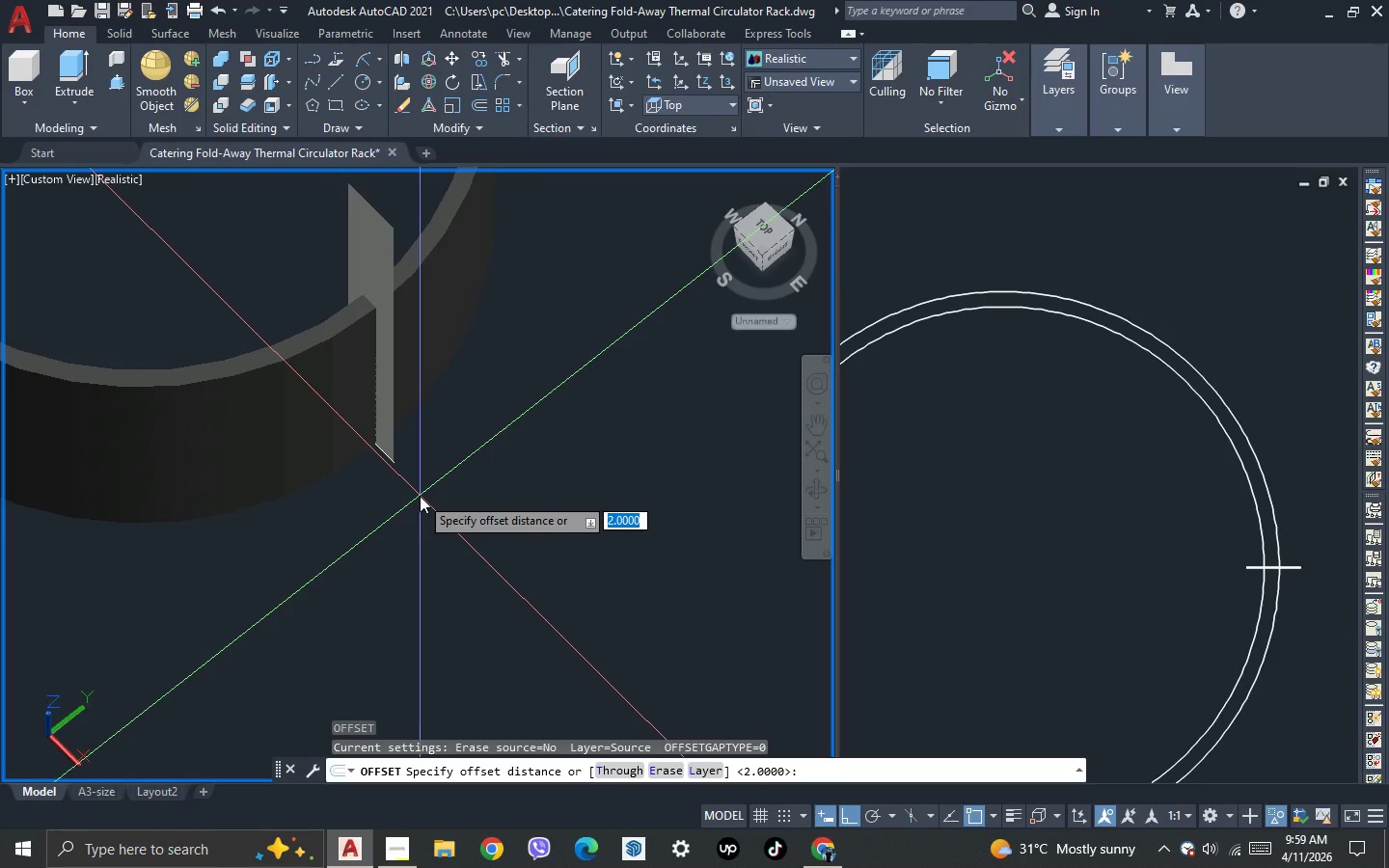 
key(3)
 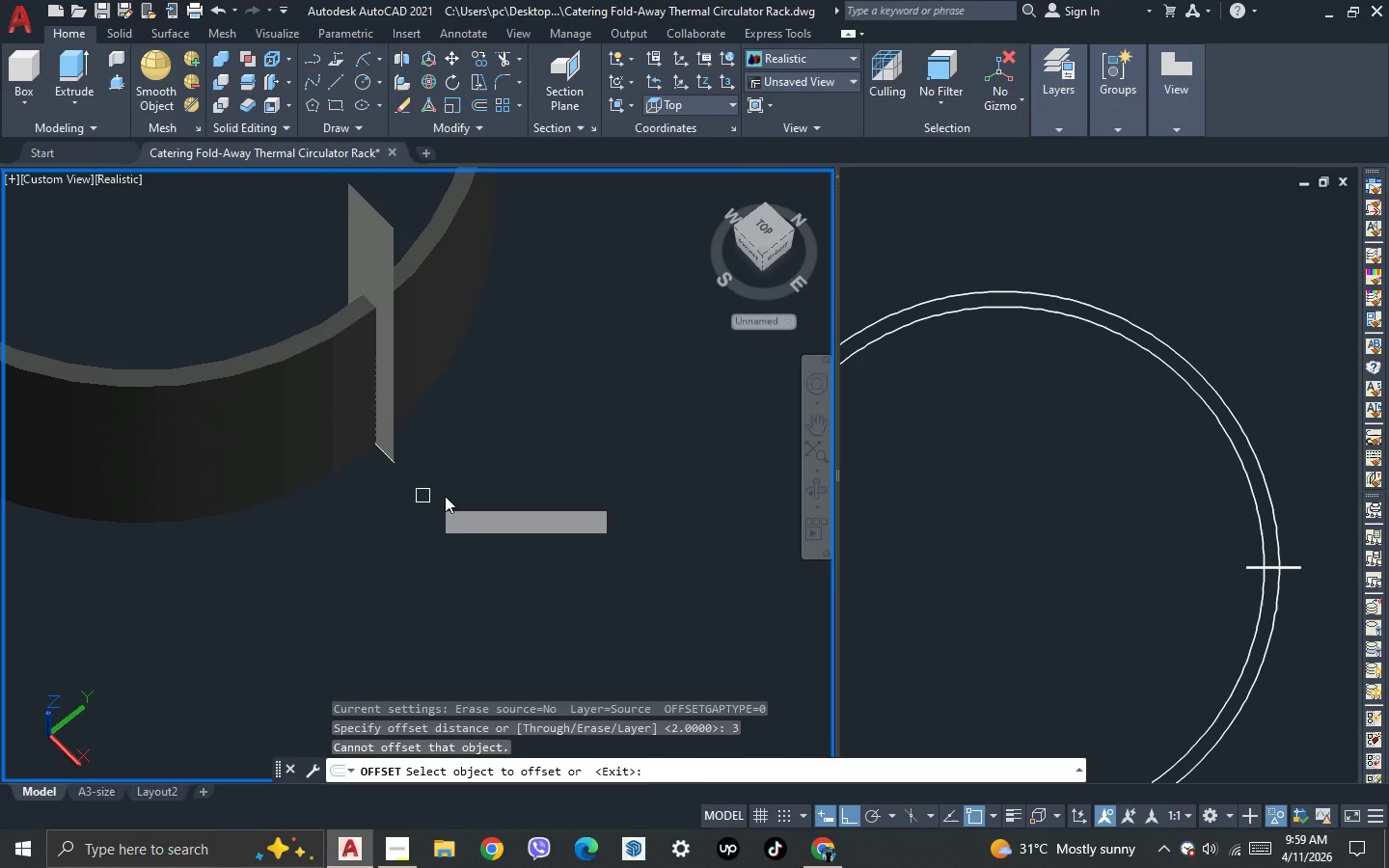 
key(Enter)
 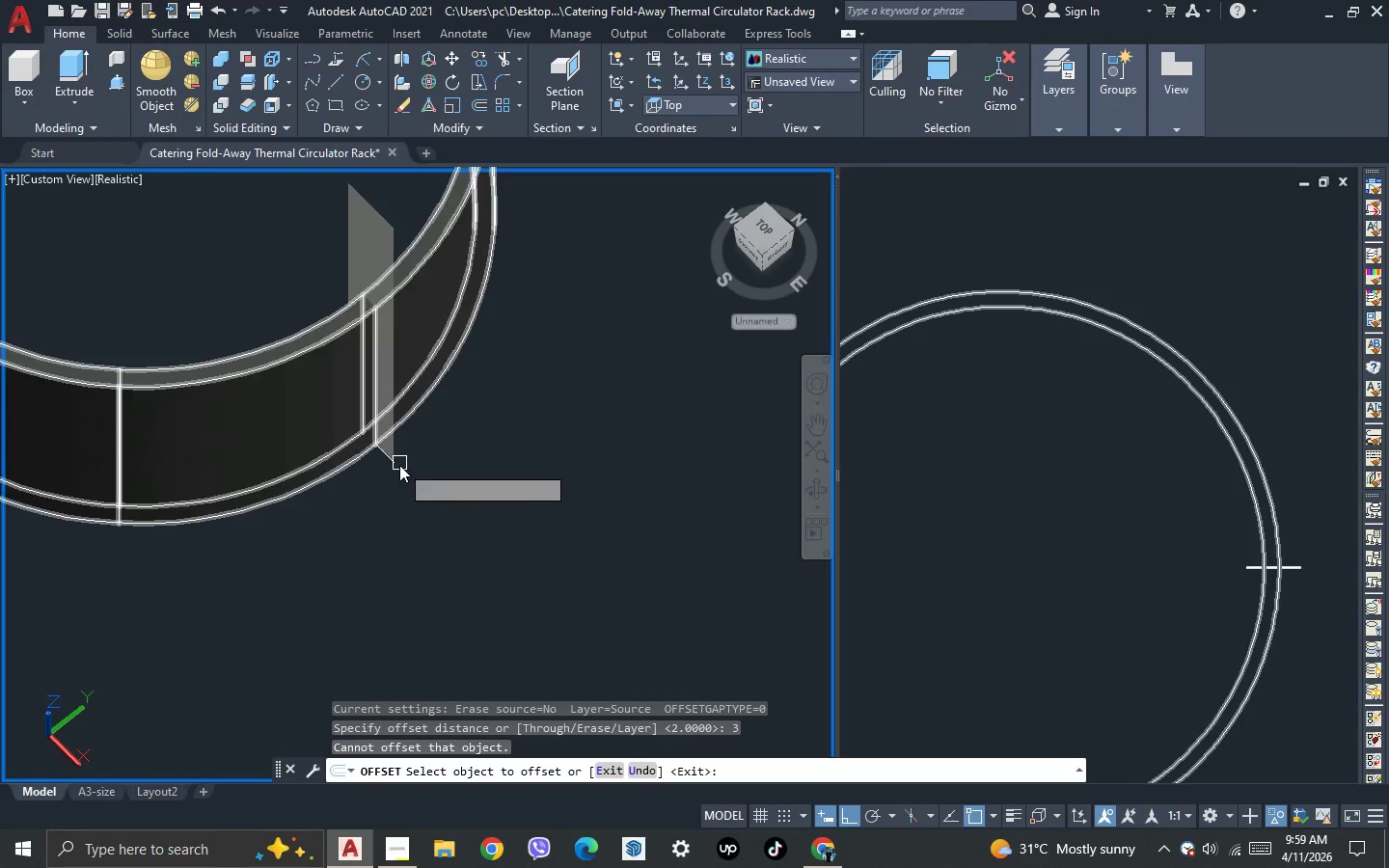 
key(Escape)
 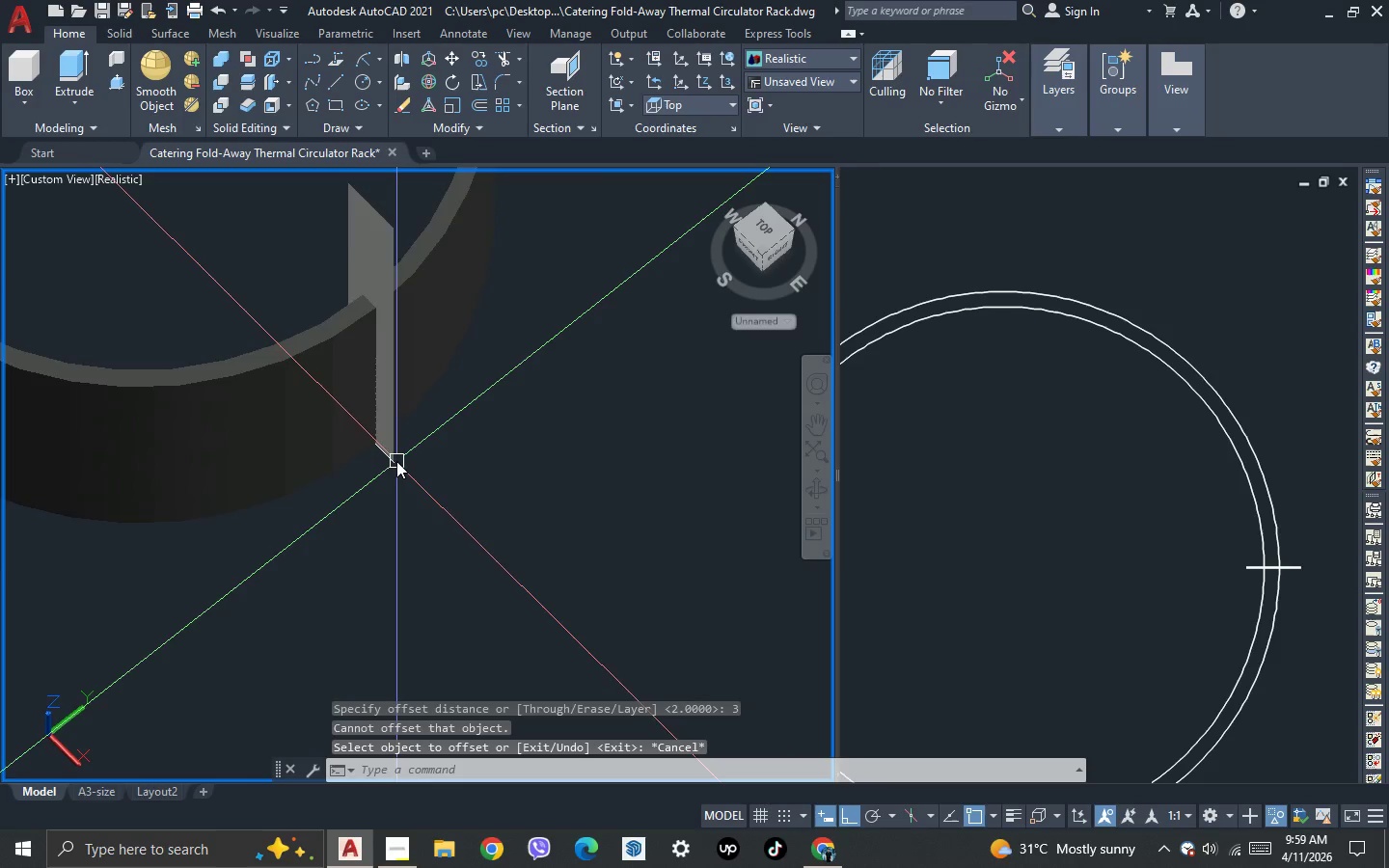 
scroll: coordinate [396, 461], scroll_direction: up, amount: 2.0
 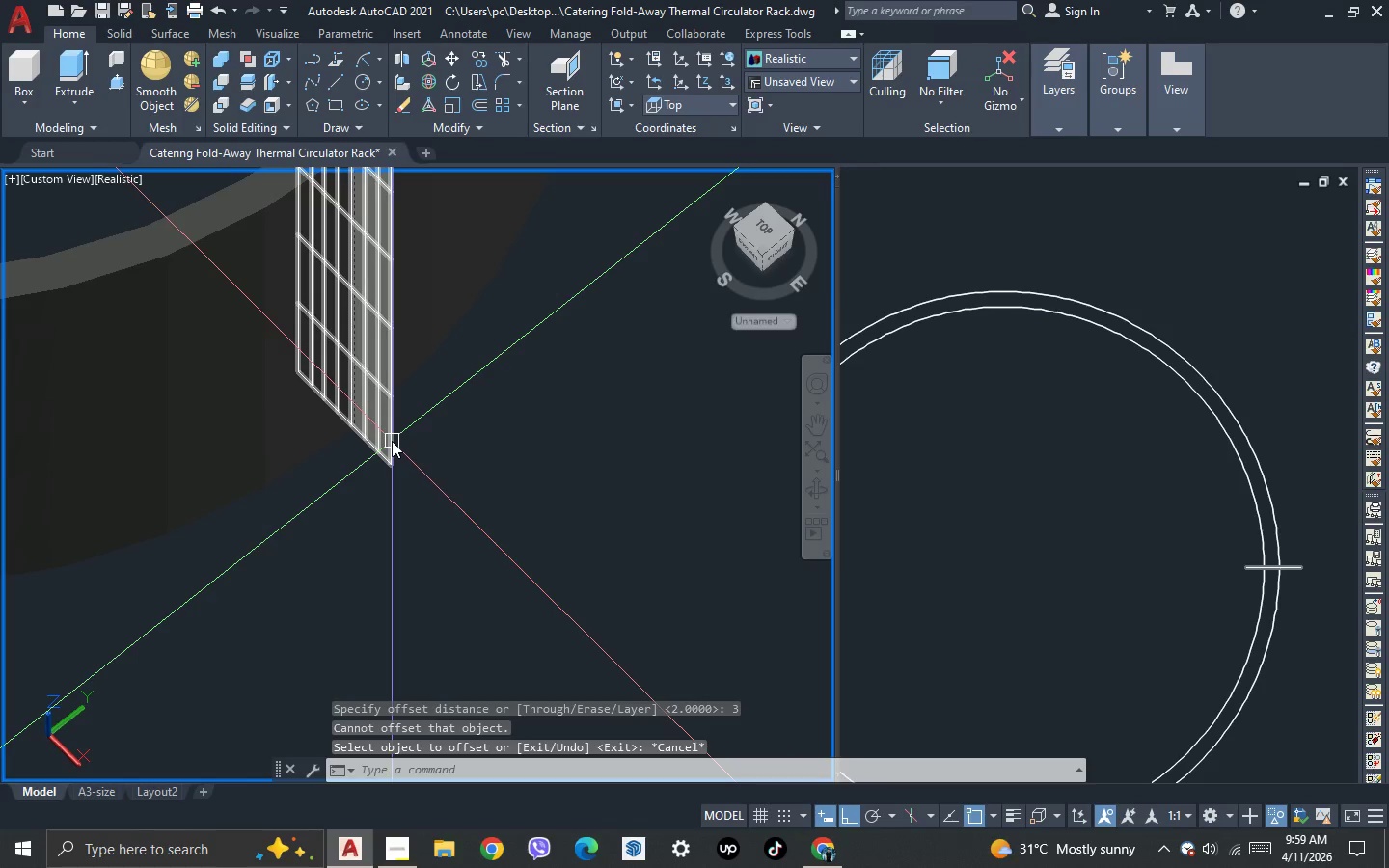 
left_click([392, 441])
 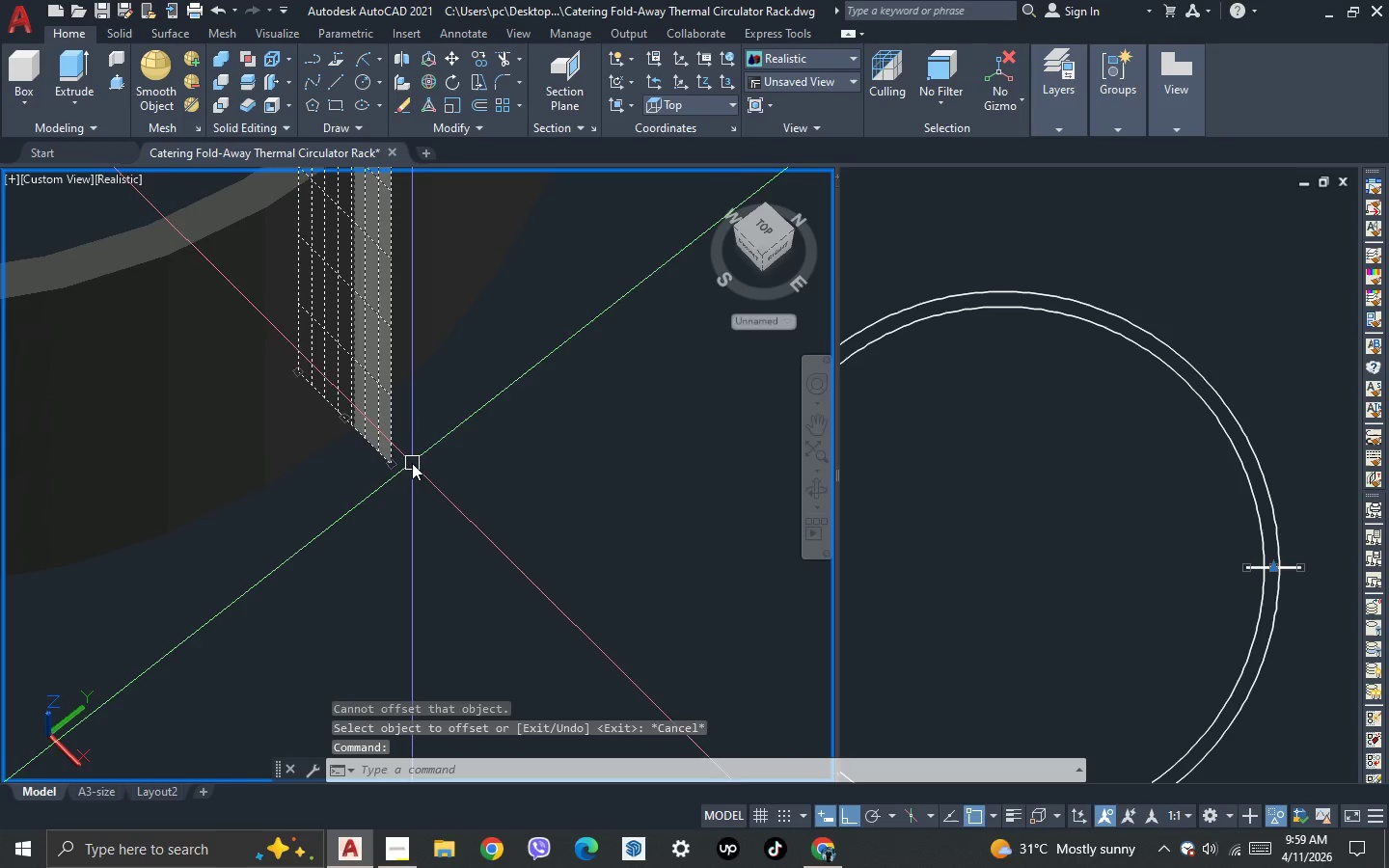 
scroll: coordinate [413, 487], scroll_direction: down, amount: 2.0
 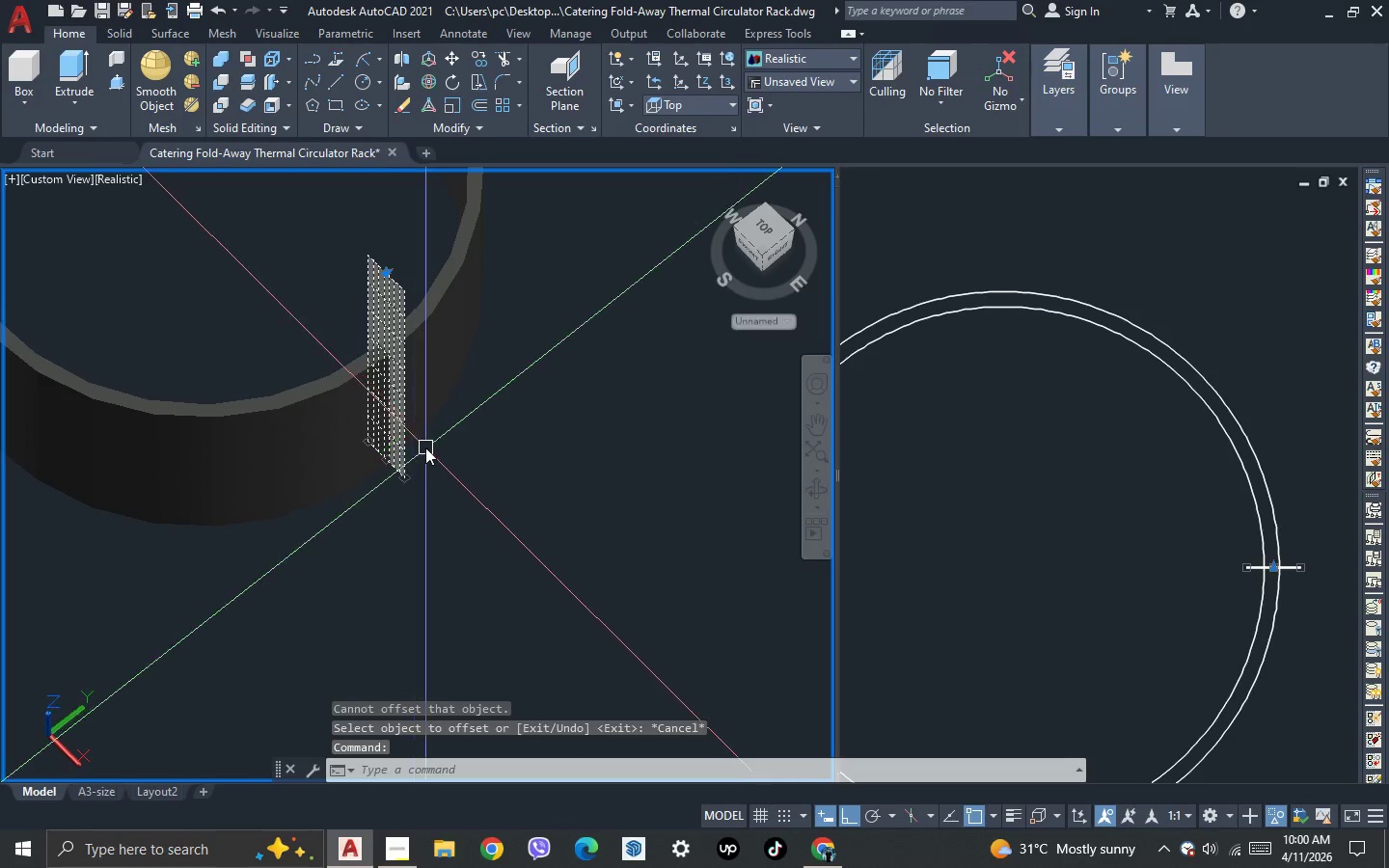 
type(co 3)
 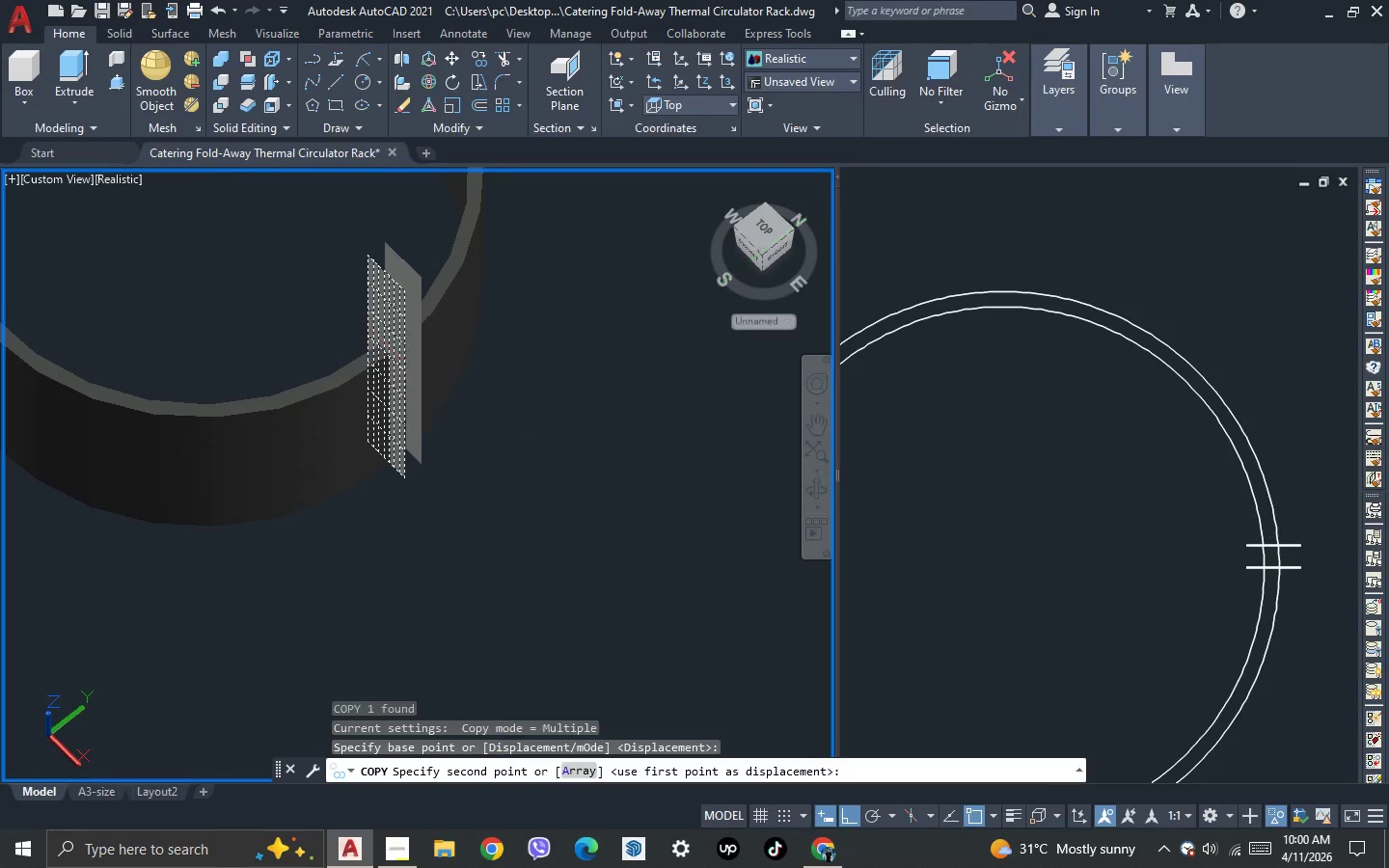 
key(Enter)
 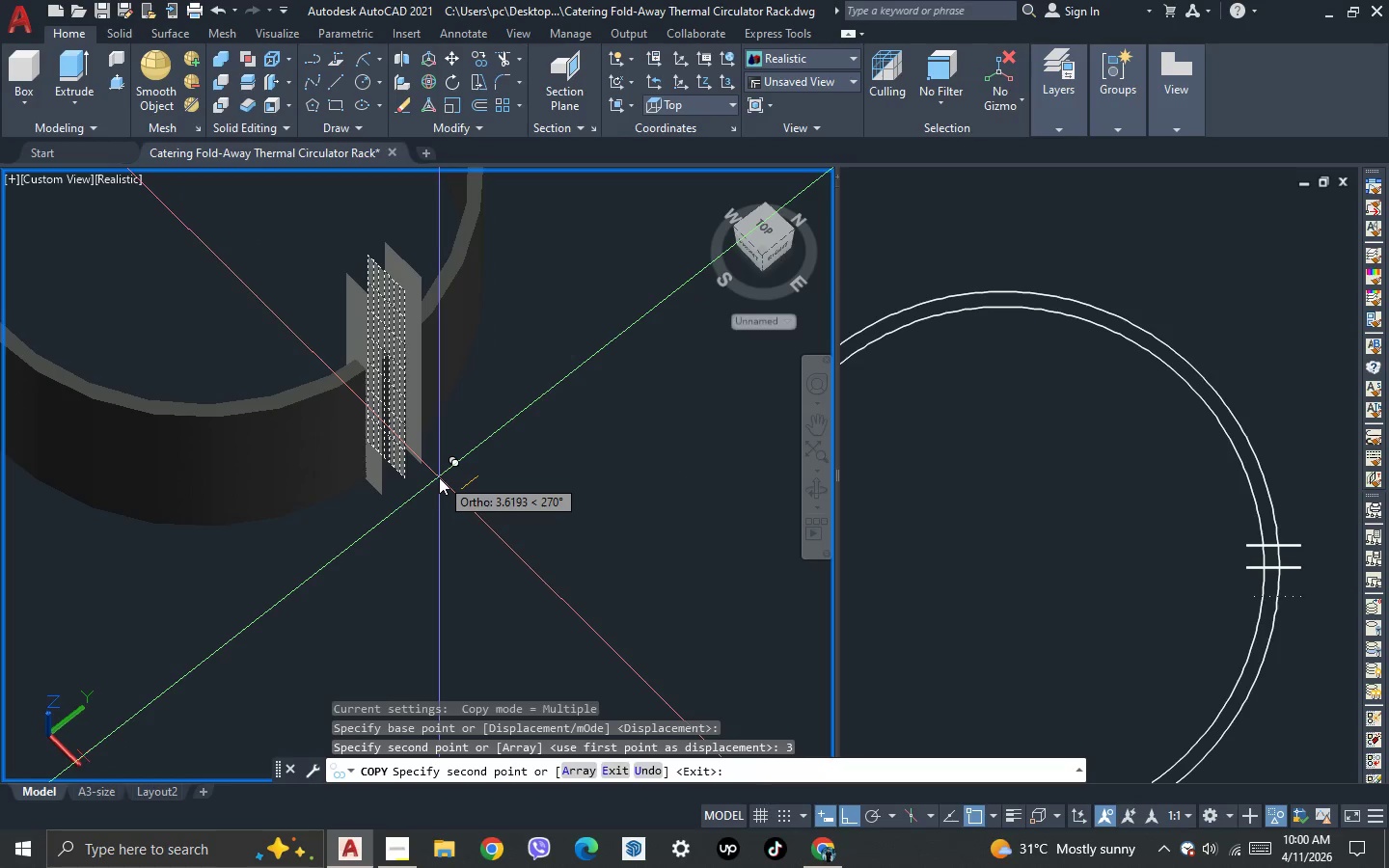 
key(Escape)
type(co )
 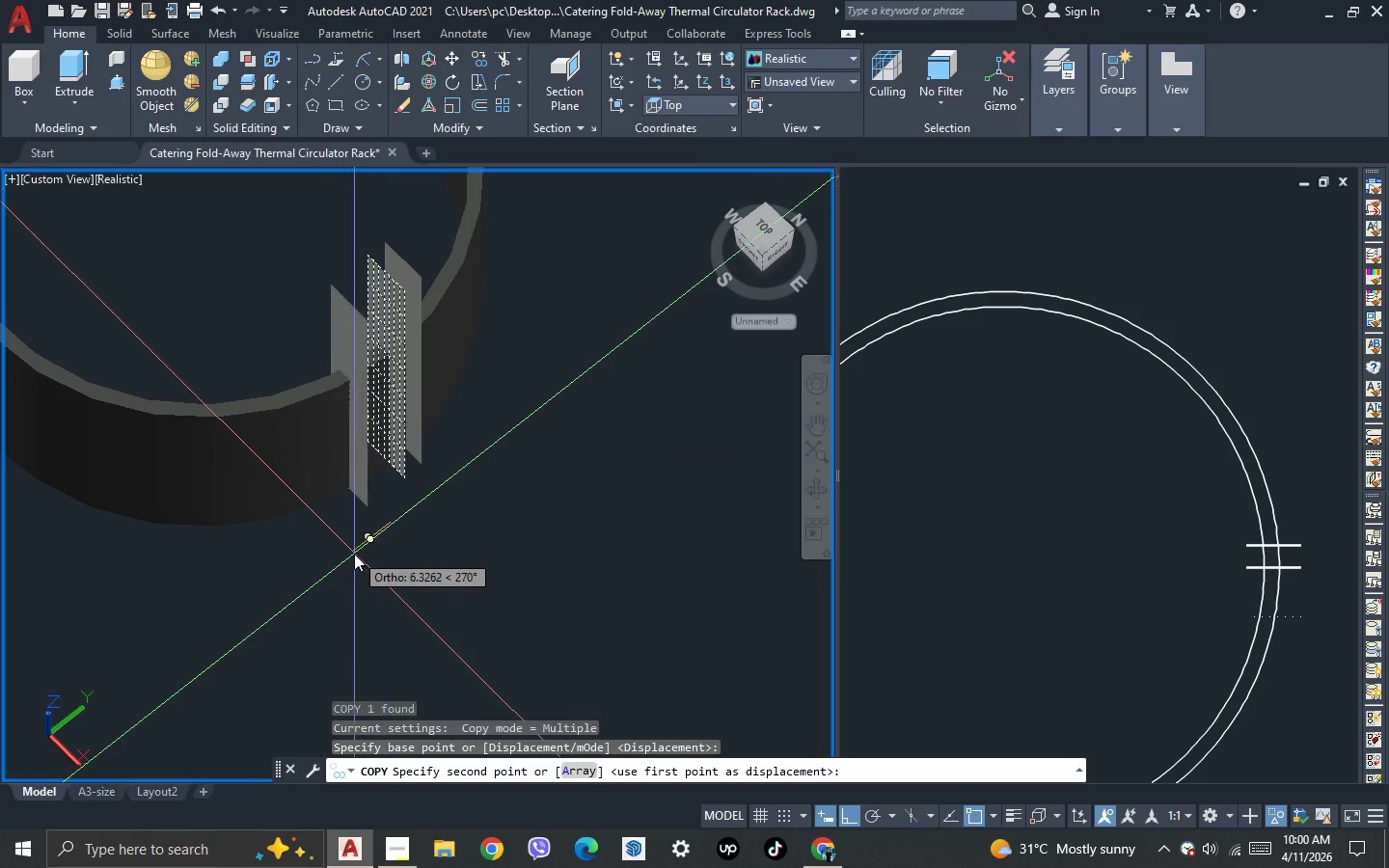 
left_click_drag(start_coordinate=[401, 454], to_coordinate=[401, 459])
 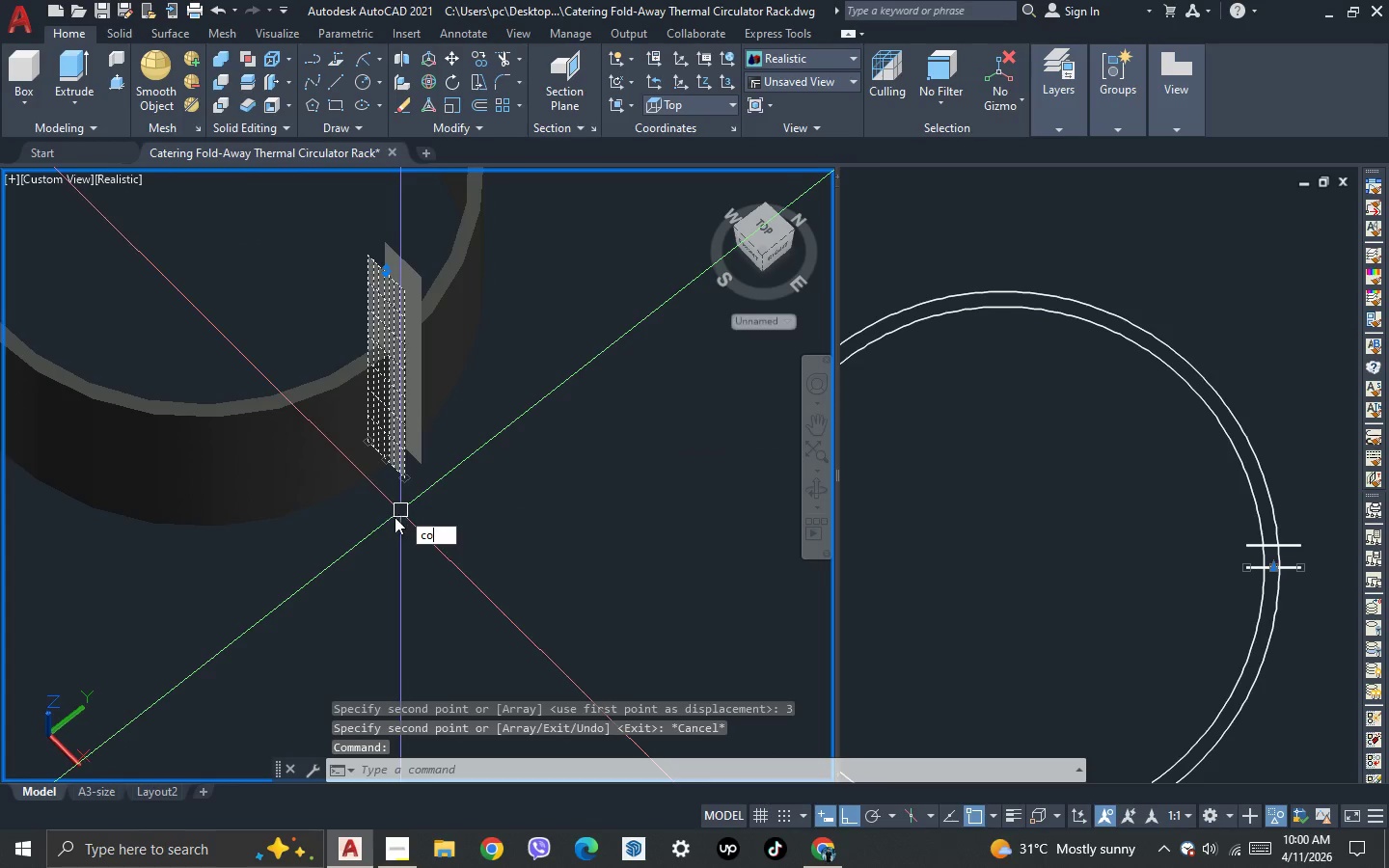 
left_click([390, 523])
 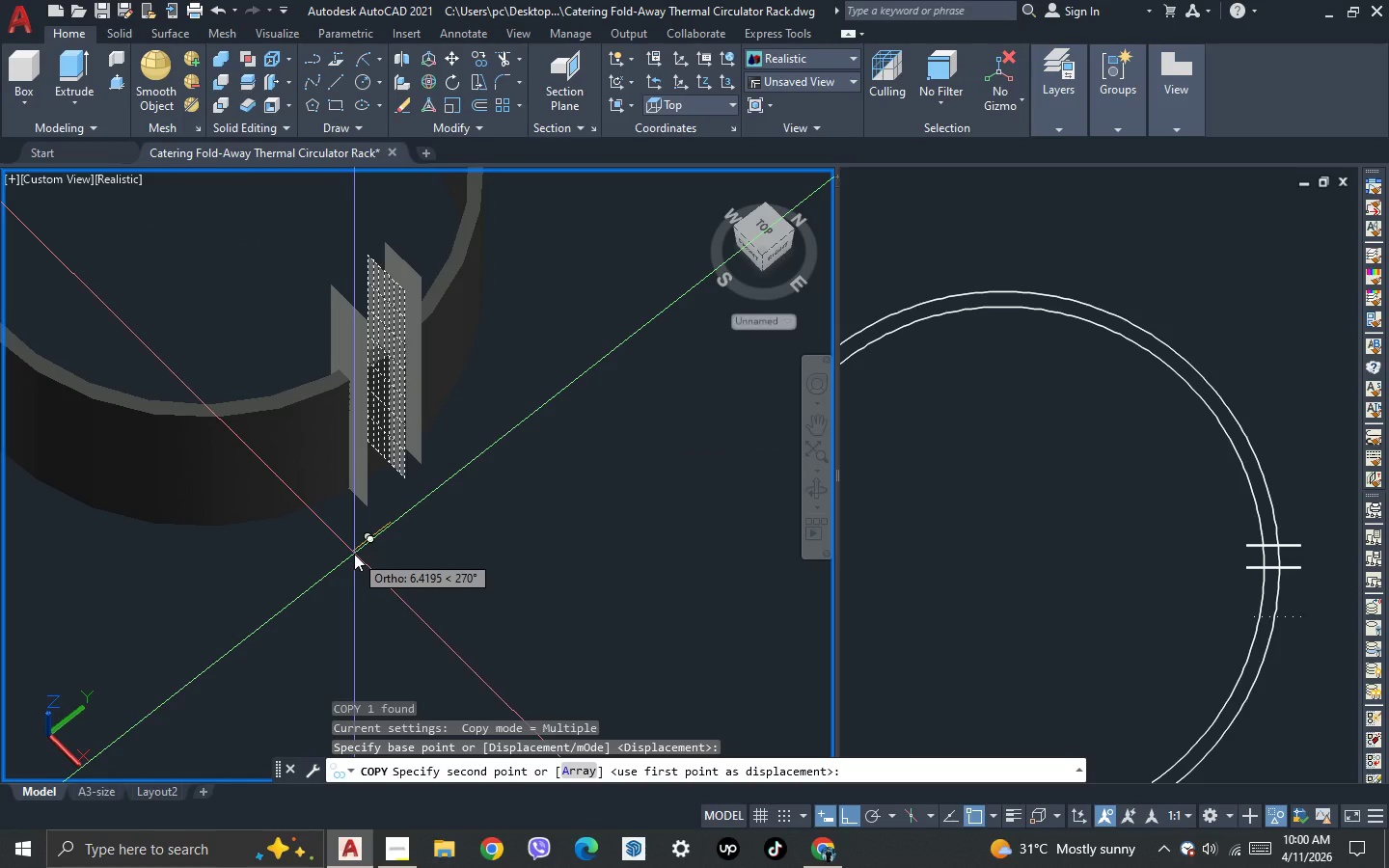 
key(3)
 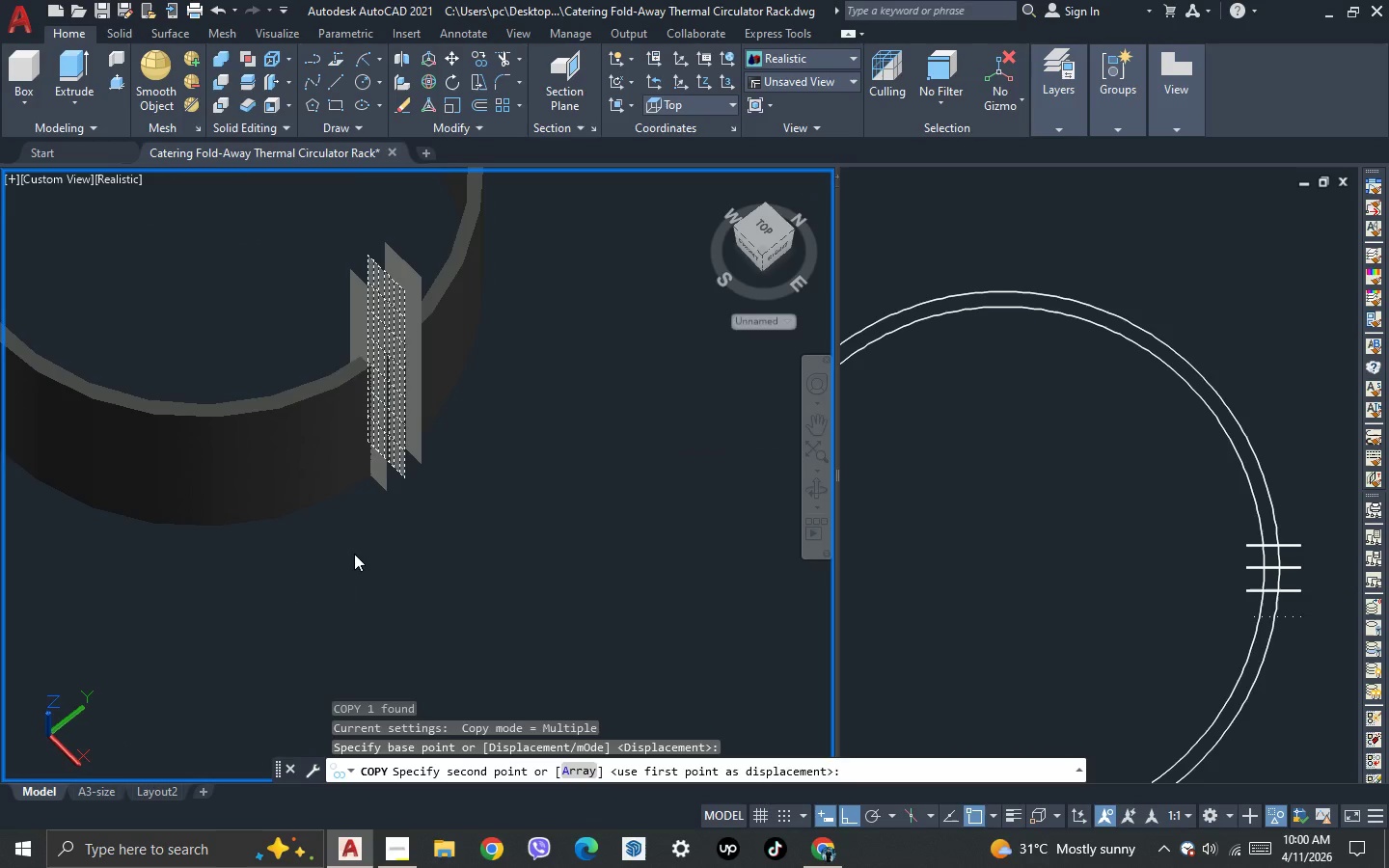 
key(Enter)
 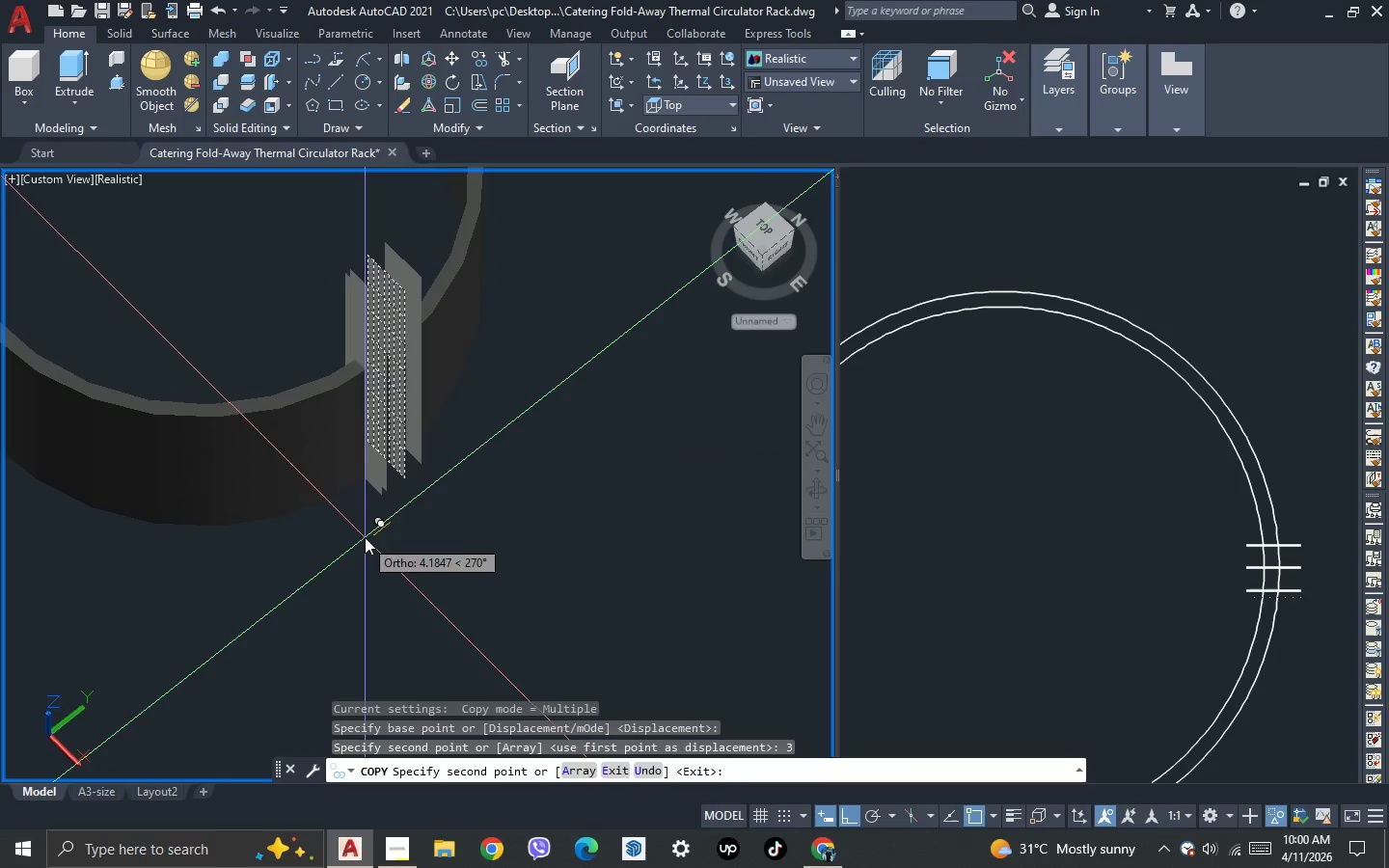 
key(Escape)
 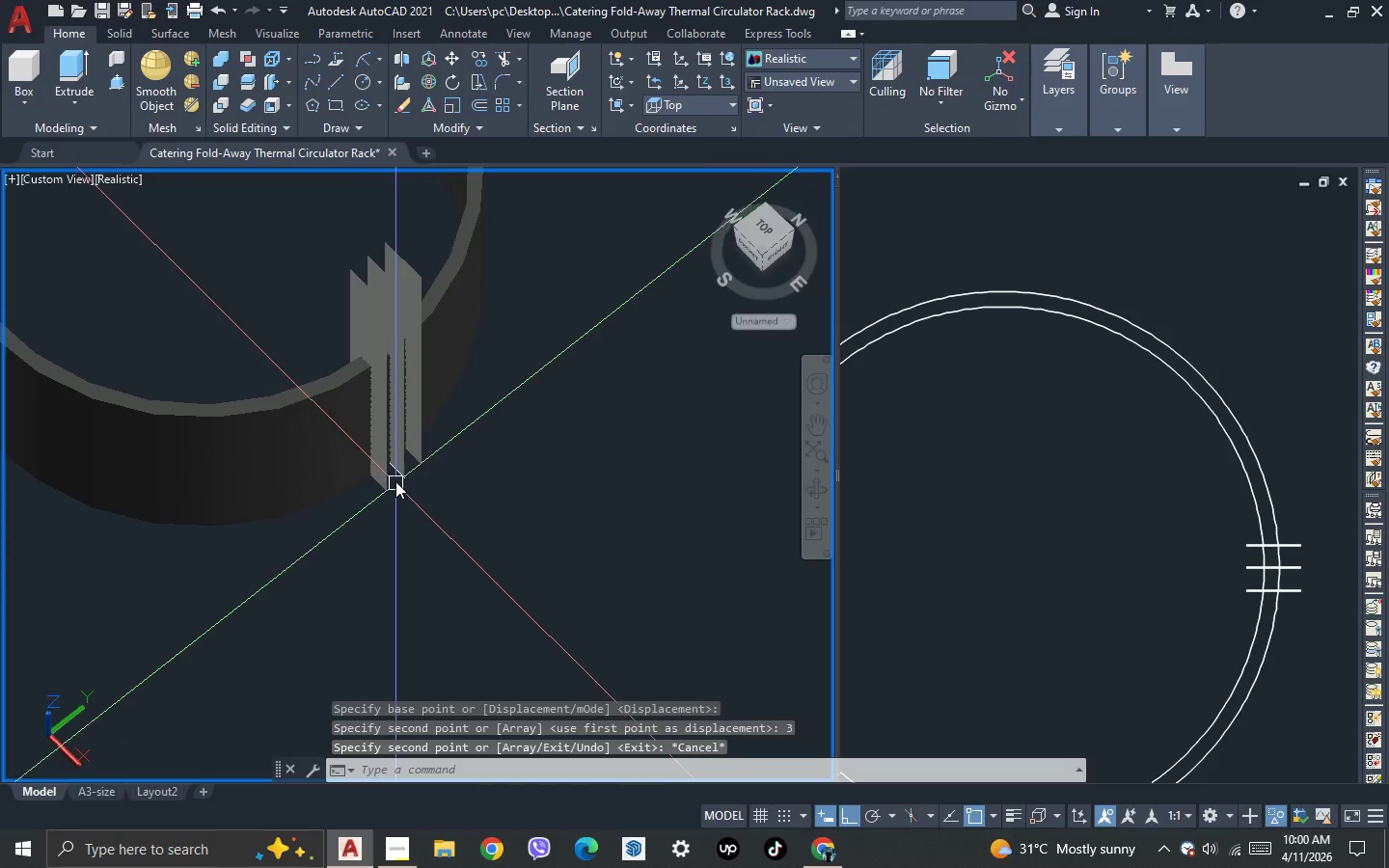 
scroll: coordinate [395, 477], scroll_direction: up, amount: 2.0
 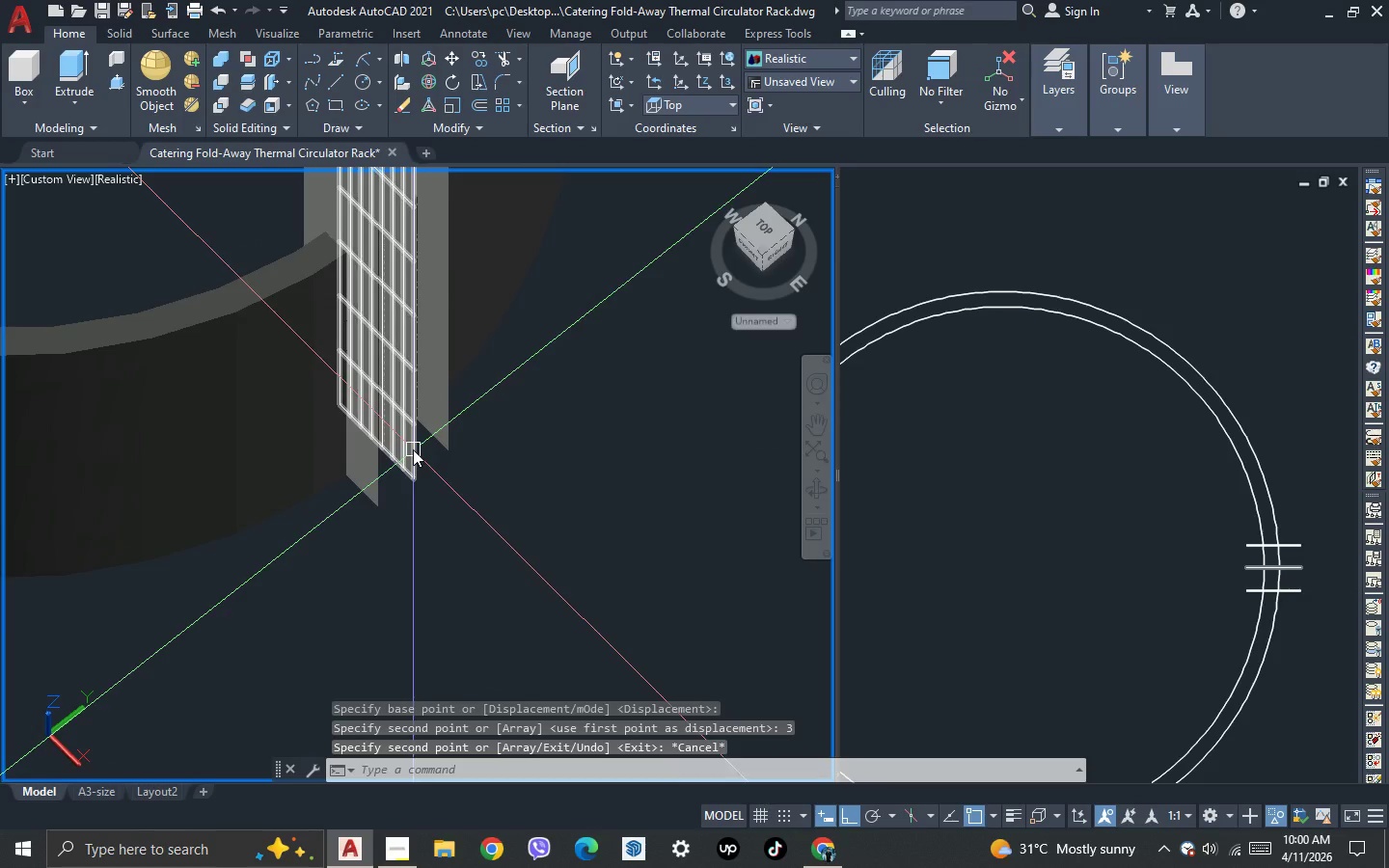 
left_click([413, 449])
 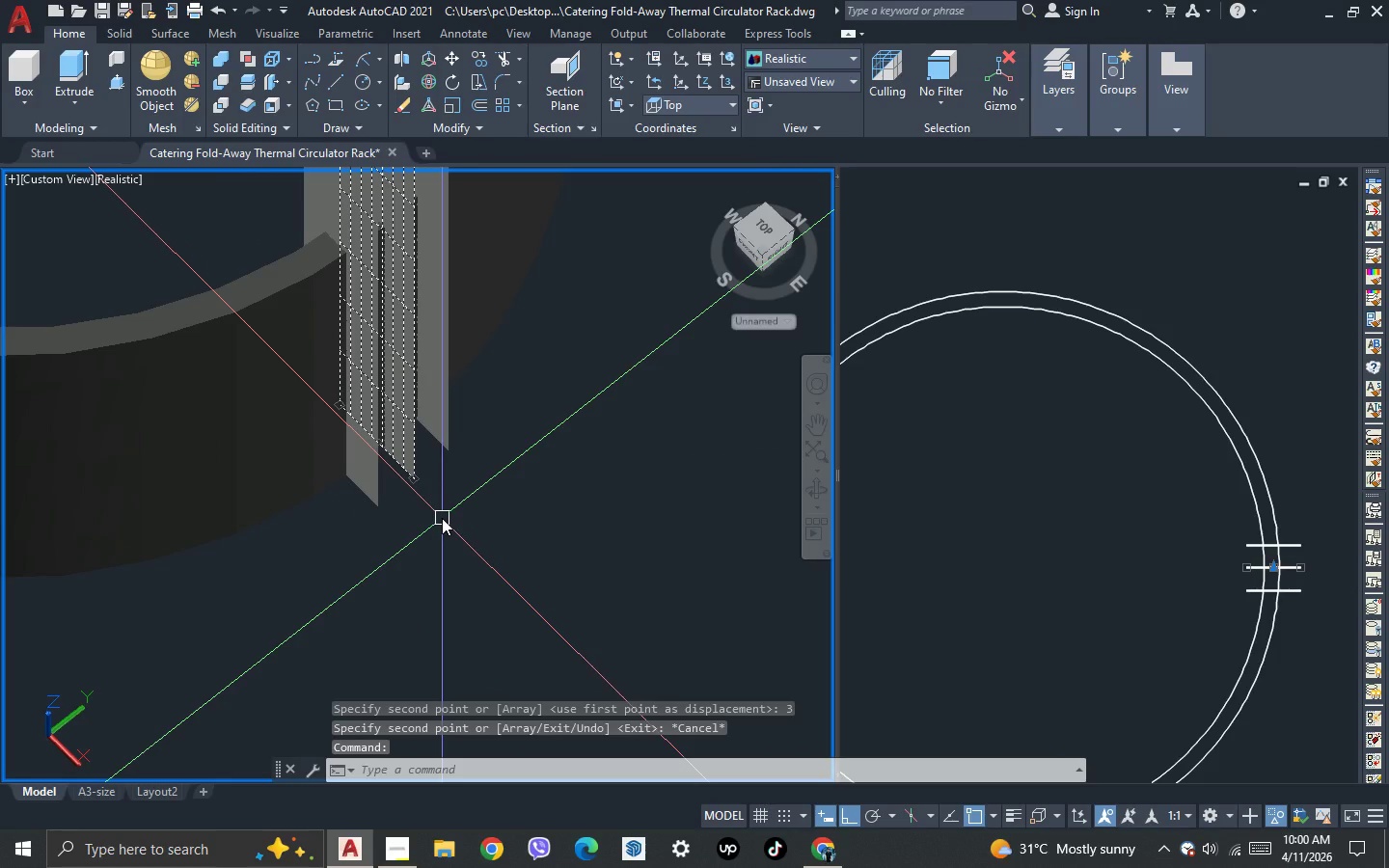 
key(Delete)
 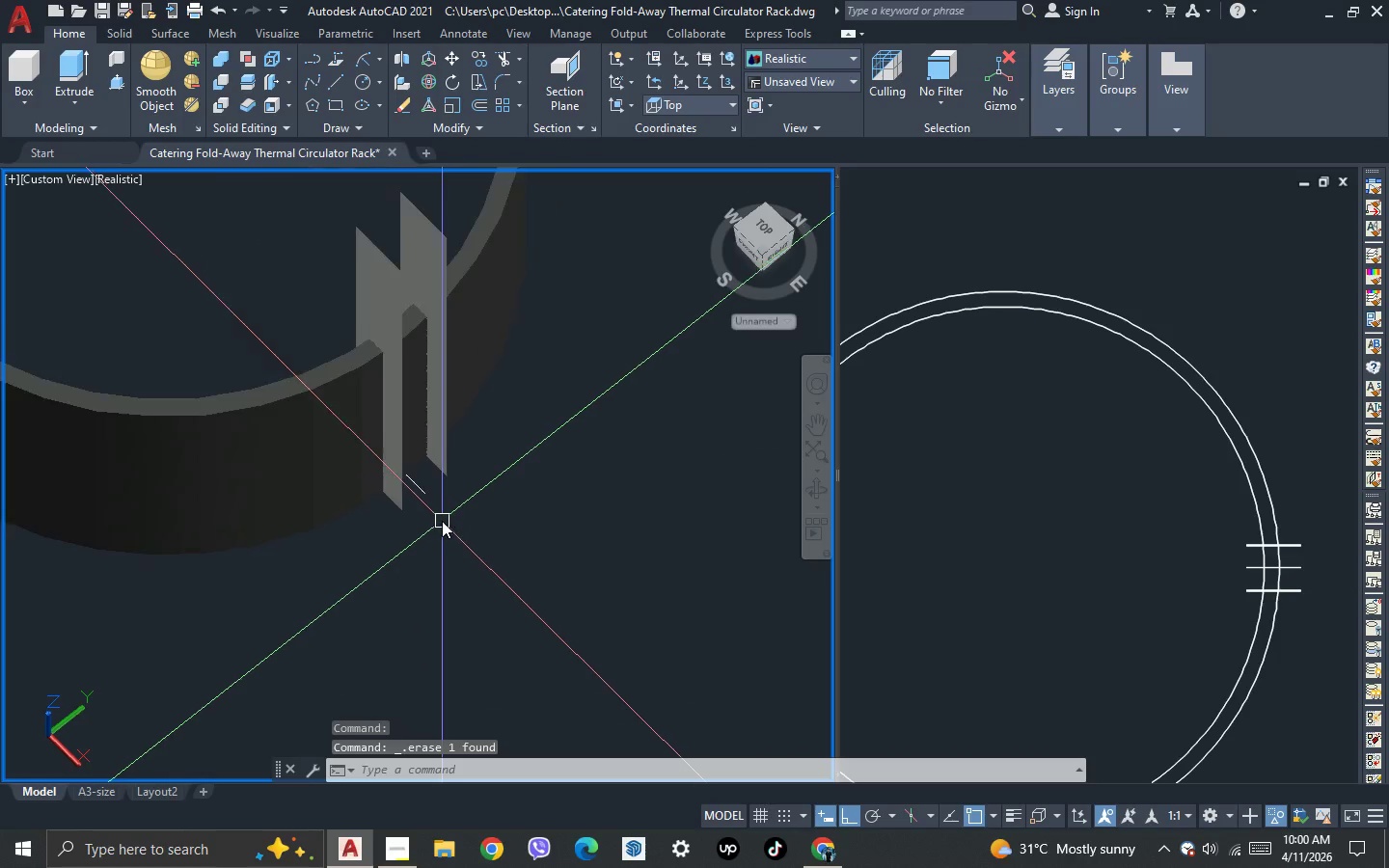 
scroll: coordinate [442, 519], scroll_direction: down, amount: 1.0
 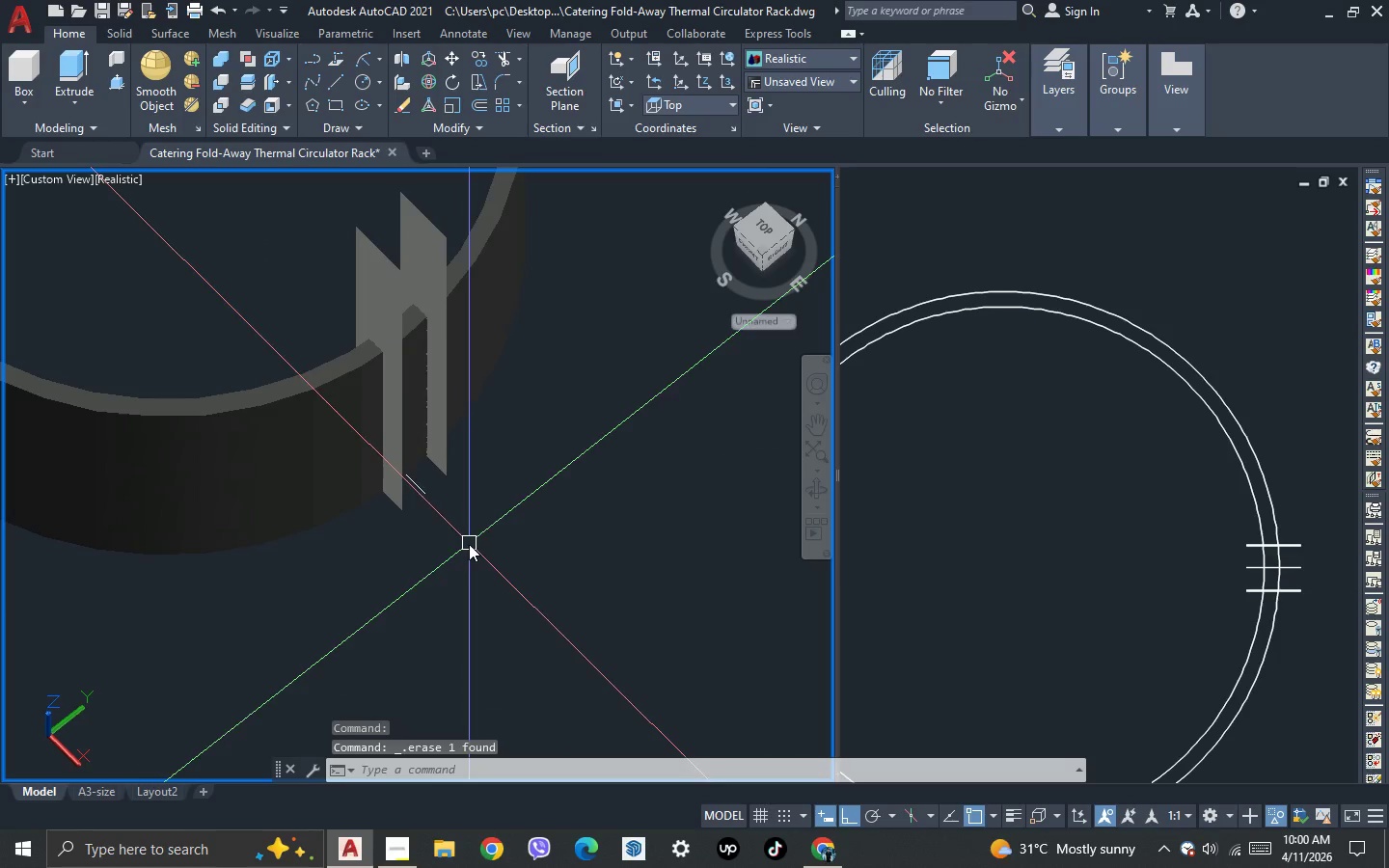 
key(3)
 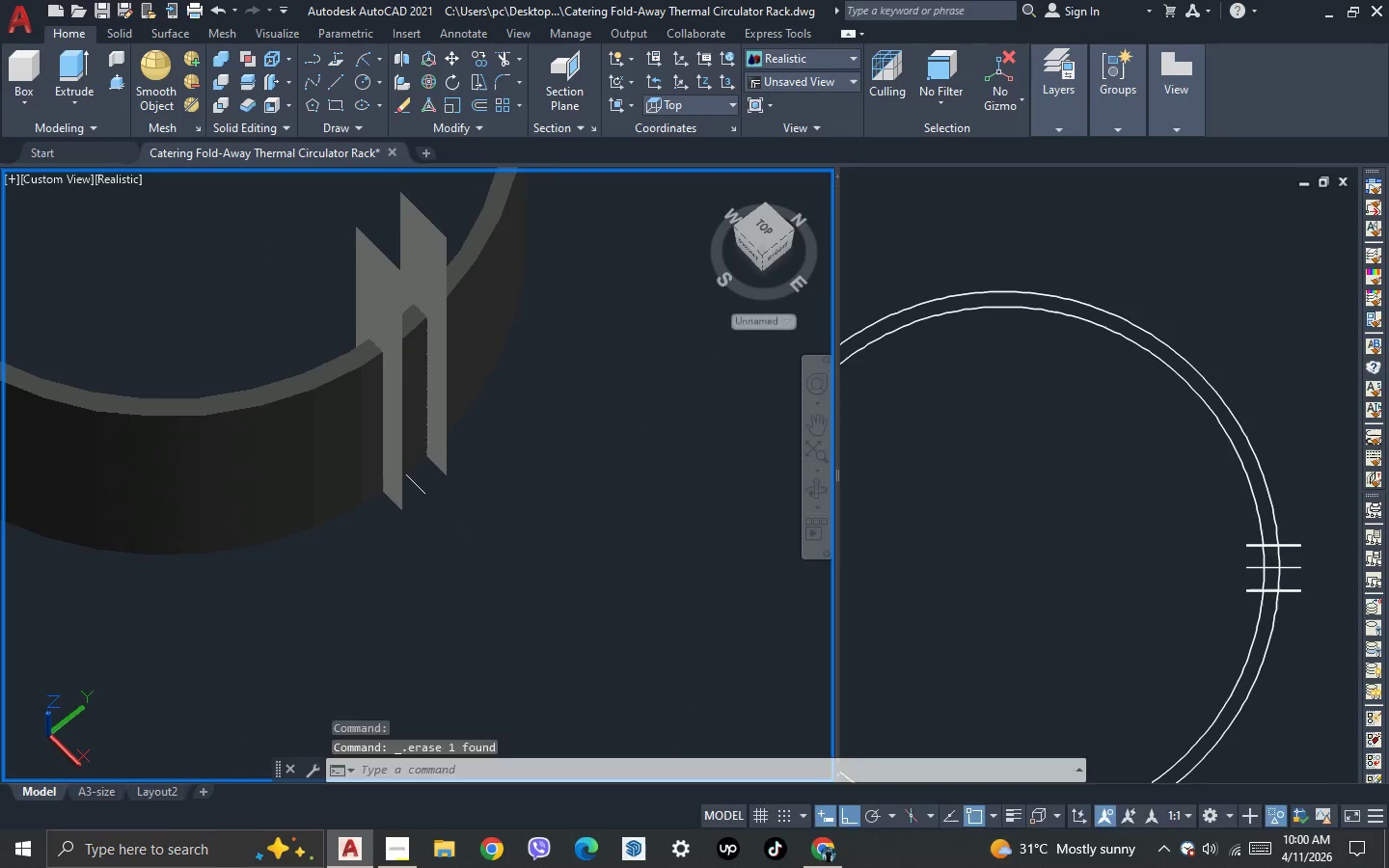 
key(Space)
 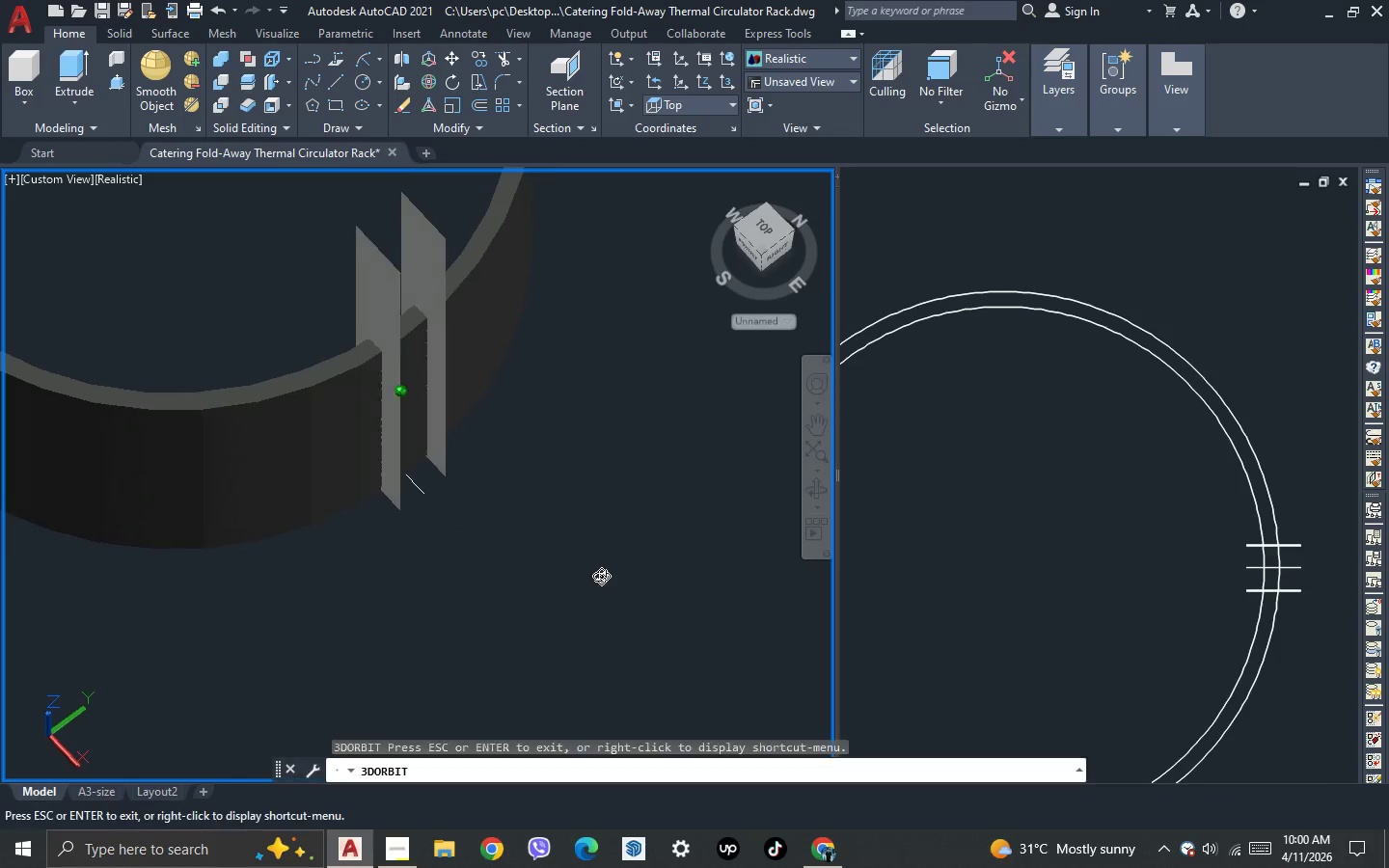 
left_click_drag(start_coordinate=[610, 576], to_coordinate=[572, 599])
 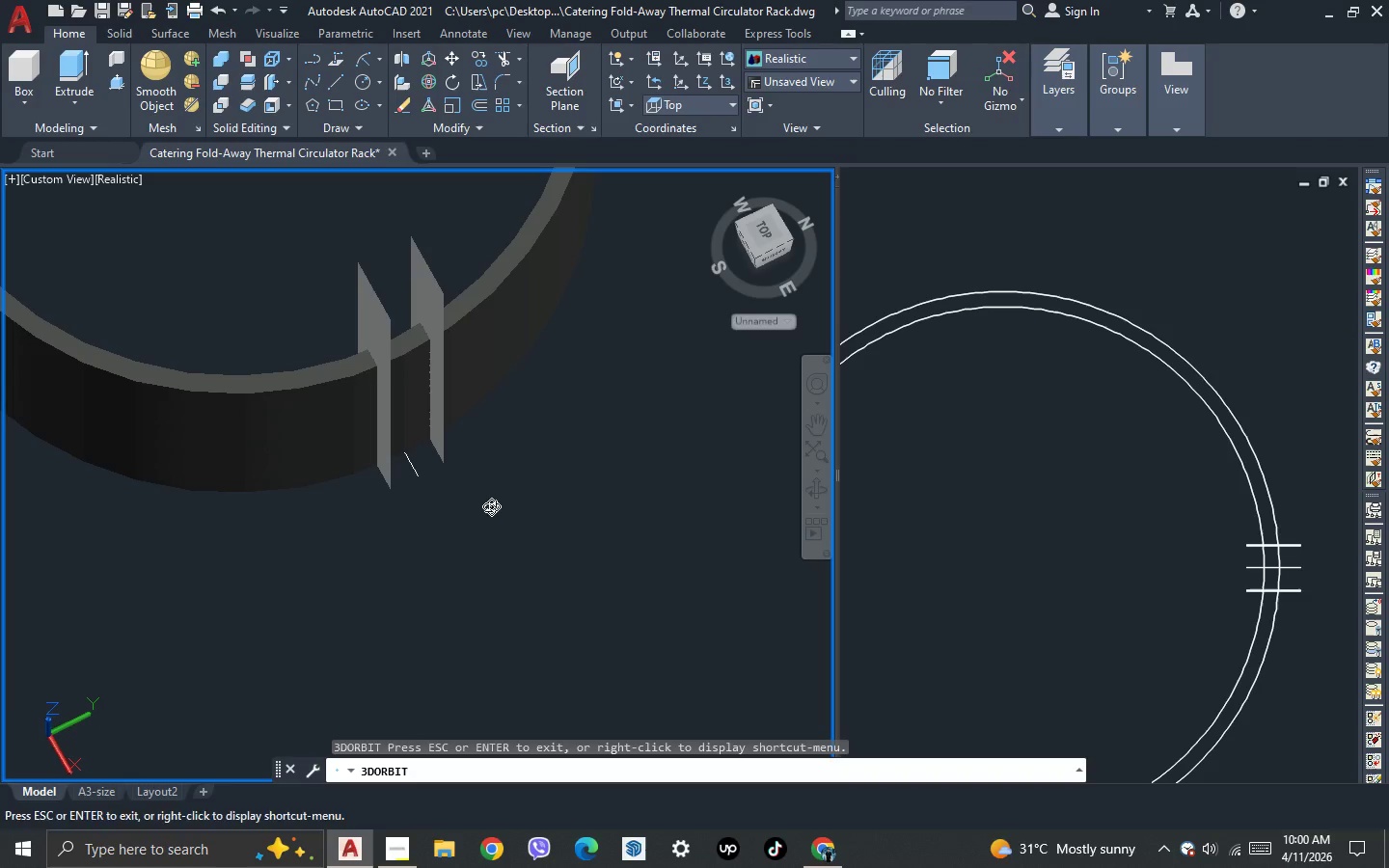 
key(Escape)
 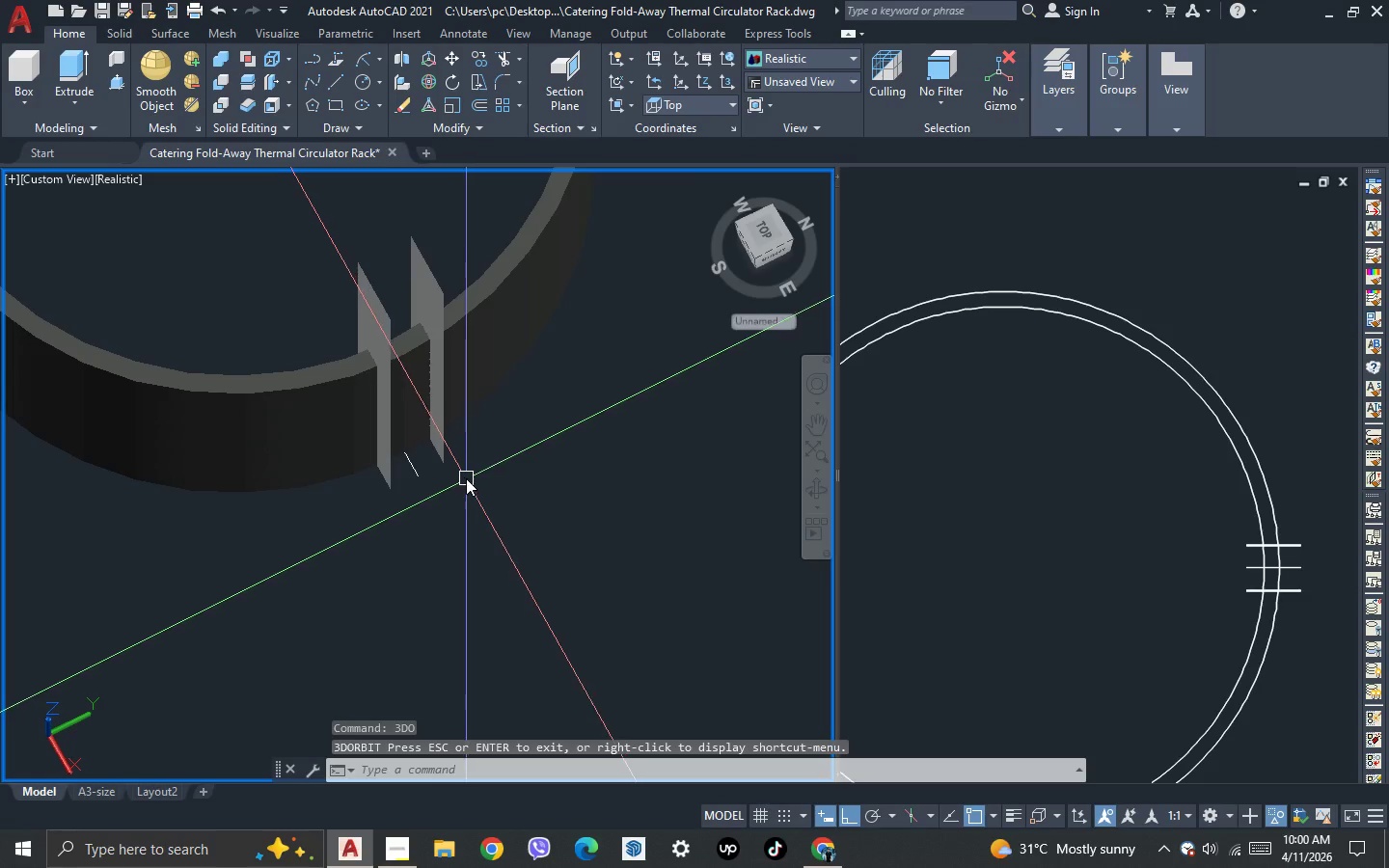 
scroll: coordinate [466, 478], scroll_direction: up, amount: 1.0
 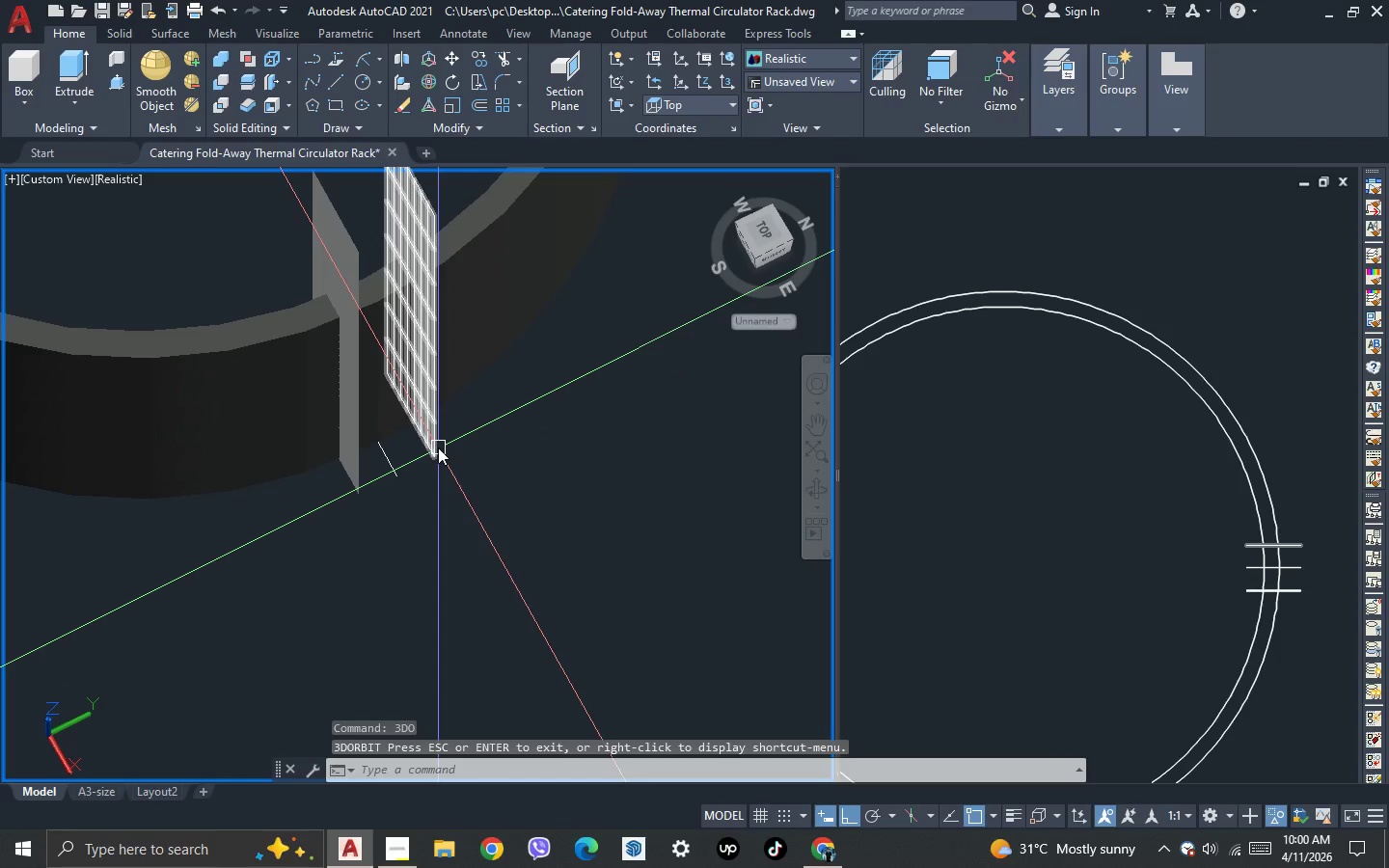 
left_click([438, 447])
 